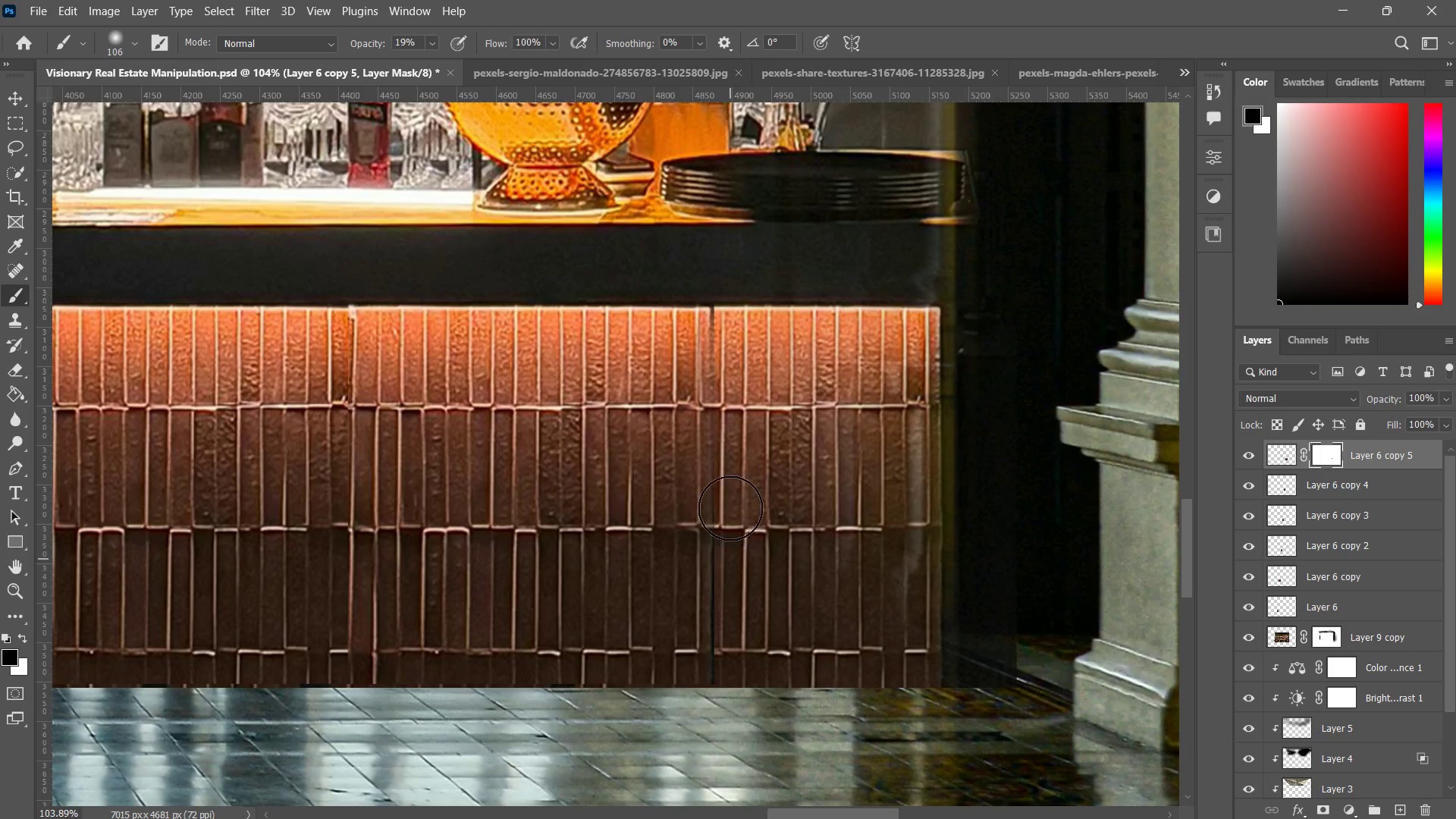 
left_click_drag(start_coordinate=[730, 510], to_coordinate=[730, 617])
 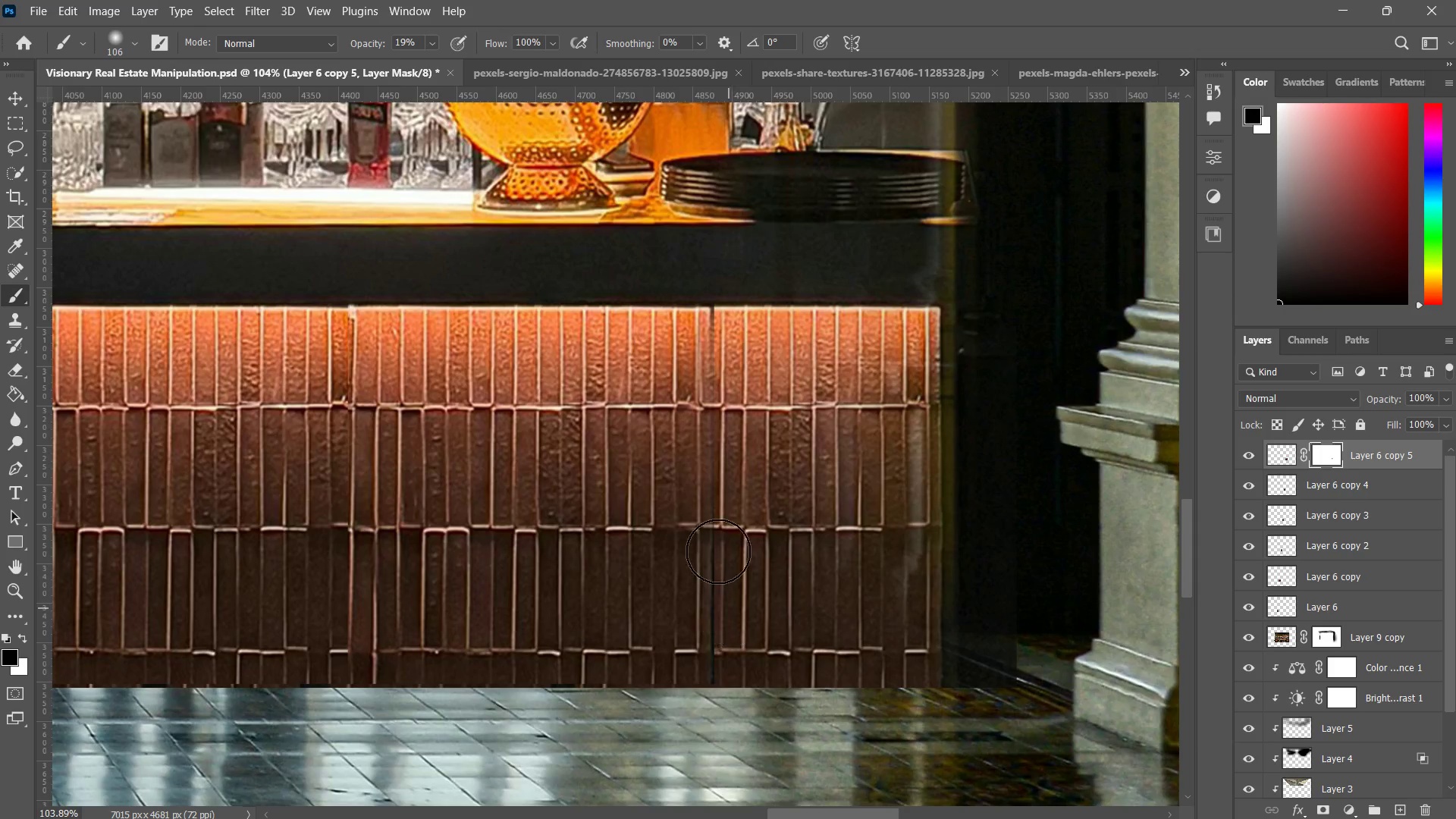 
left_click_drag(start_coordinate=[718, 551], to_coordinate=[722, 650])
 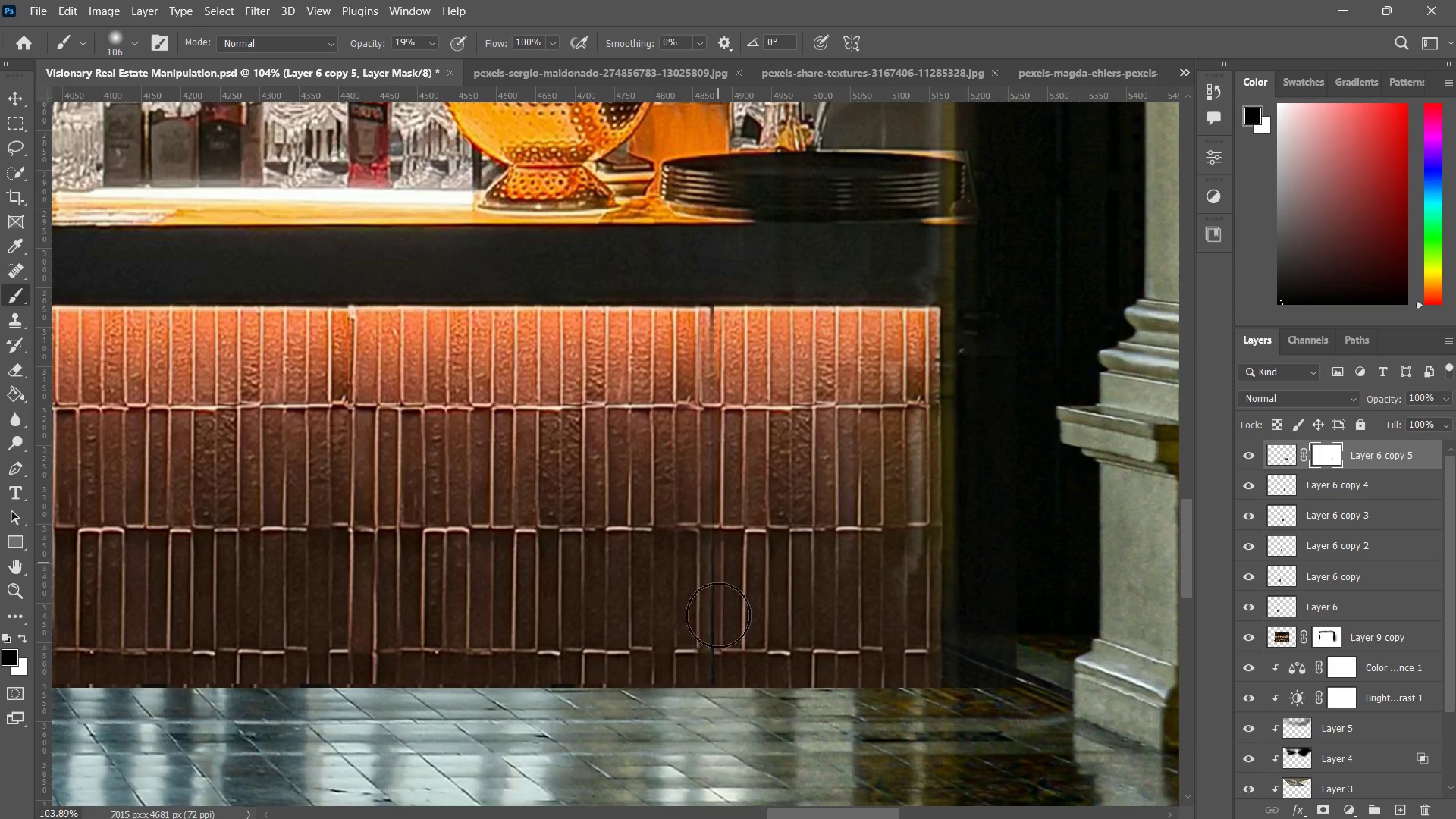 
left_click_drag(start_coordinate=[718, 563], to_coordinate=[718, 674])
 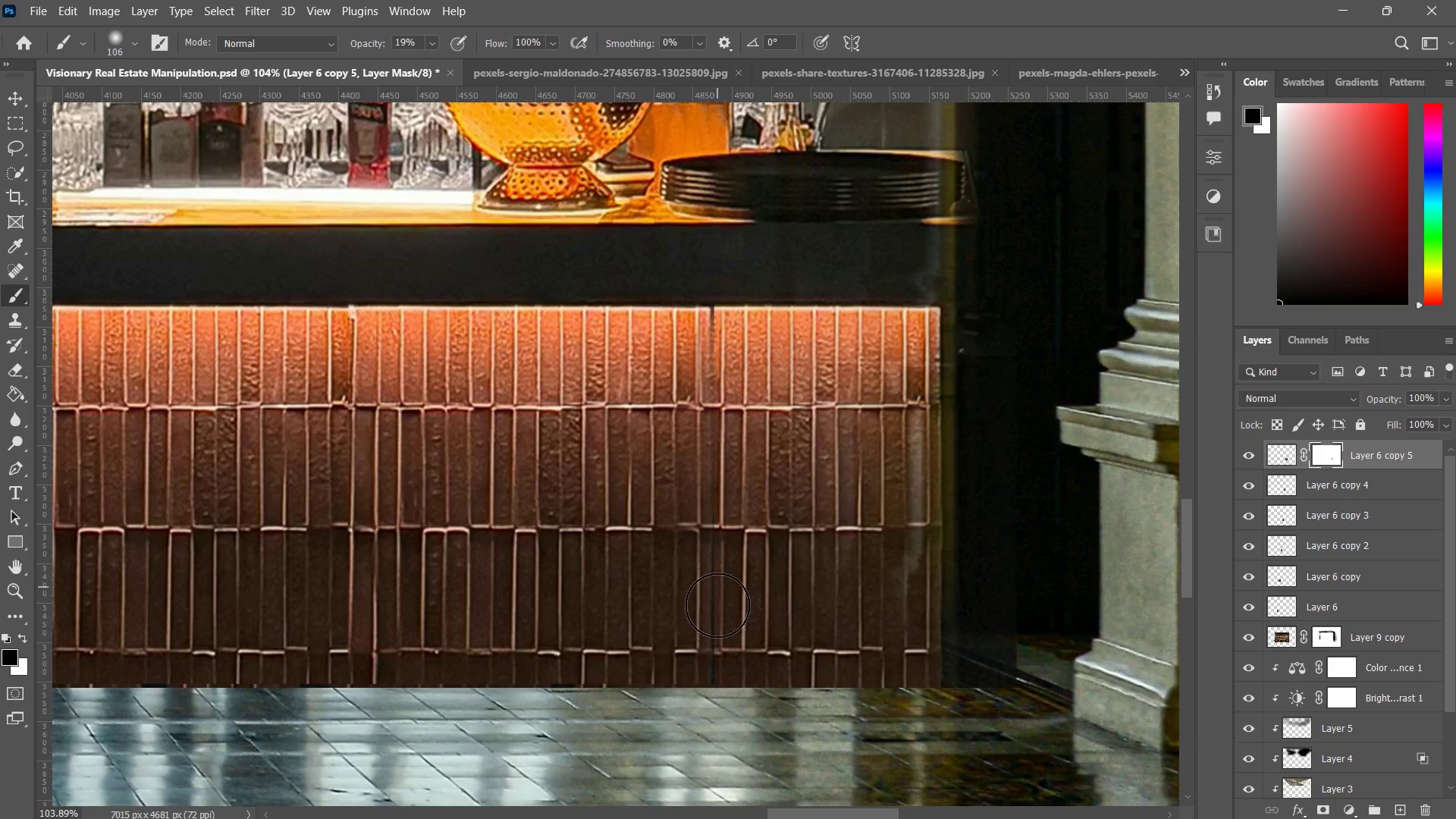 
left_click_drag(start_coordinate=[717, 587], to_coordinate=[717, 660])
 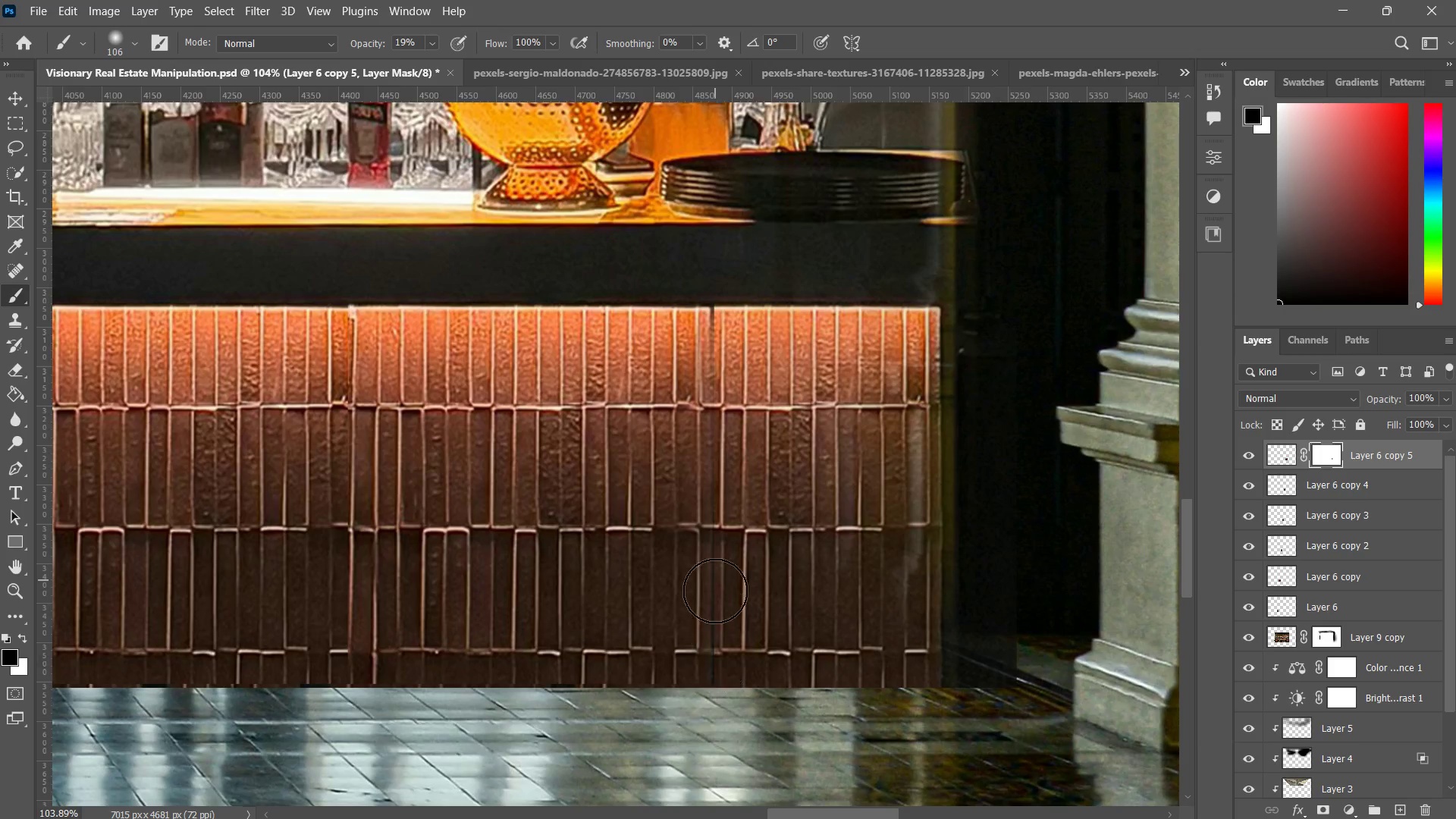 
left_click_drag(start_coordinate=[715, 580], to_coordinate=[717, 657])
 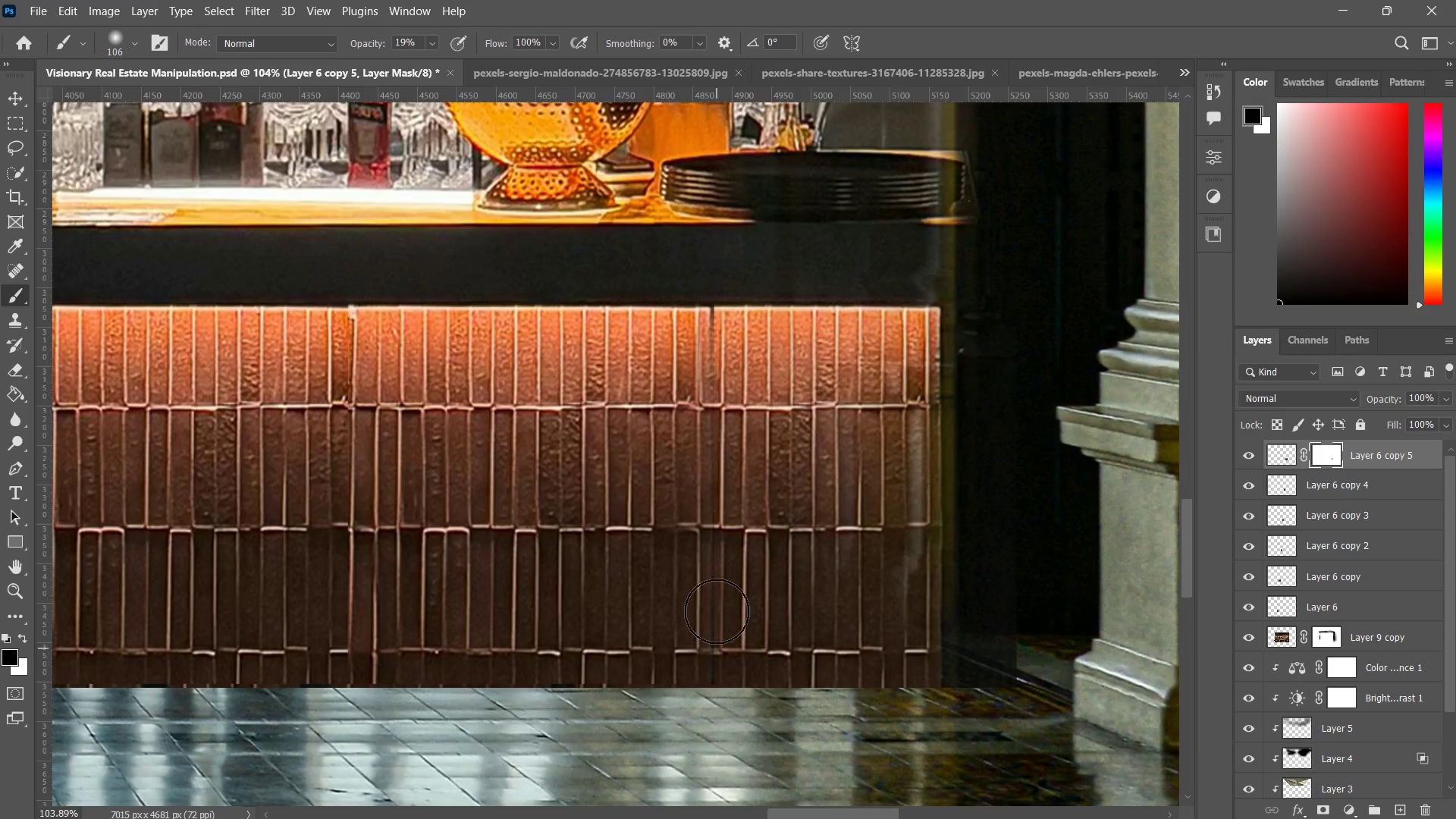 
left_click_drag(start_coordinate=[717, 589], to_coordinate=[718, 651])
 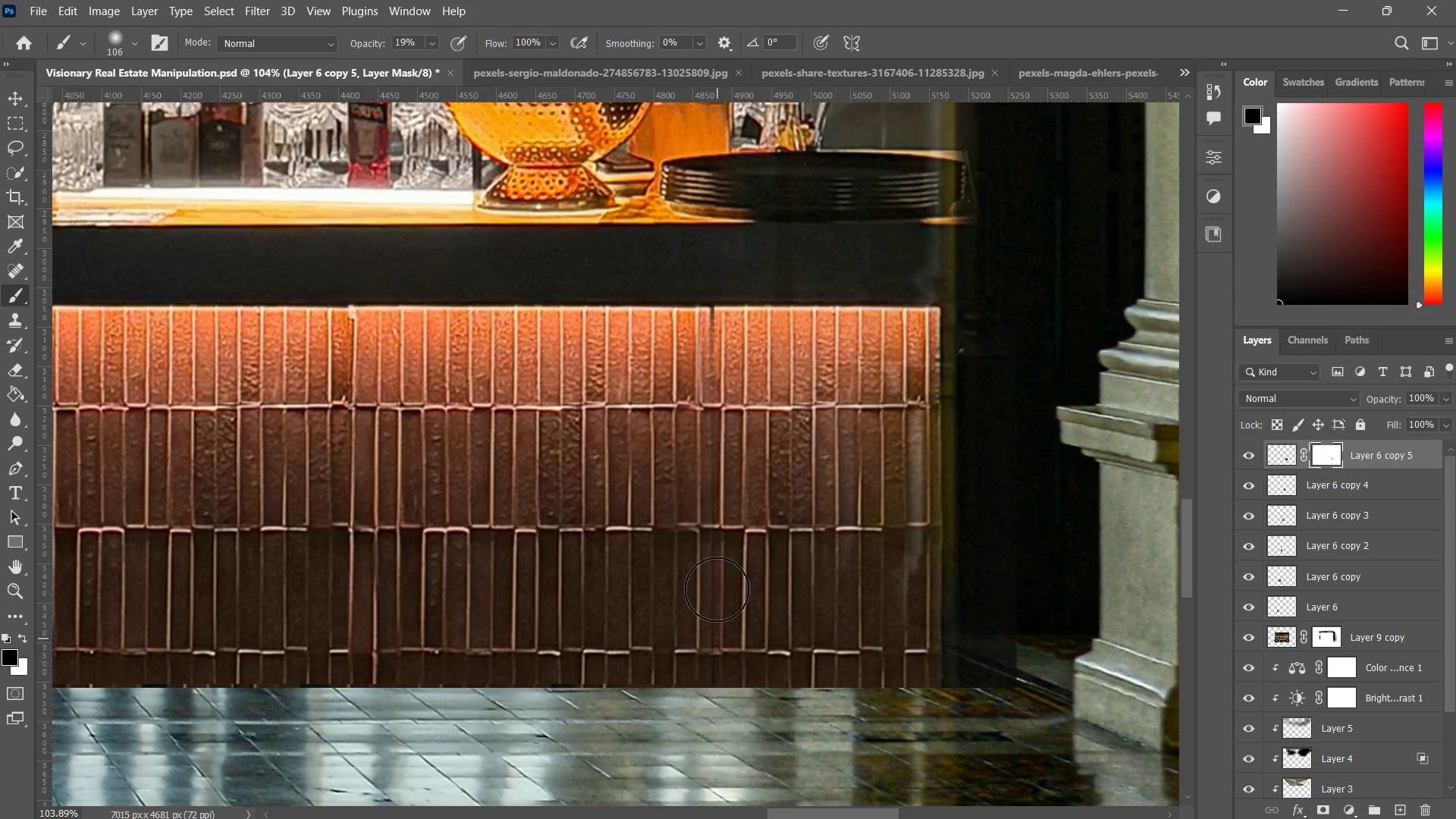 
left_click_drag(start_coordinate=[714, 540], to_coordinate=[721, 622])
 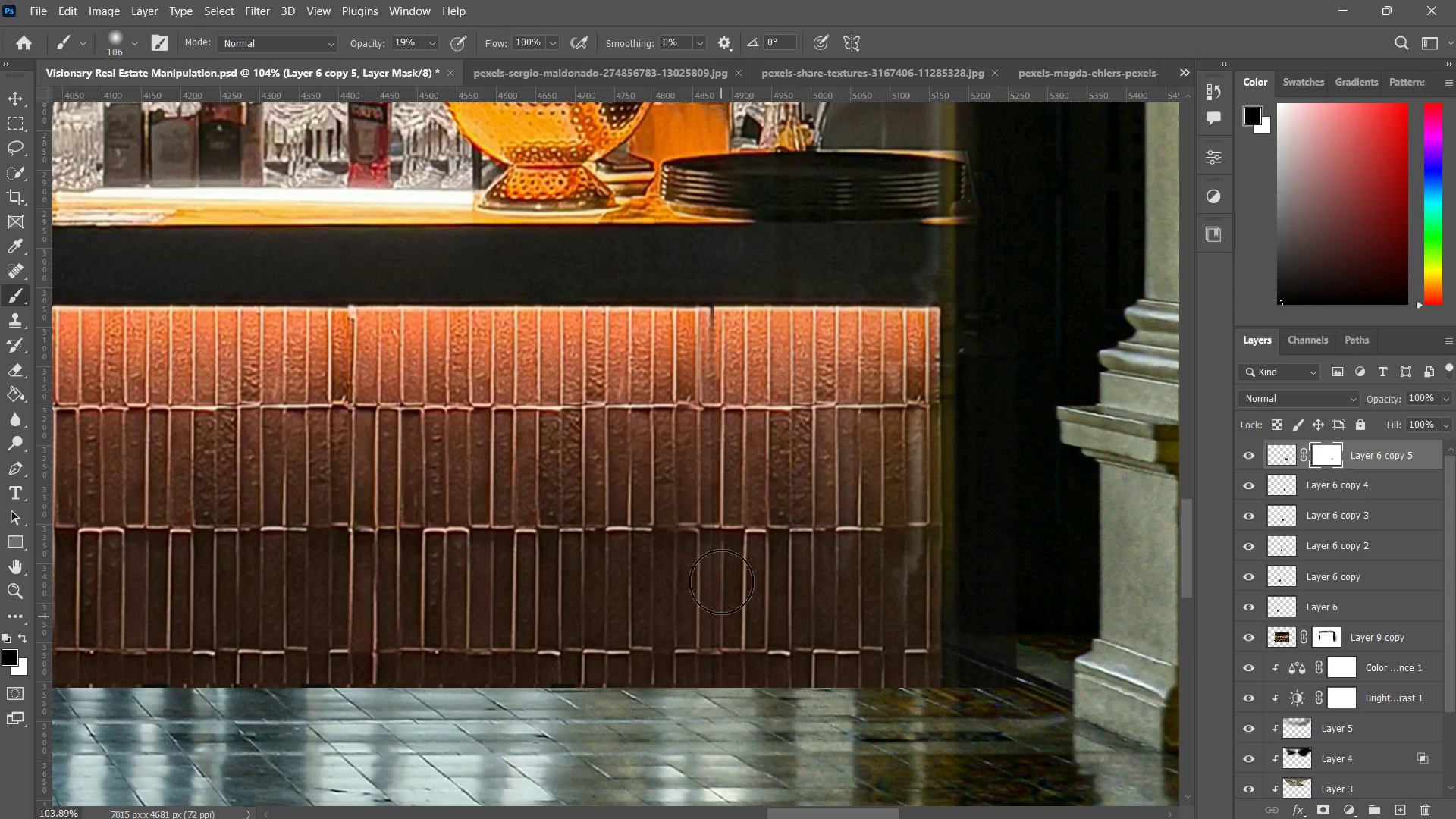 
left_click_drag(start_coordinate=[717, 530], to_coordinate=[717, 588])
 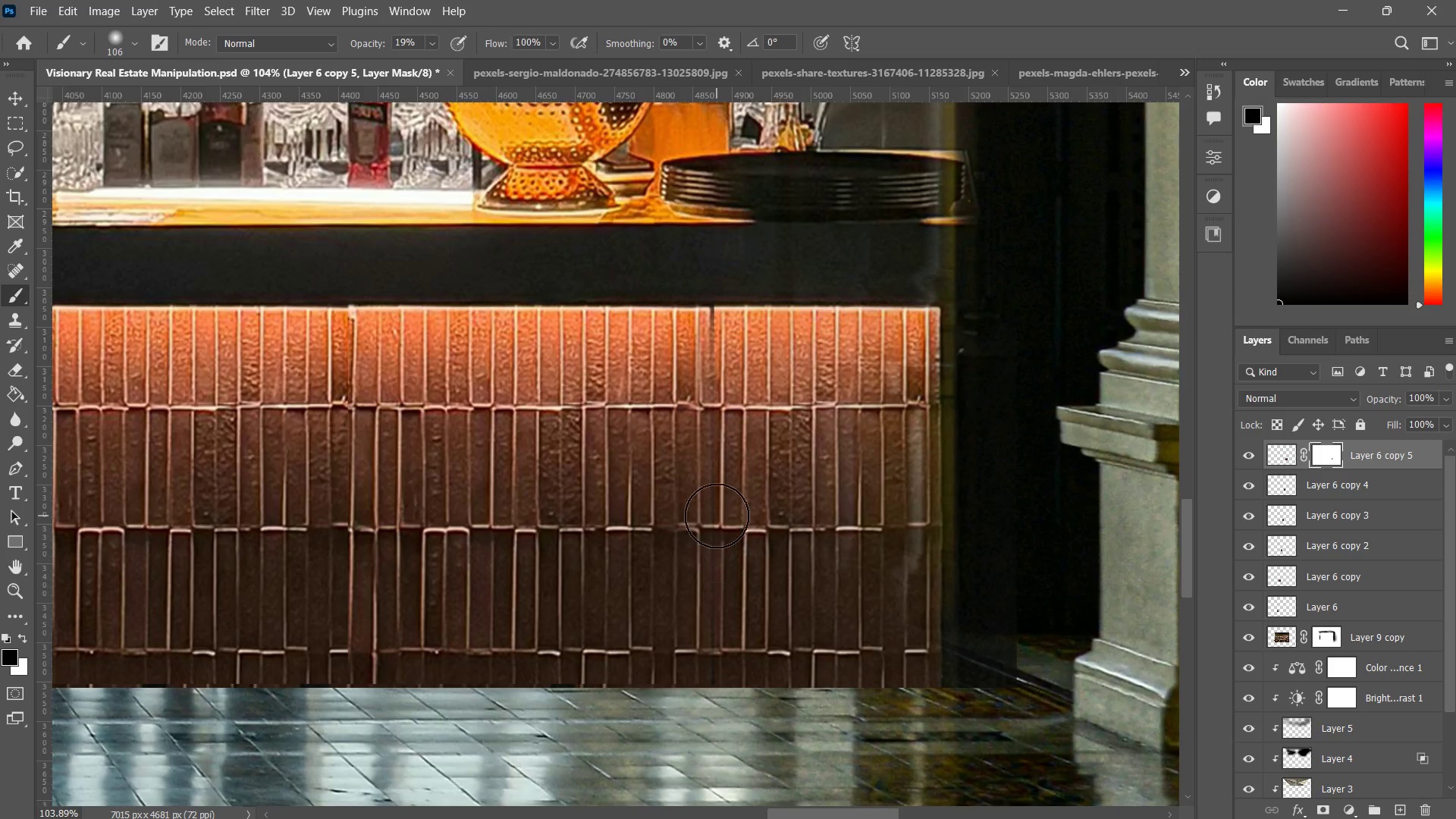 
left_click_drag(start_coordinate=[717, 516], to_coordinate=[720, 576])
 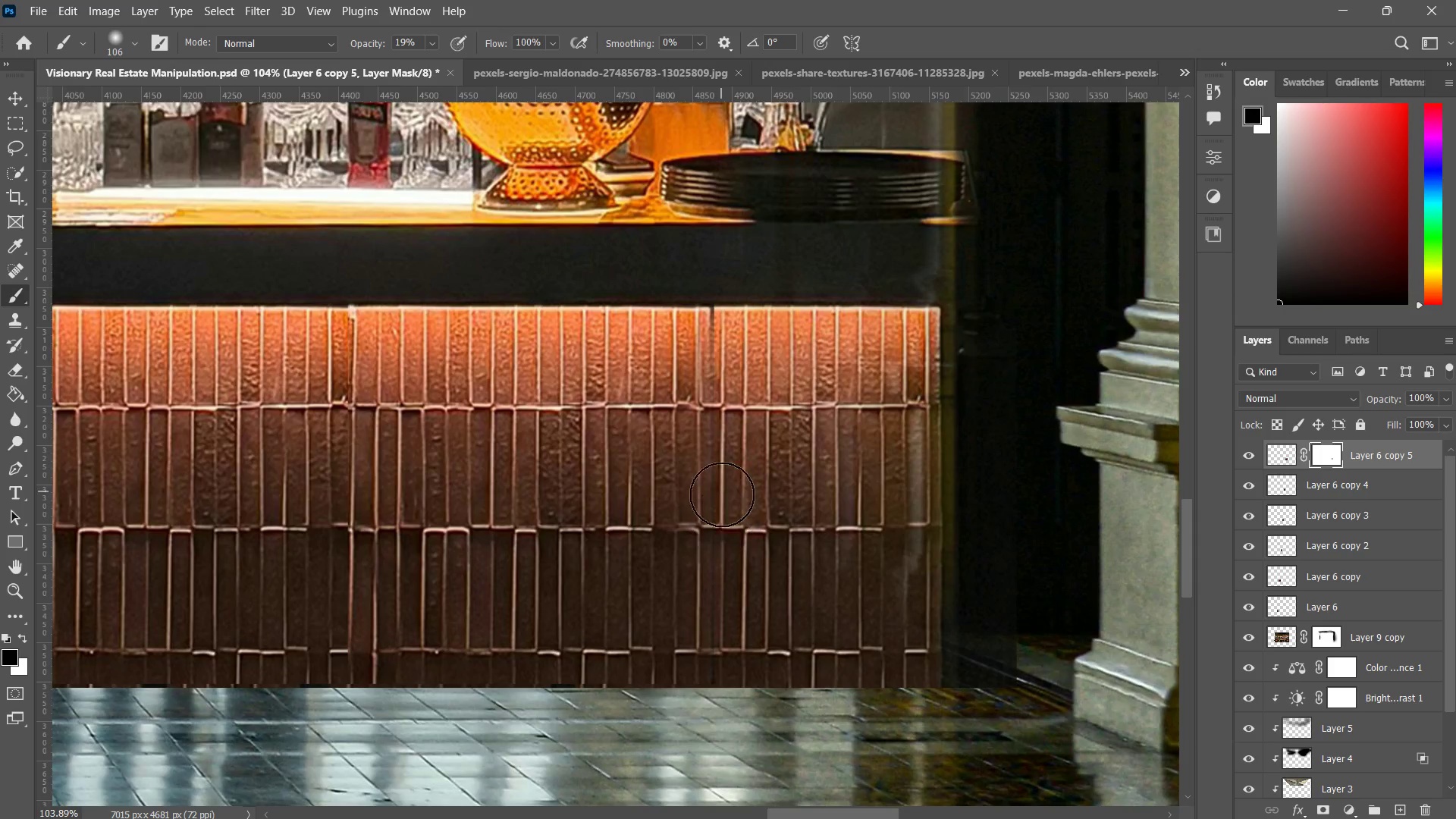 
left_click_drag(start_coordinate=[721, 491], to_coordinate=[726, 557])
 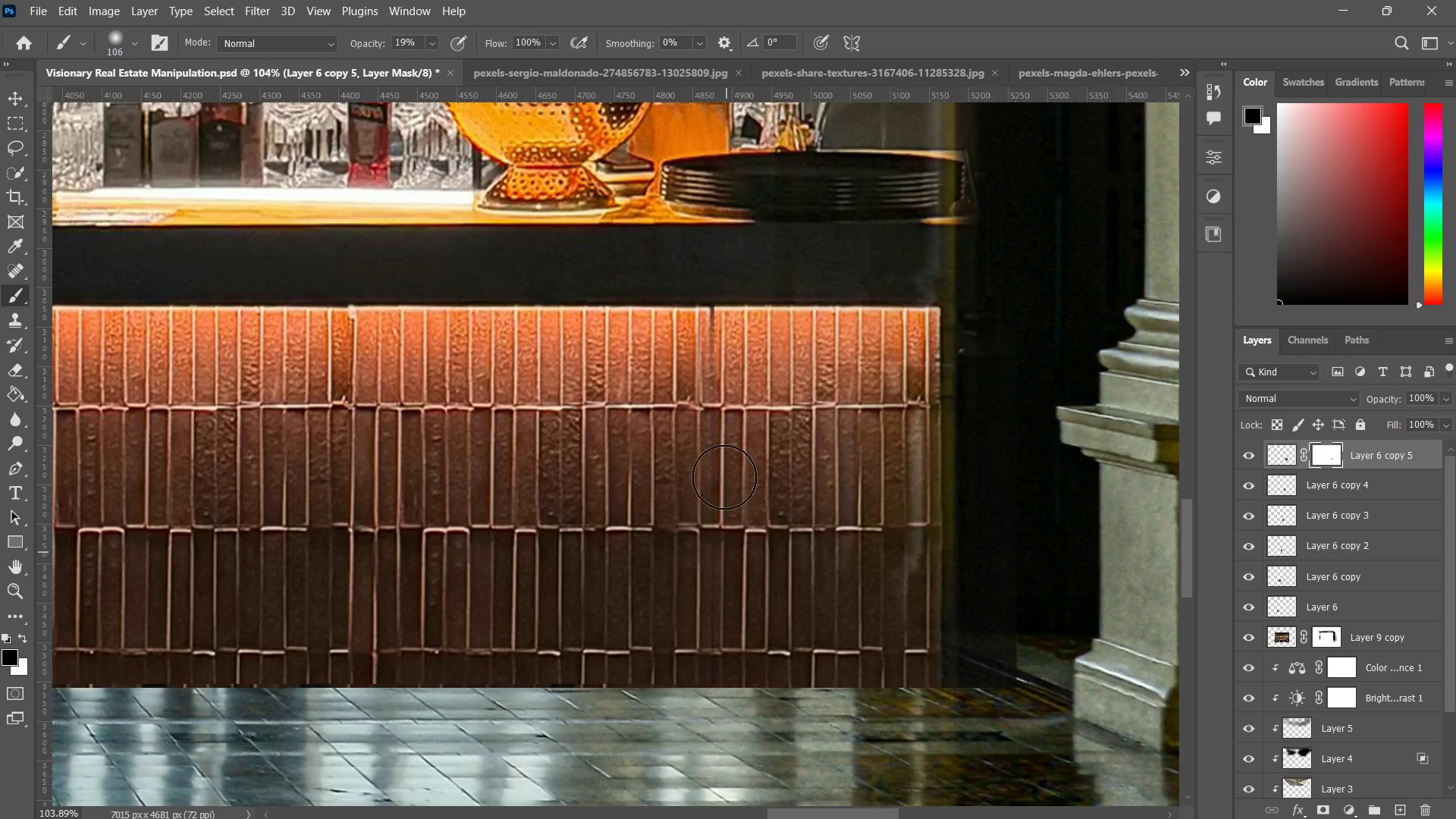 
left_click_drag(start_coordinate=[724, 469], to_coordinate=[732, 493])
 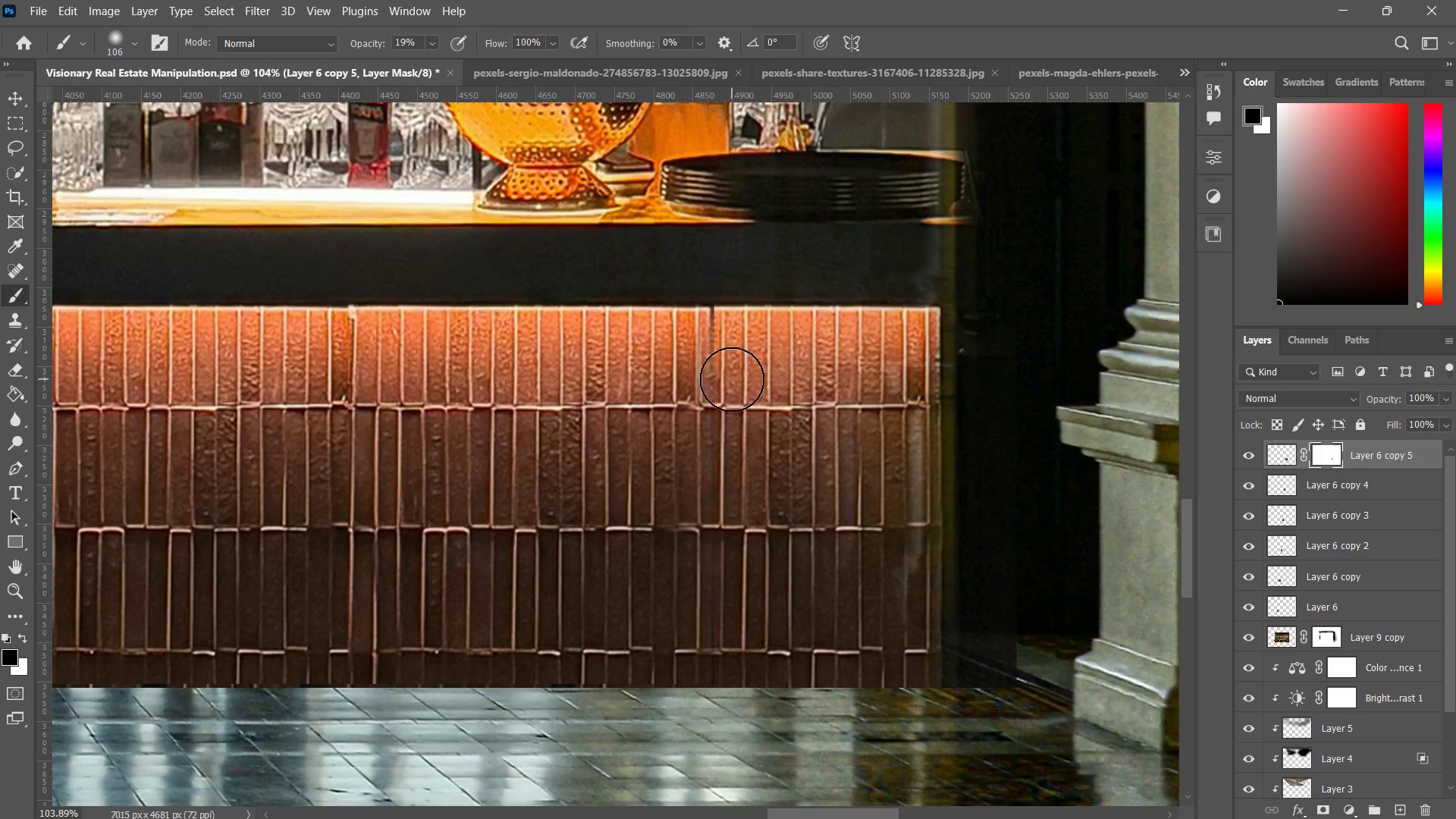 
left_click_drag(start_coordinate=[732, 379], to_coordinate=[733, 407])
 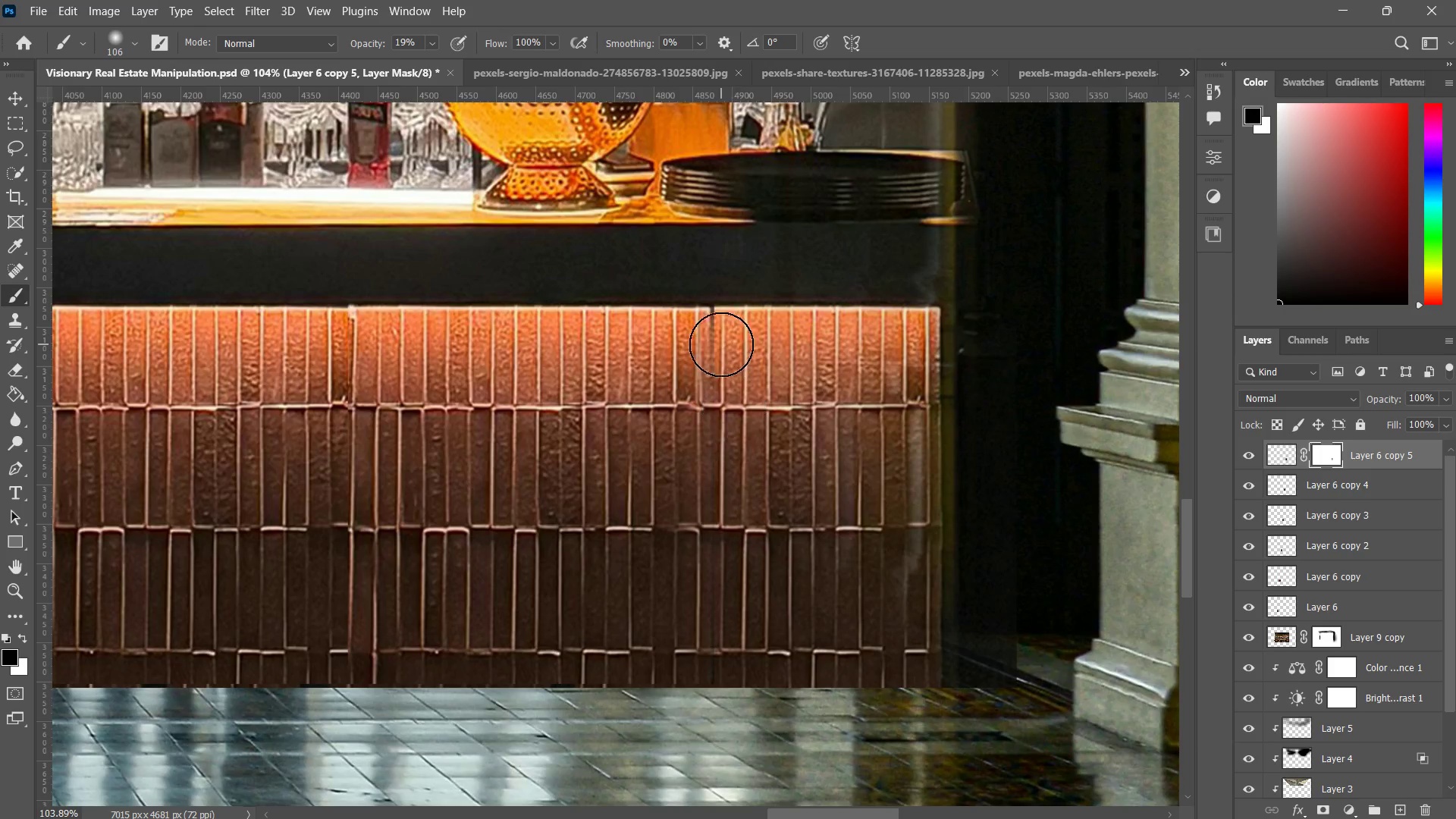 
left_click_drag(start_coordinate=[721, 343], to_coordinate=[715, 337])
 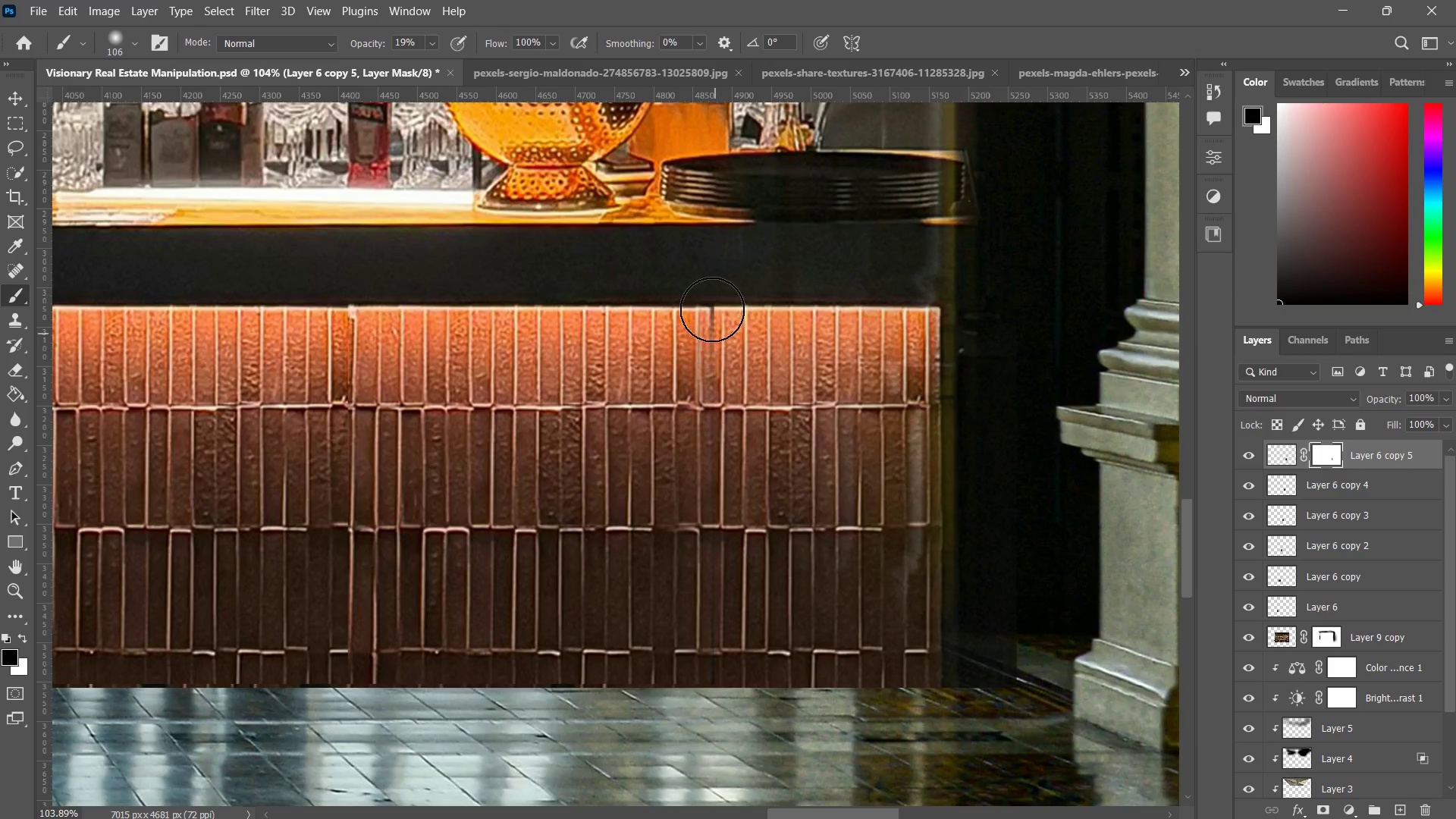 
left_click_drag(start_coordinate=[712, 309], to_coordinate=[718, 346])
 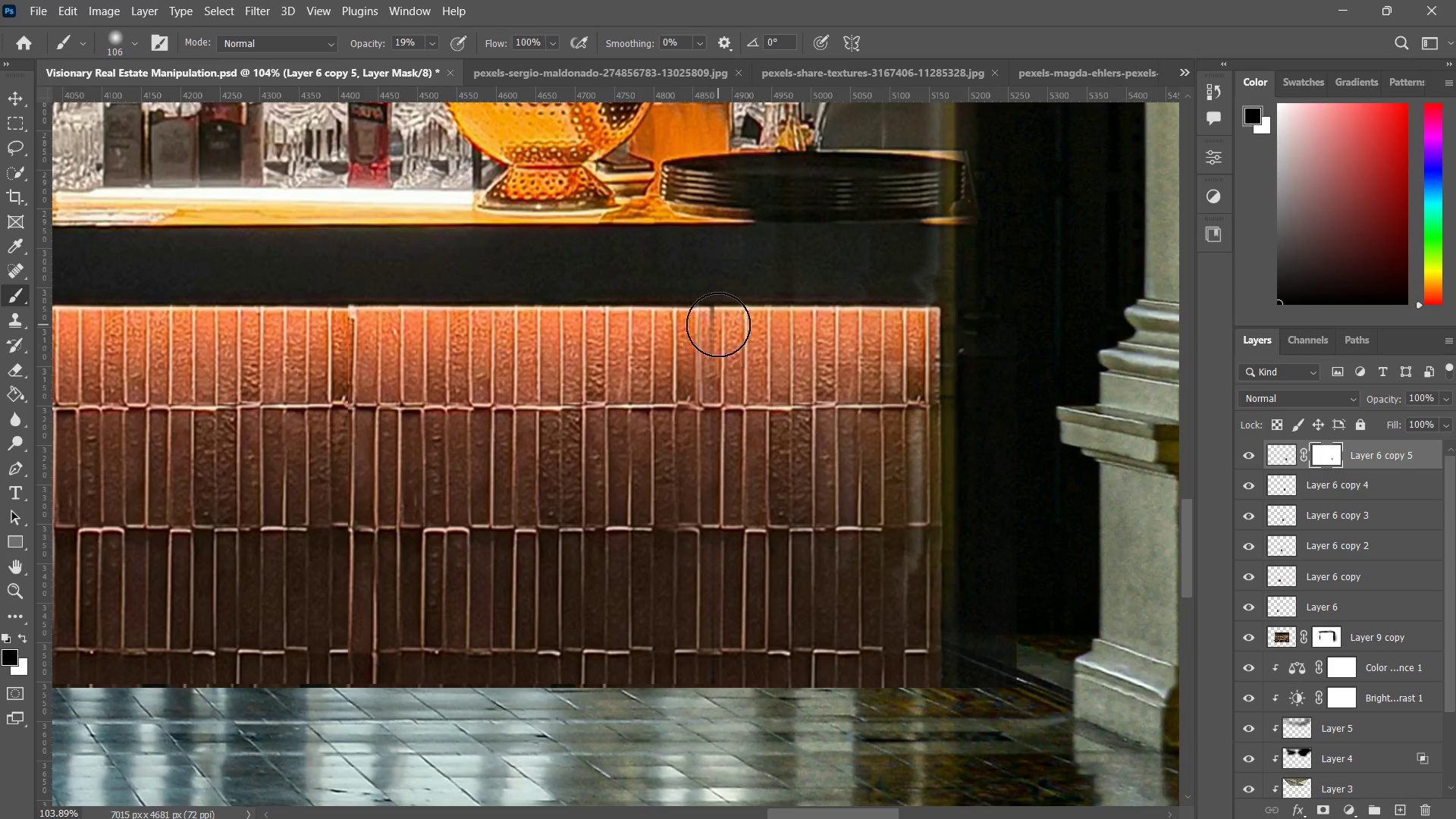 
left_click_drag(start_coordinate=[718, 325], to_coordinate=[722, 347])
 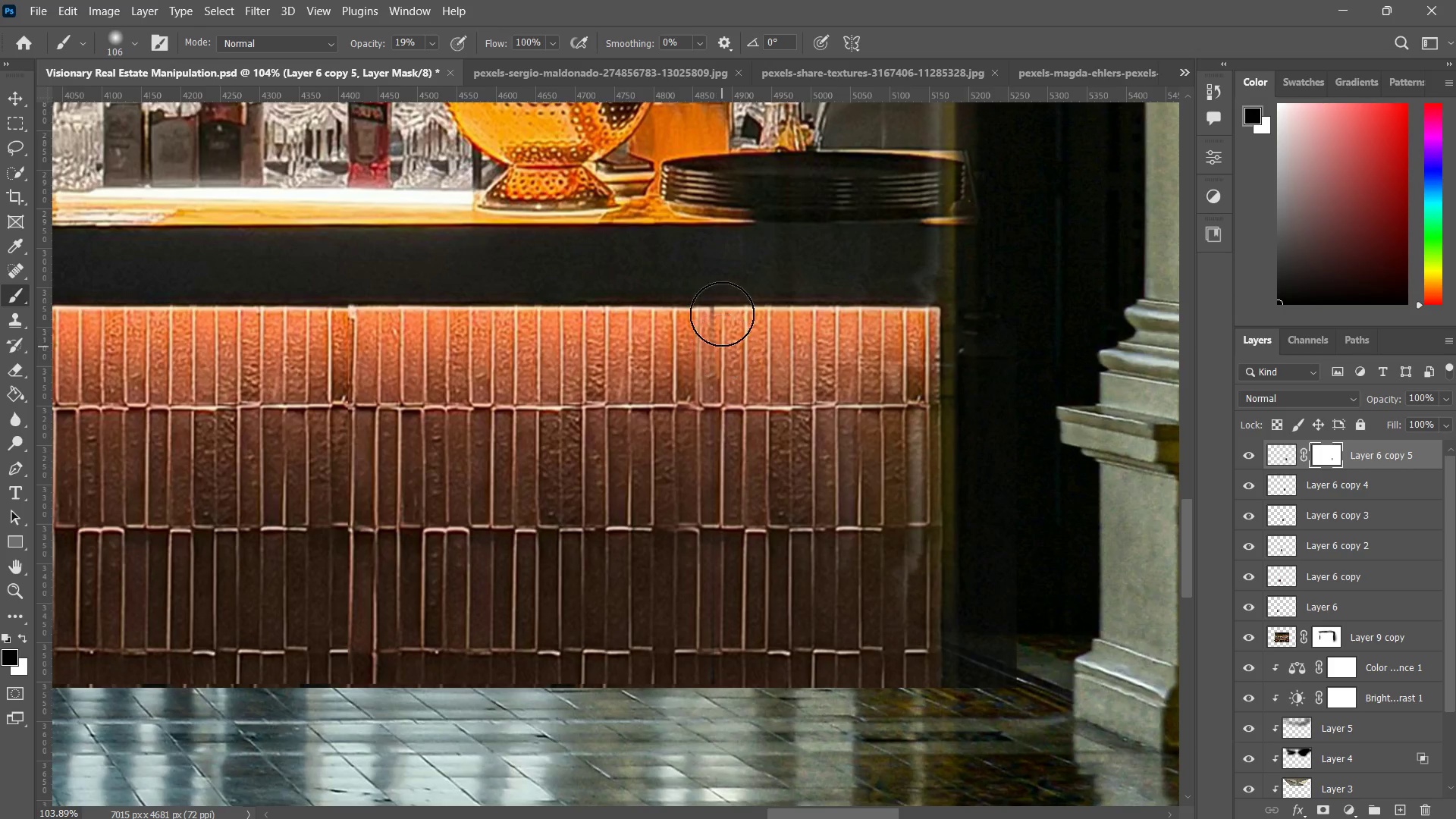 
left_click_drag(start_coordinate=[722, 314], to_coordinate=[730, 340])
 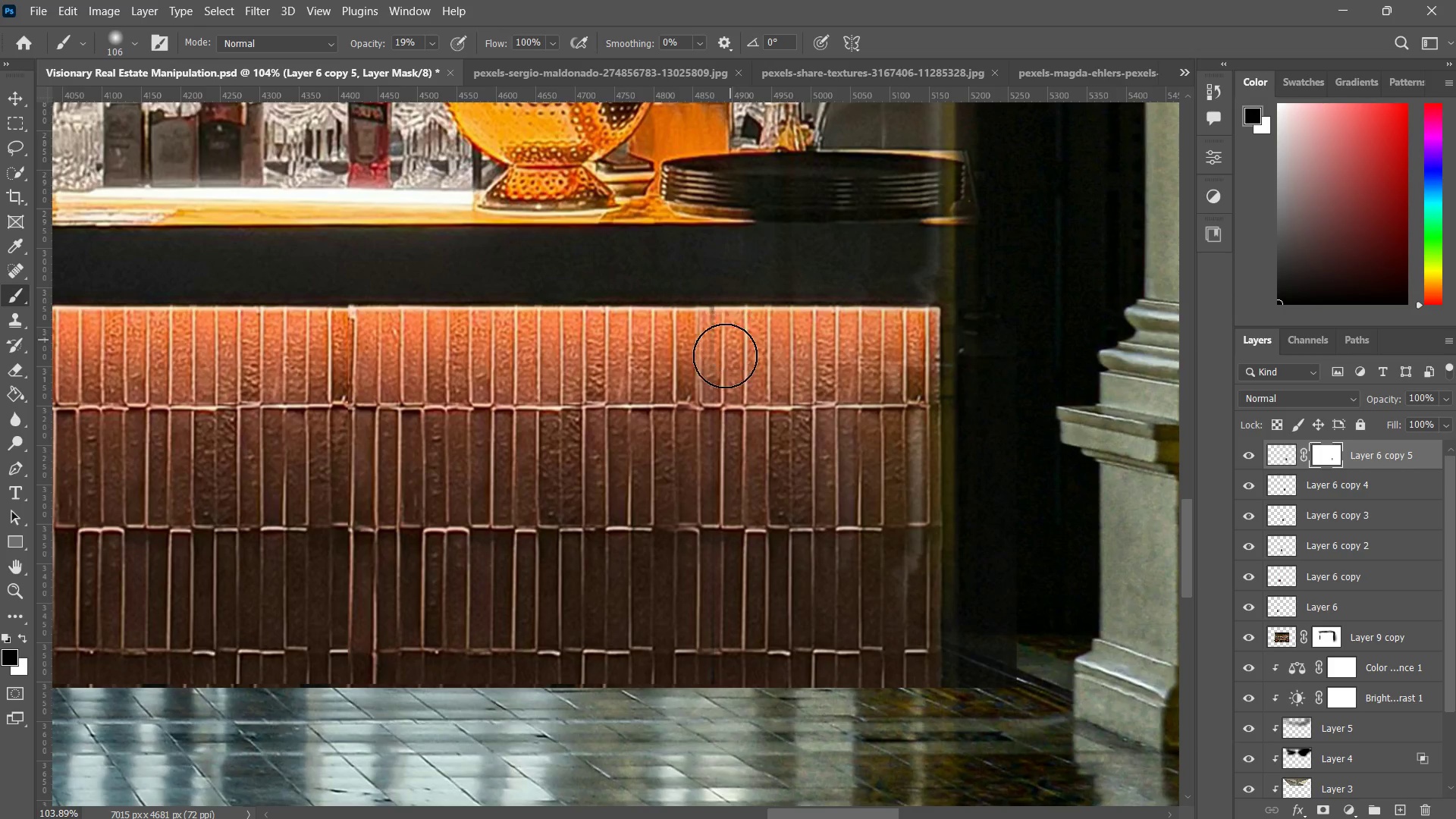 
hold_key(key=Space, duration=0.78)
 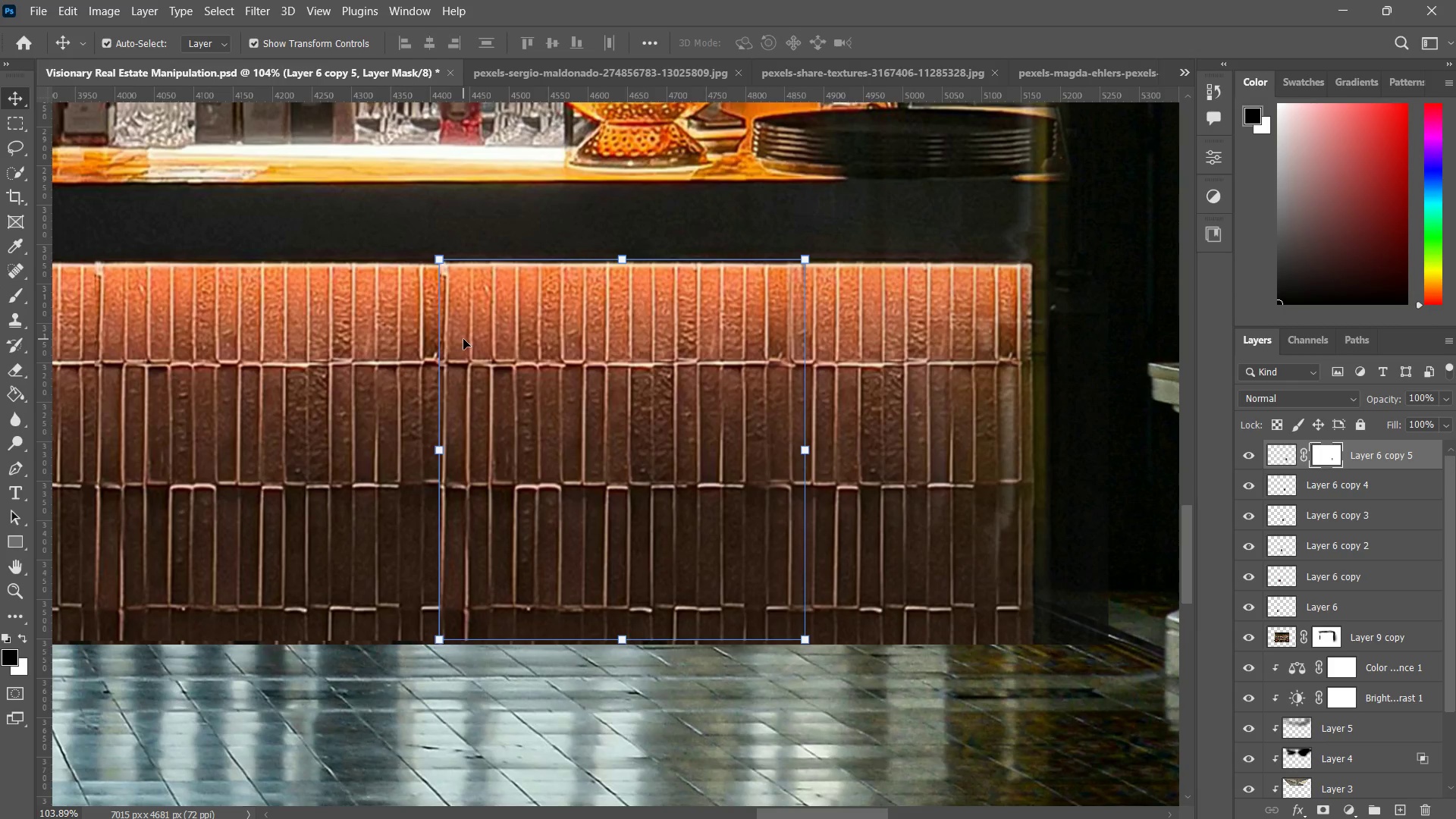 
left_click_drag(start_coordinate=[698, 450], to_coordinate=[789, 406])
 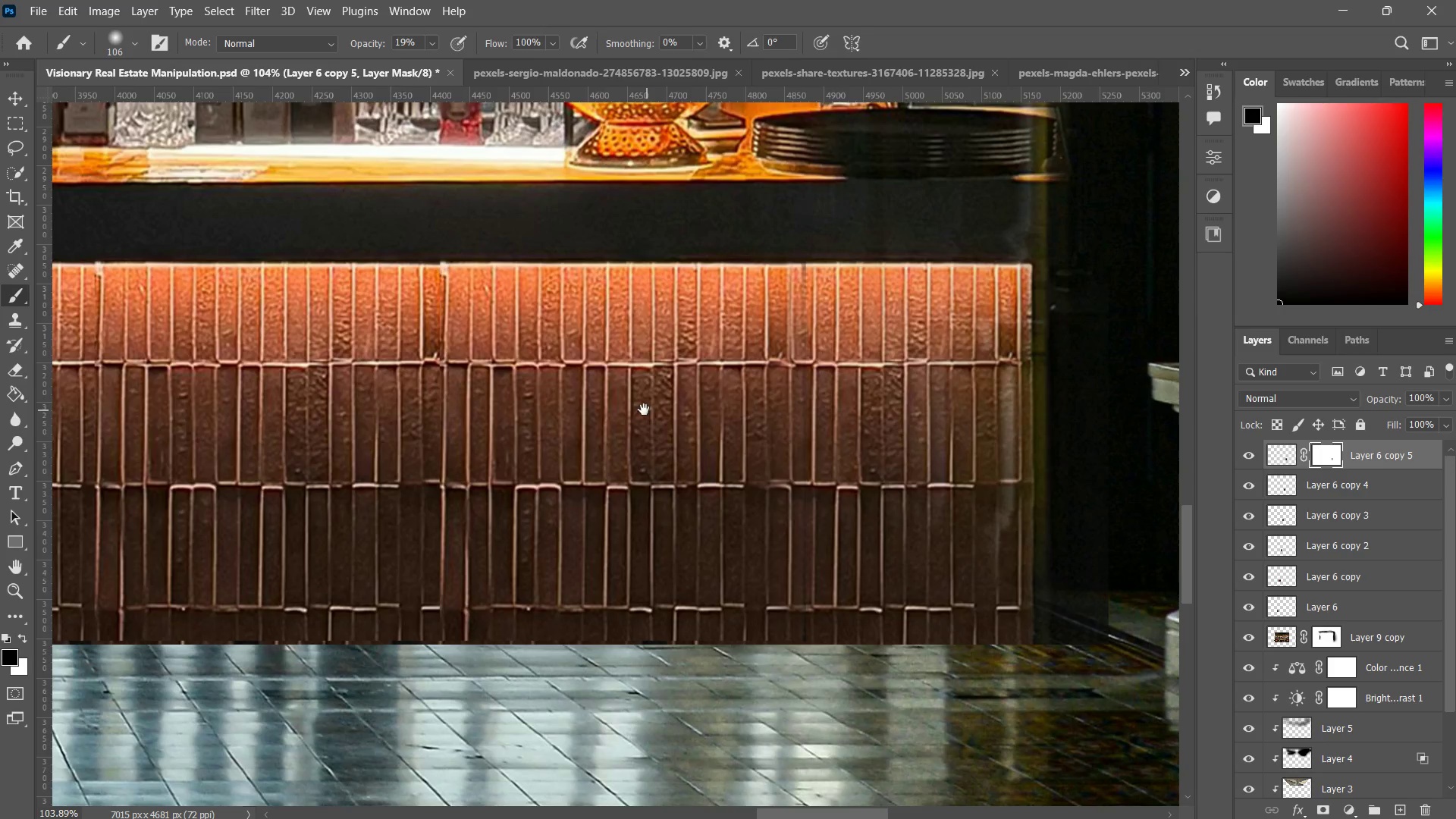 
type(vbv)
 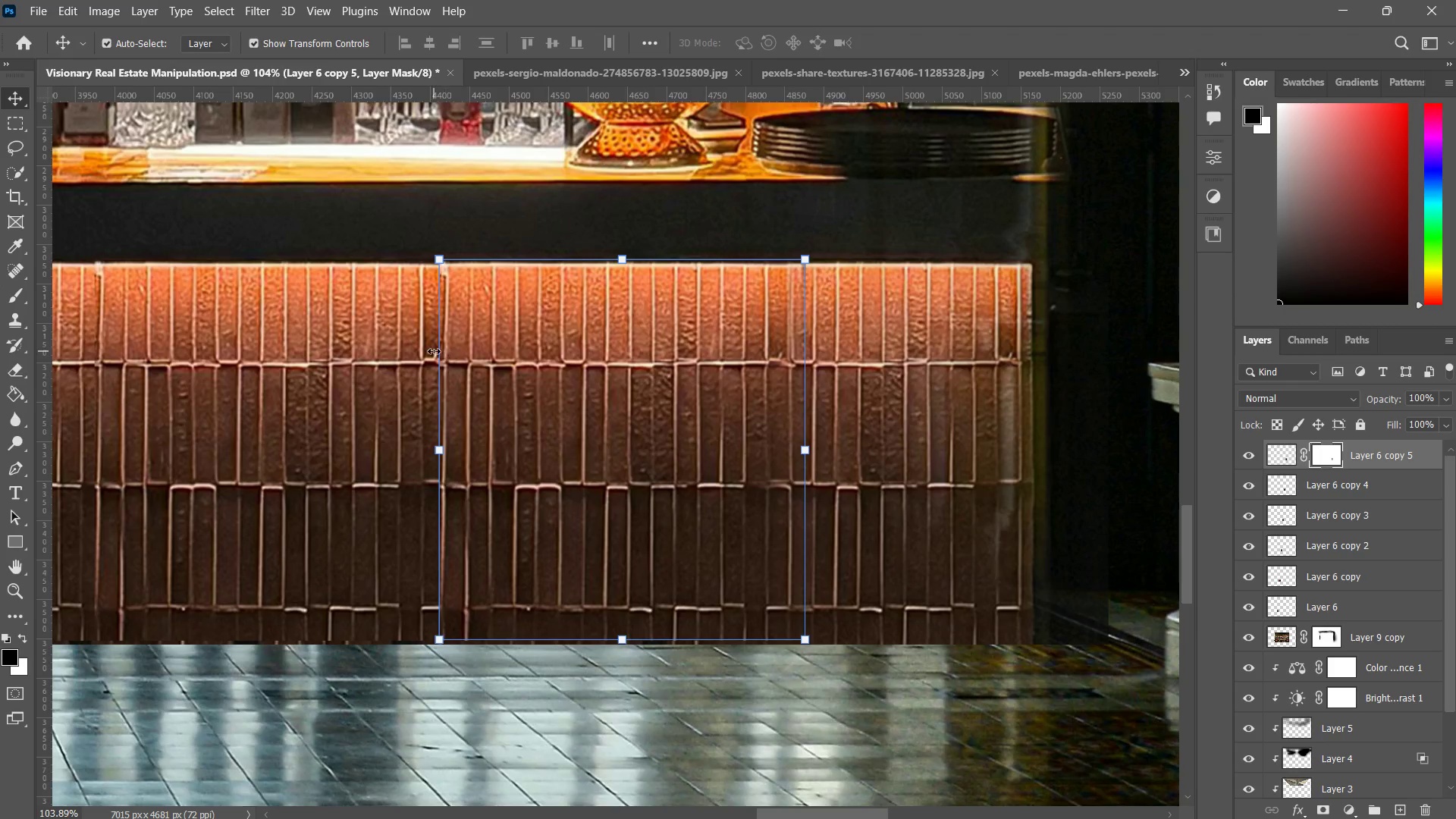 
left_click([407, 347])
 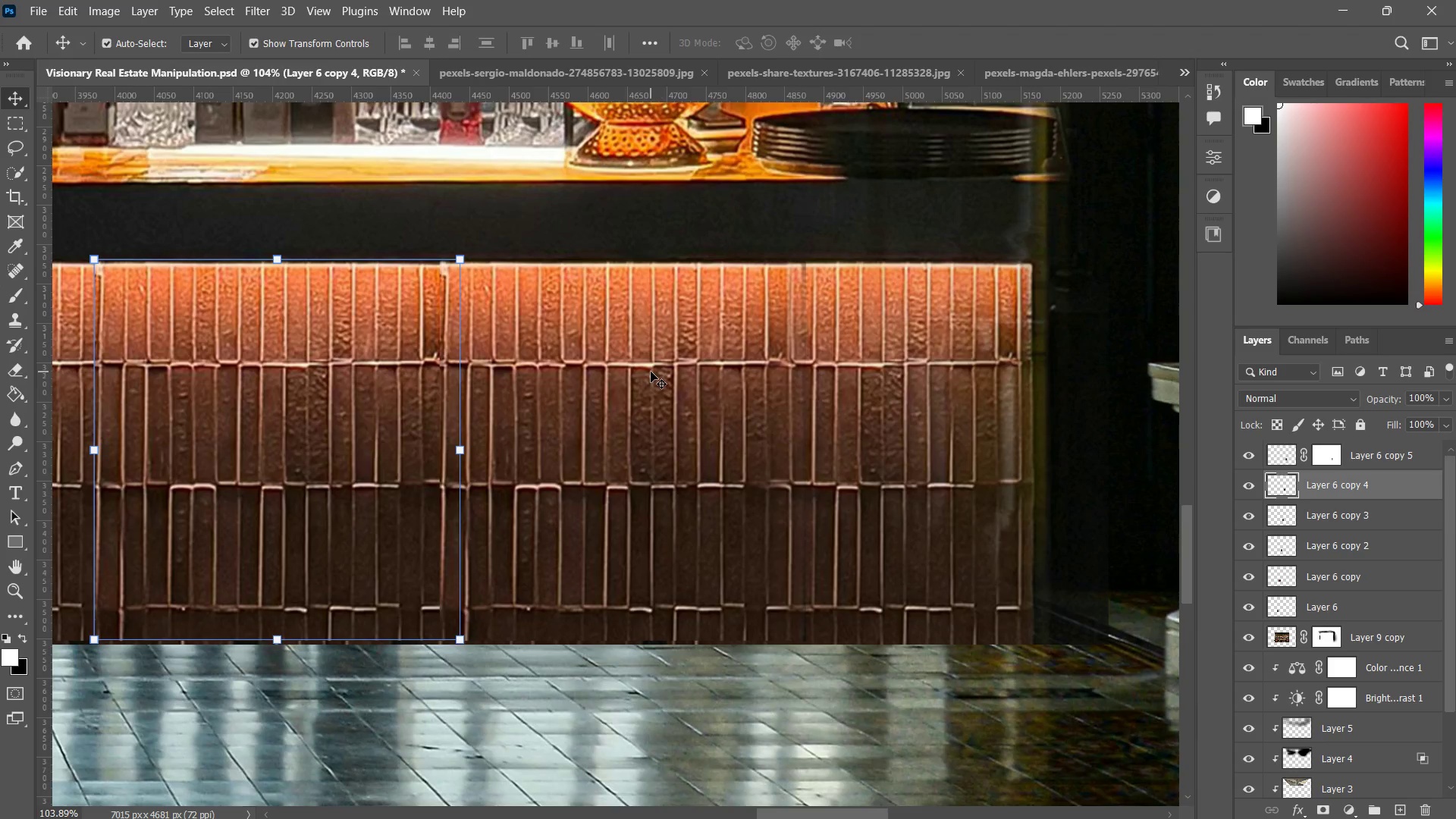 
left_click([528, 350])
 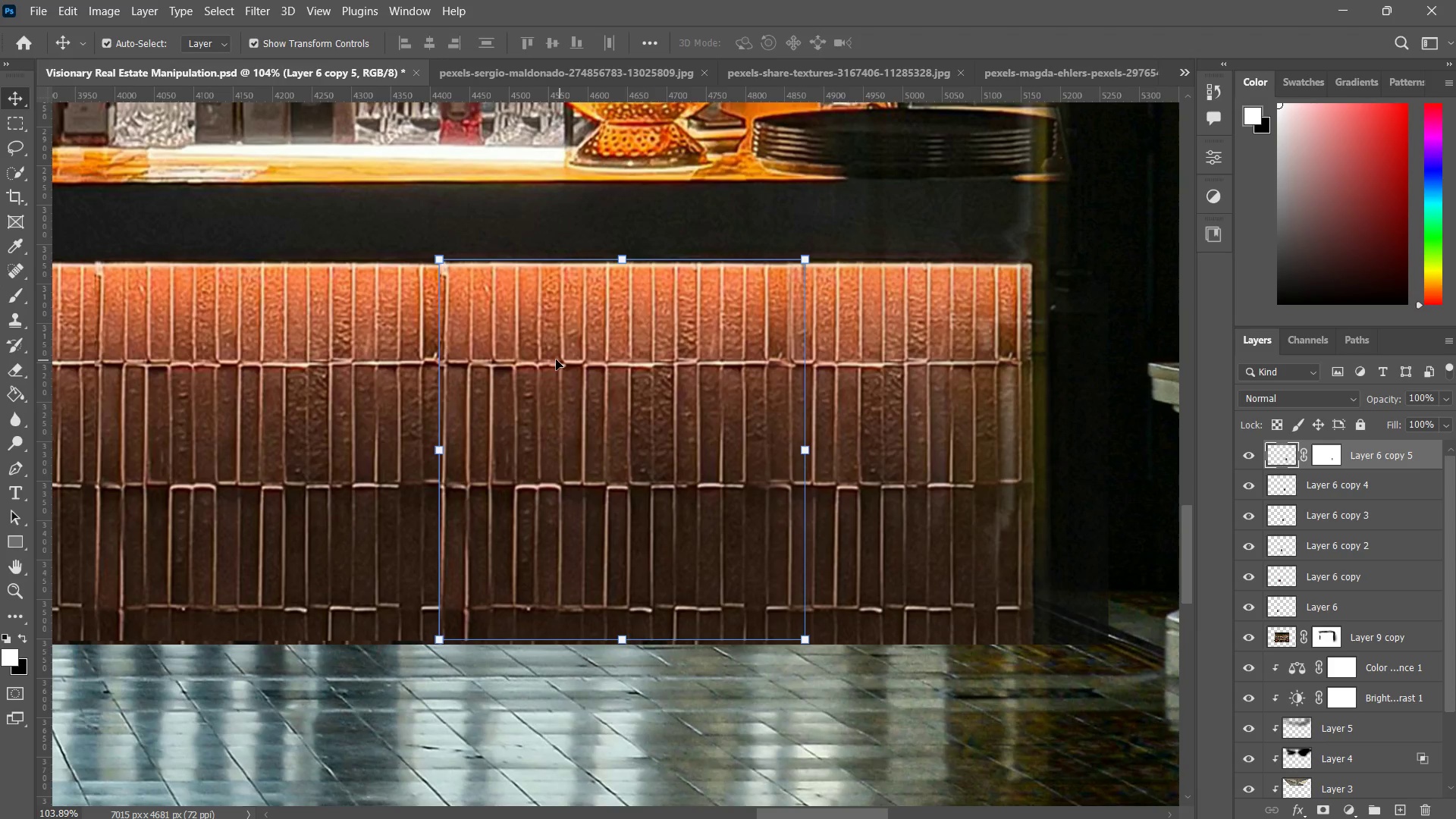 
key(B)
 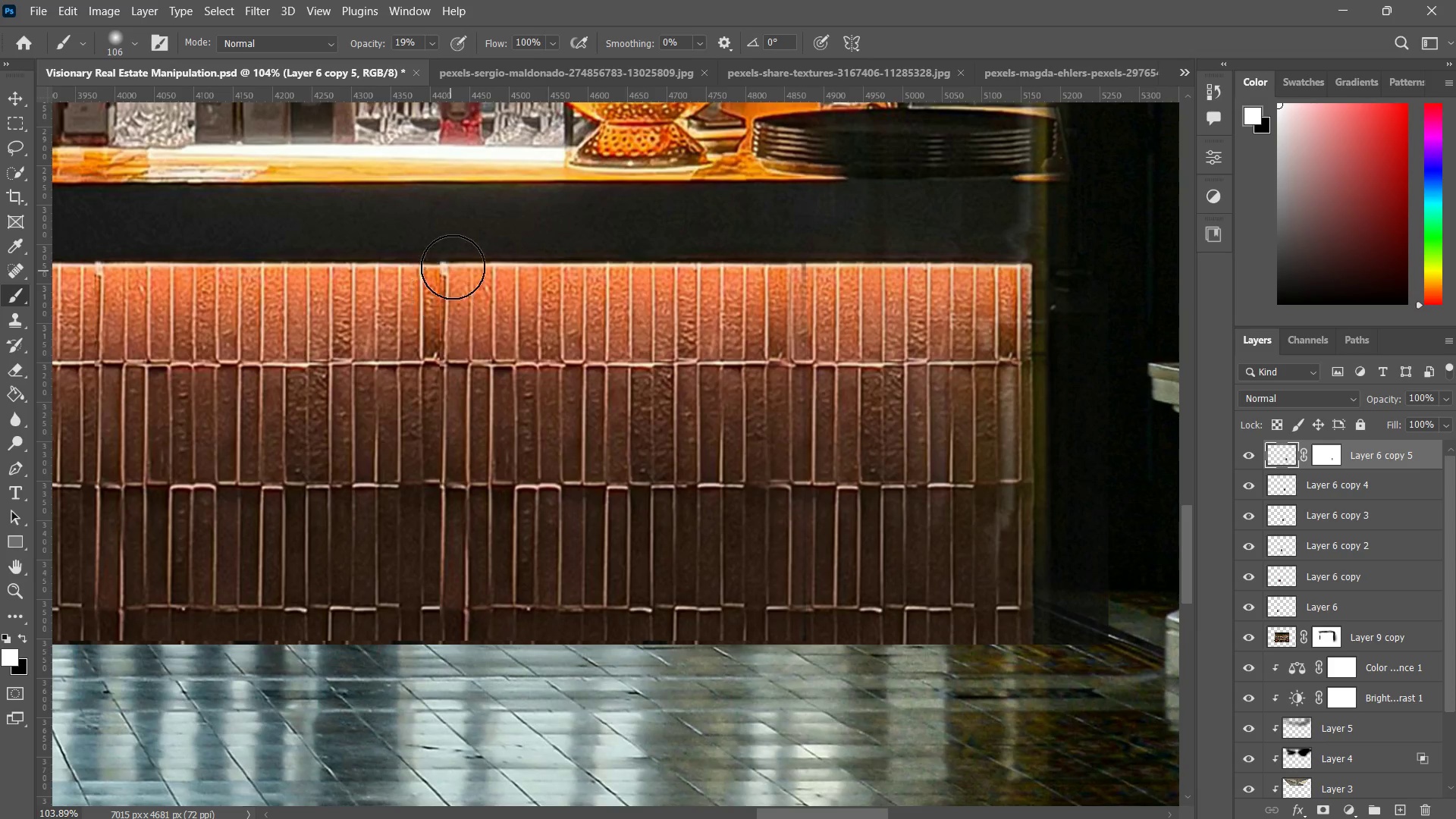 
left_click_drag(start_coordinate=[455, 267], to_coordinate=[460, 338])
 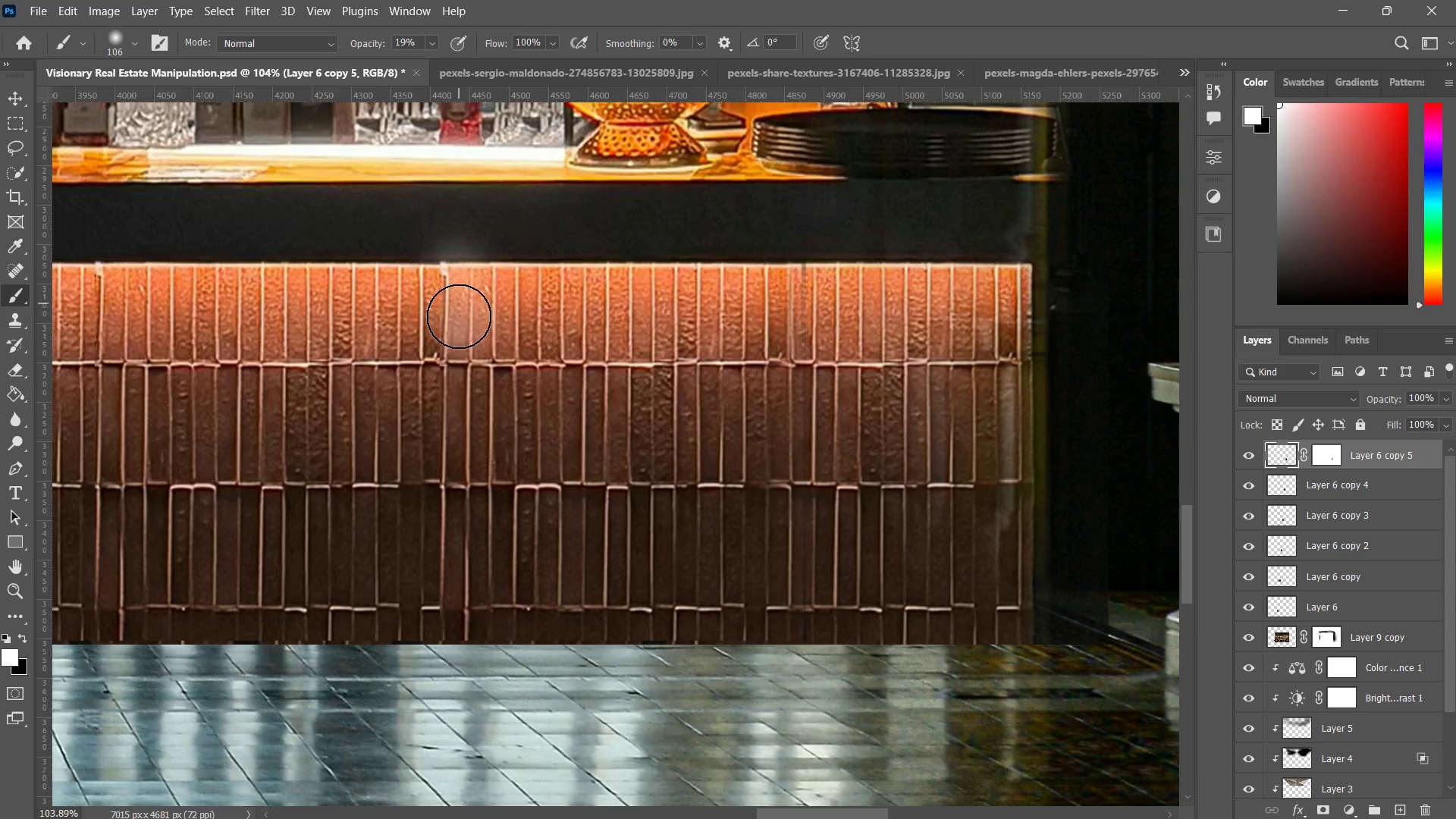 
left_click_drag(start_coordinate=[459, 303], to_coordinate=[447, 364])
 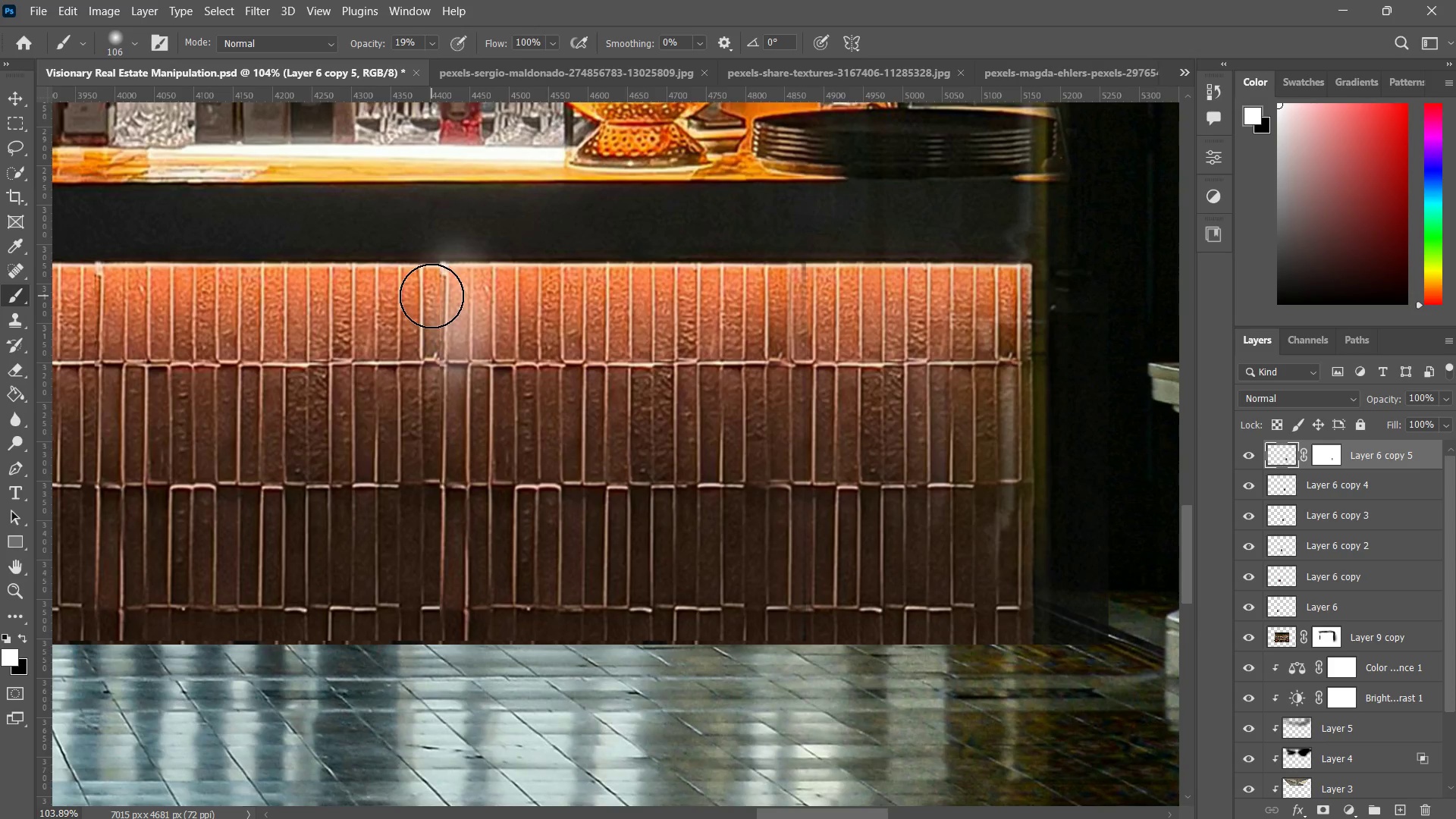 
key(Control+ControlLeft)
 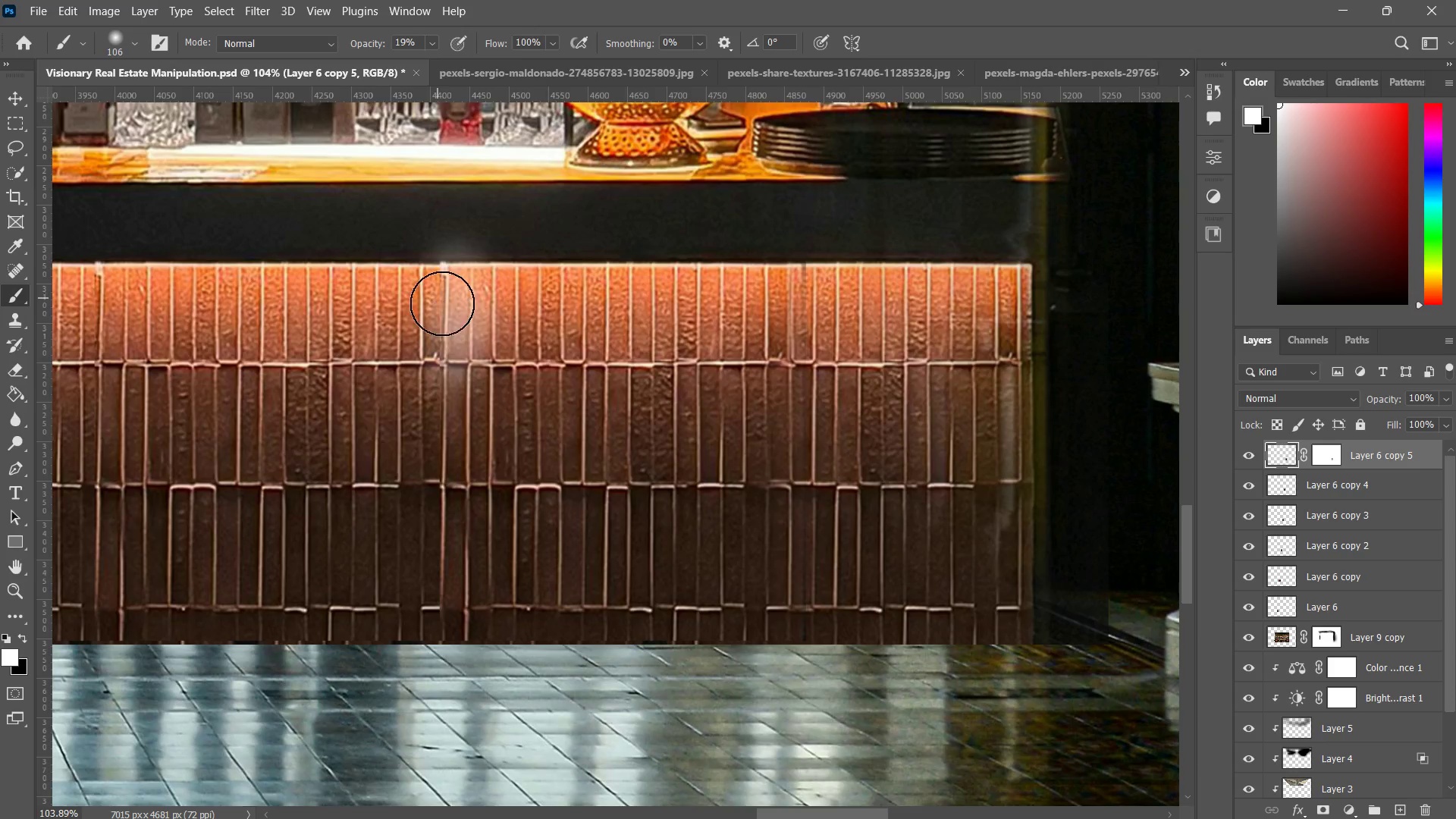 
key(Control+Z)
 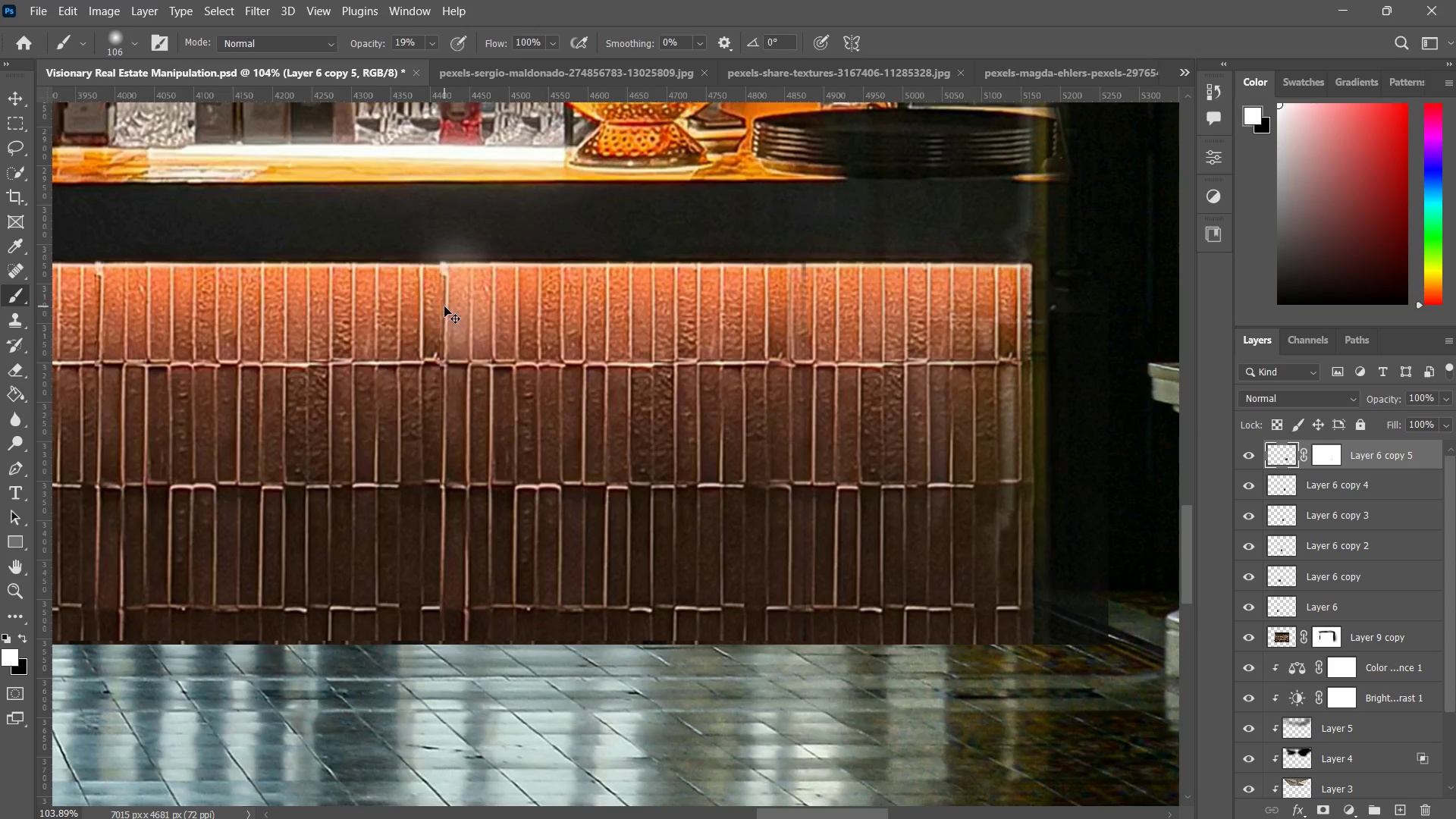 
key(Control+ControlLeft)
 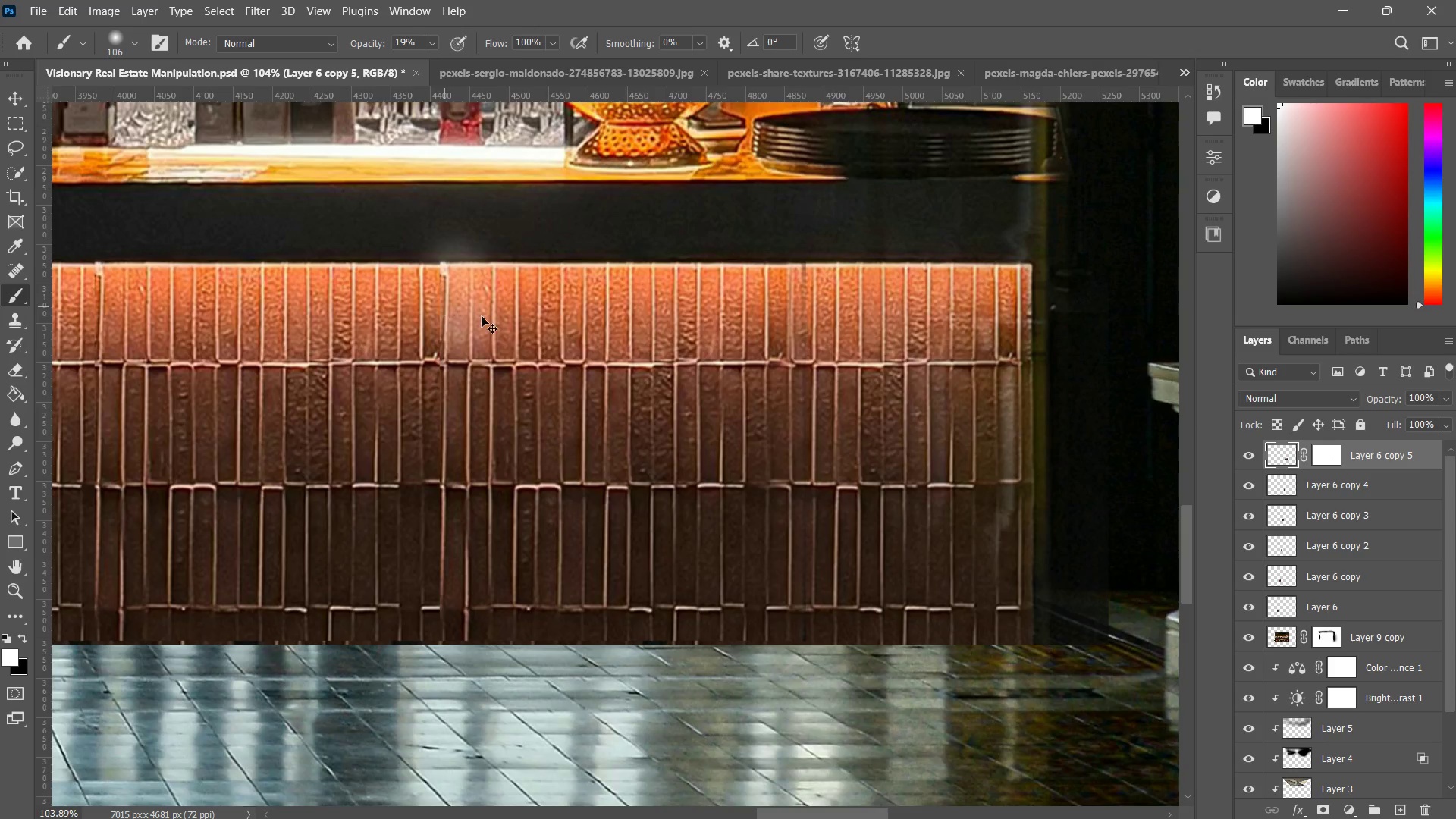 
key(Control+Z)
 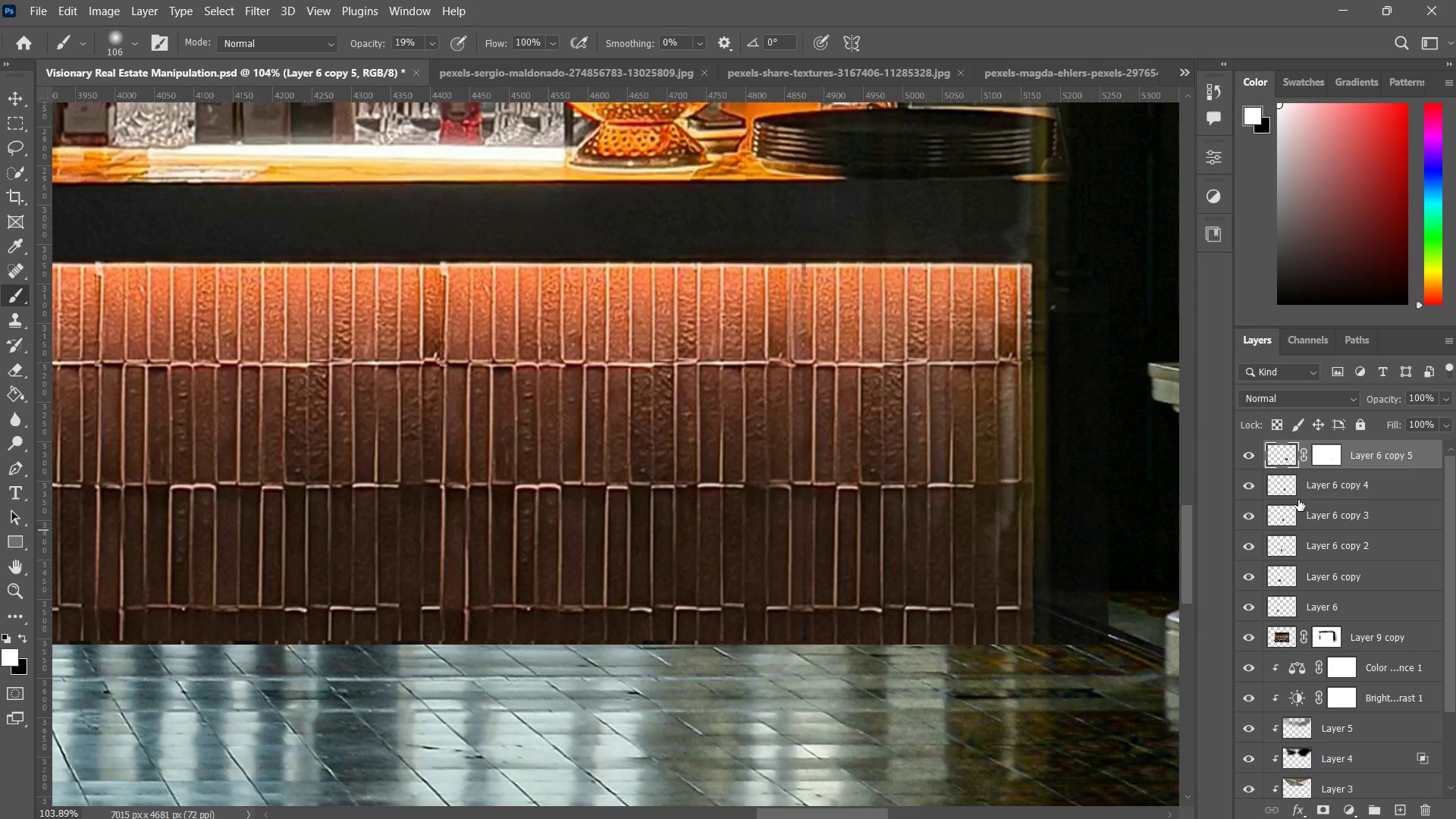 
left_click([1292, 496])
 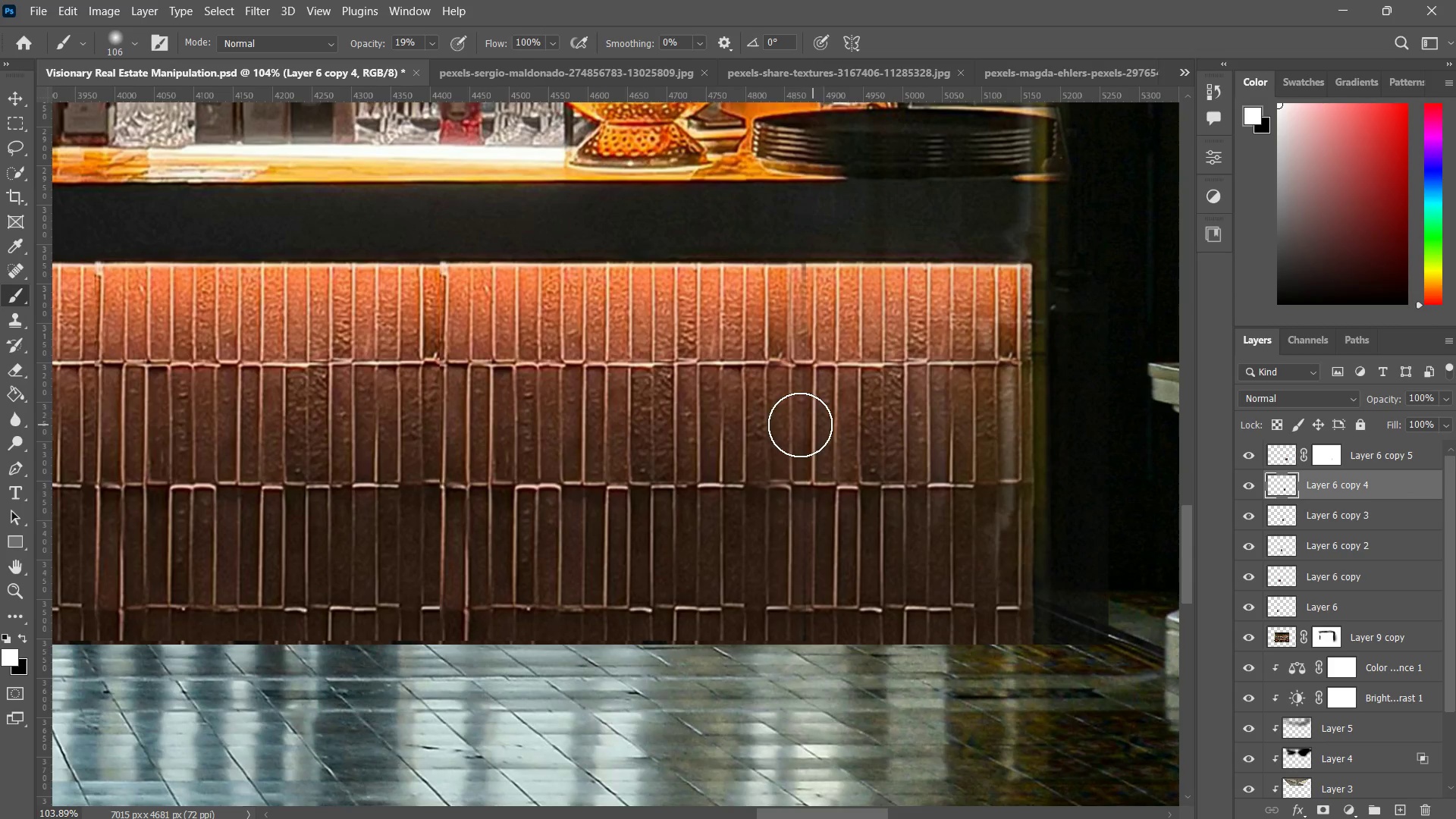 
key(B)
 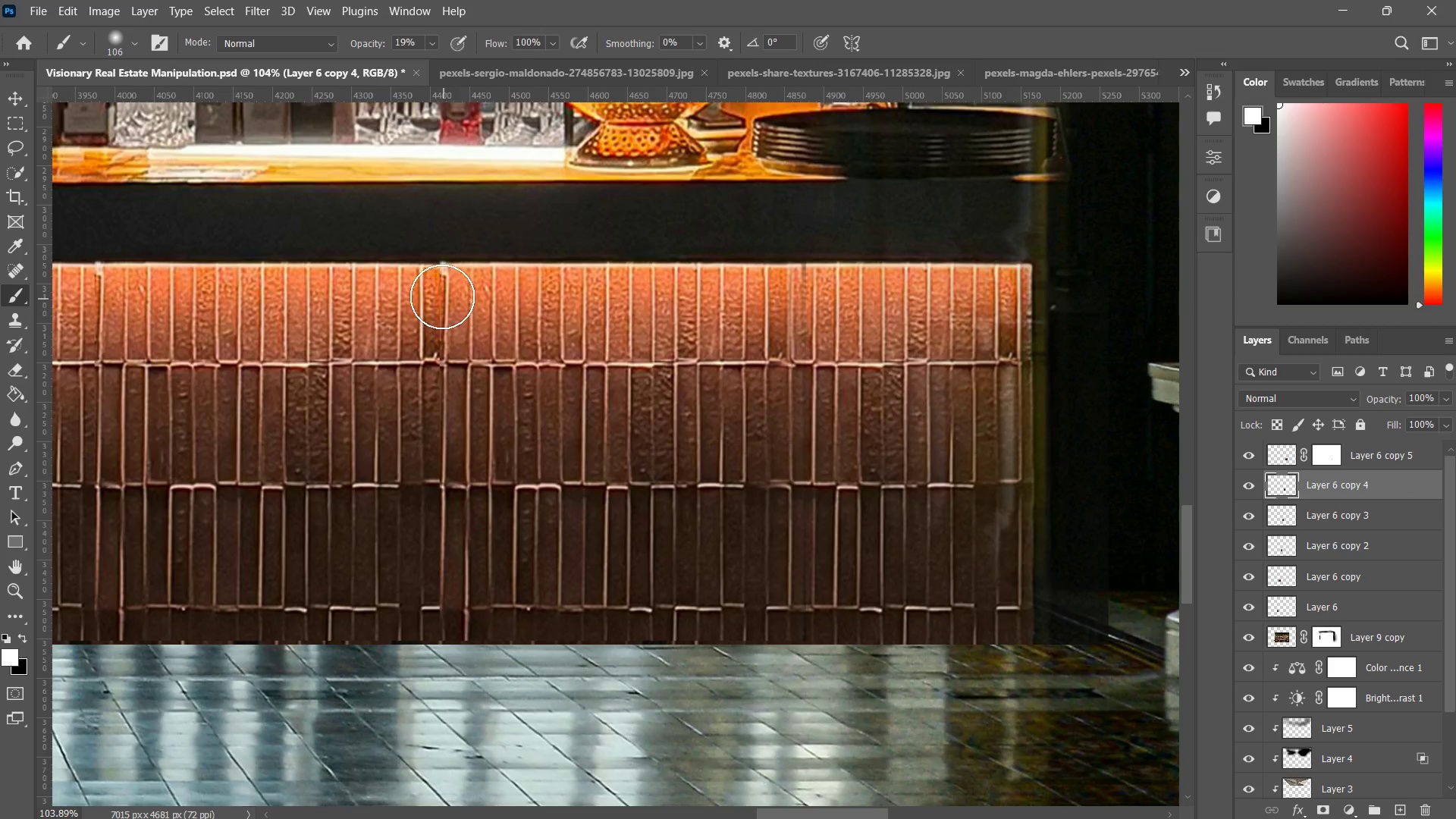 
left_click_drag(start_coordinate=[442, 284], to_coordinate=[444, 359])
 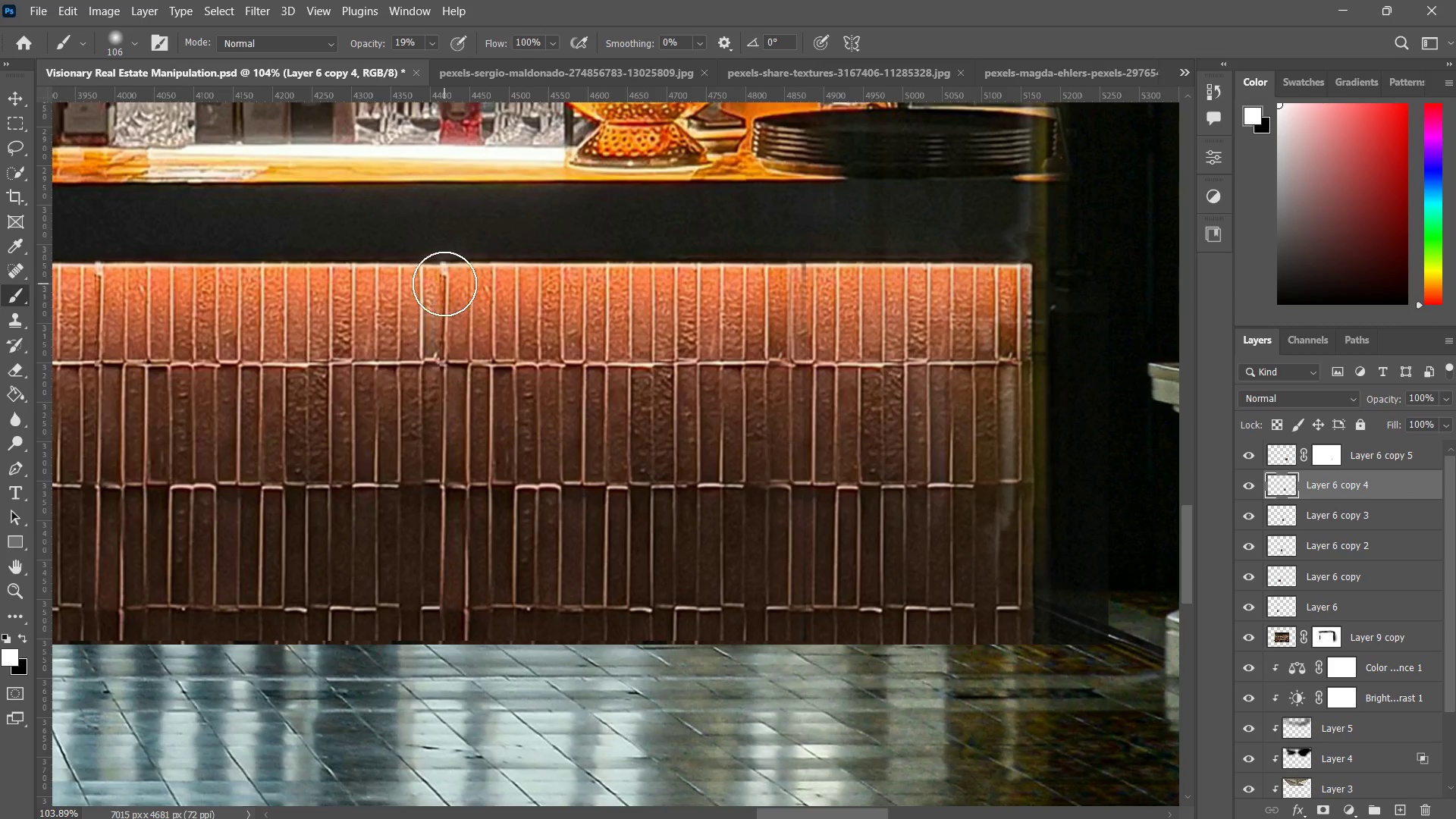 
left_click_drag(start_coordinate=[444, 287], to_coordinate=[444, 334])
 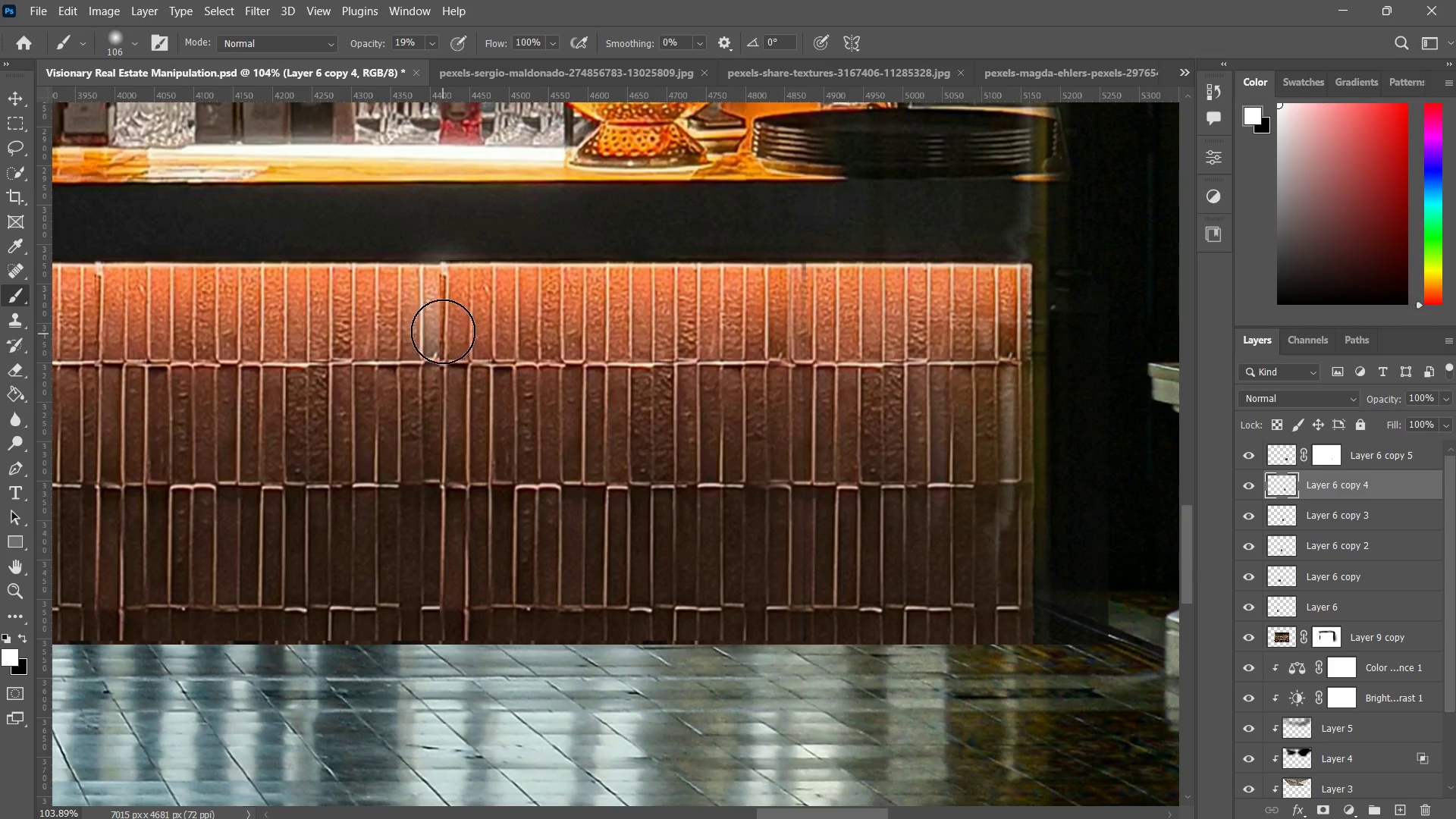 
key(Control+Z)
 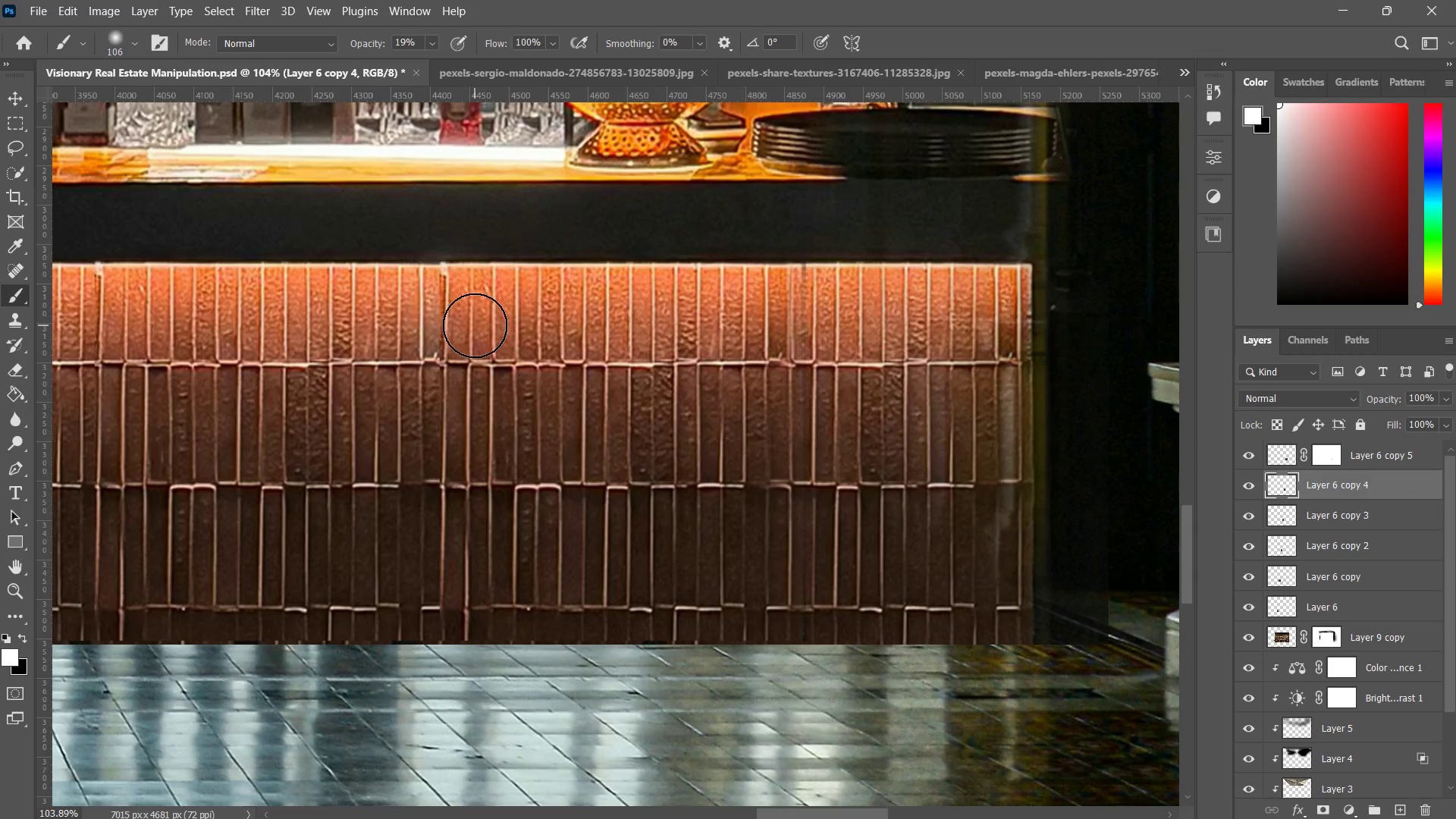 
key(Z)
 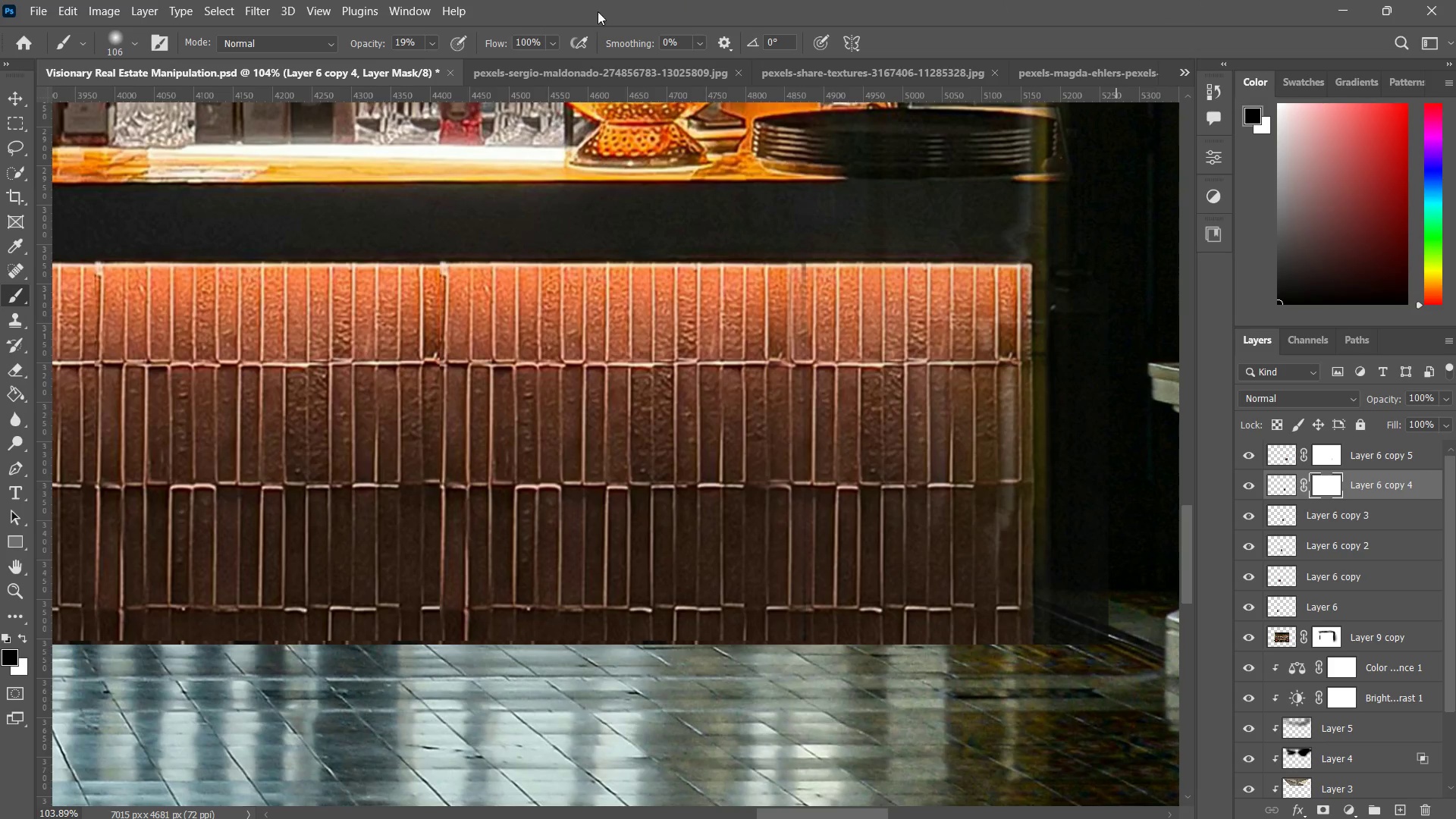 
left_click_drag(start_coordinate=[424, 283], to_coordinate=[438, 348])
 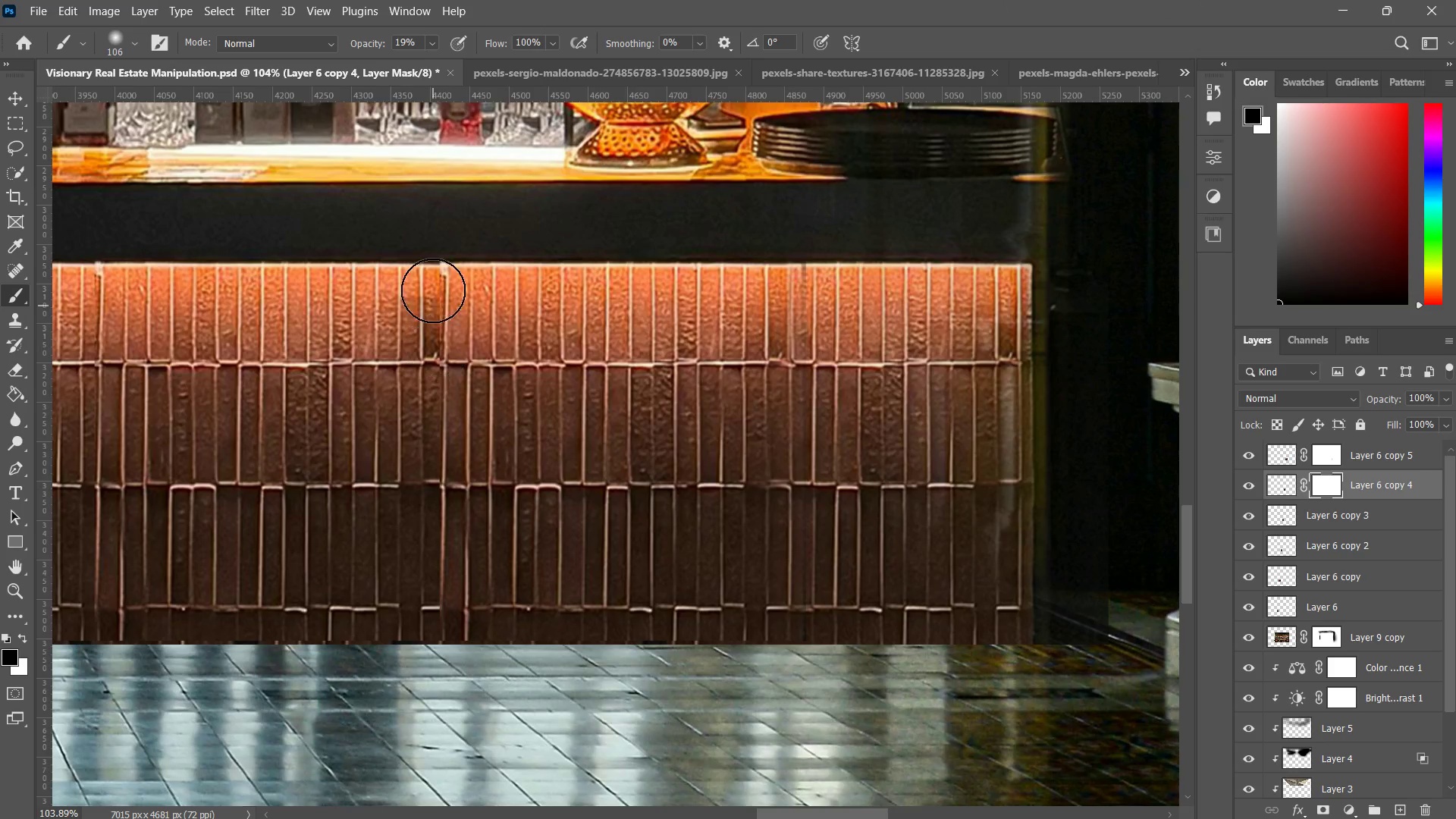 
left_click_drag(start_coordinate=[433, 290], to_coordinate=[450, 386])
 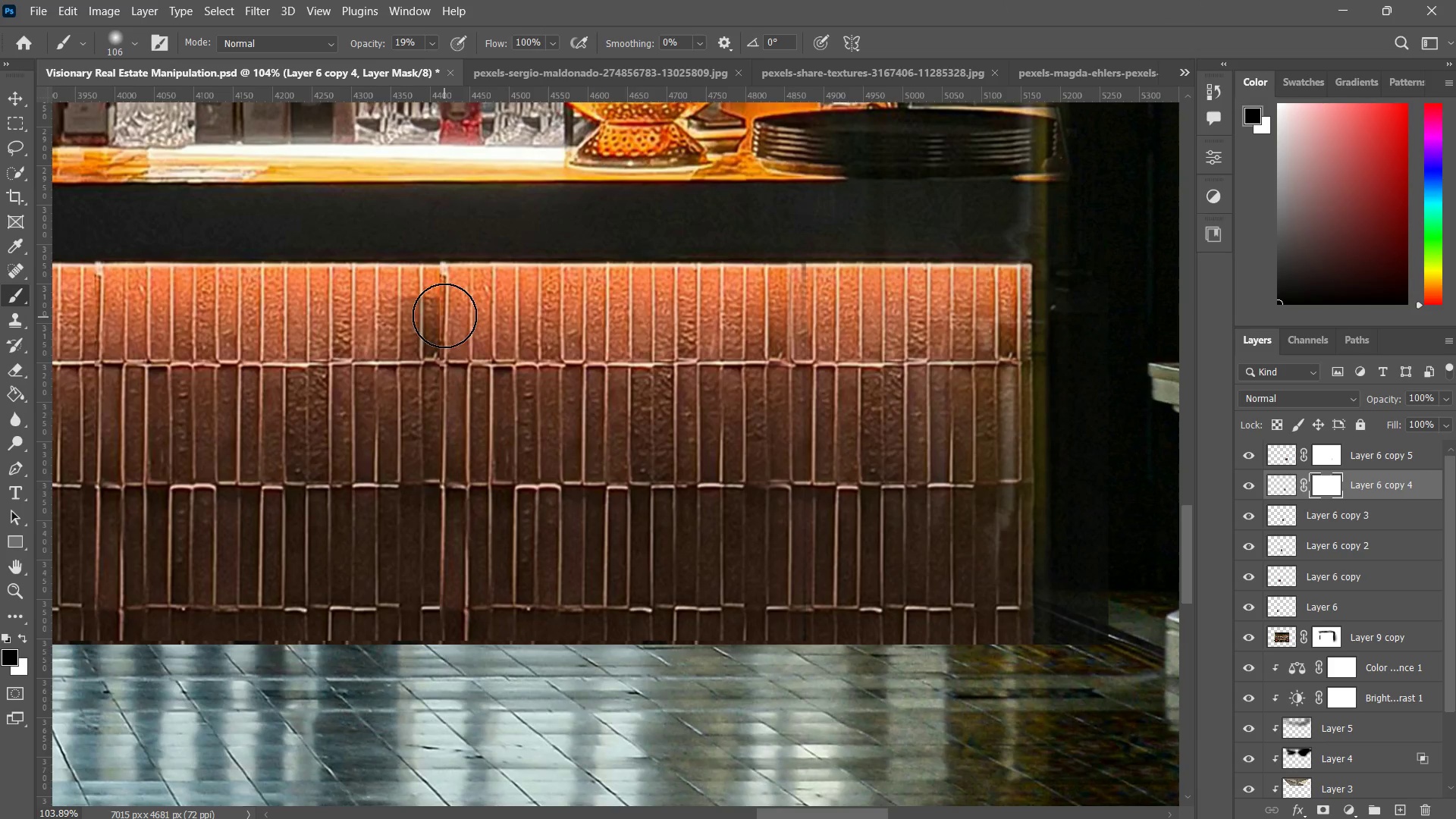 
key(Control+ControlLeft)
 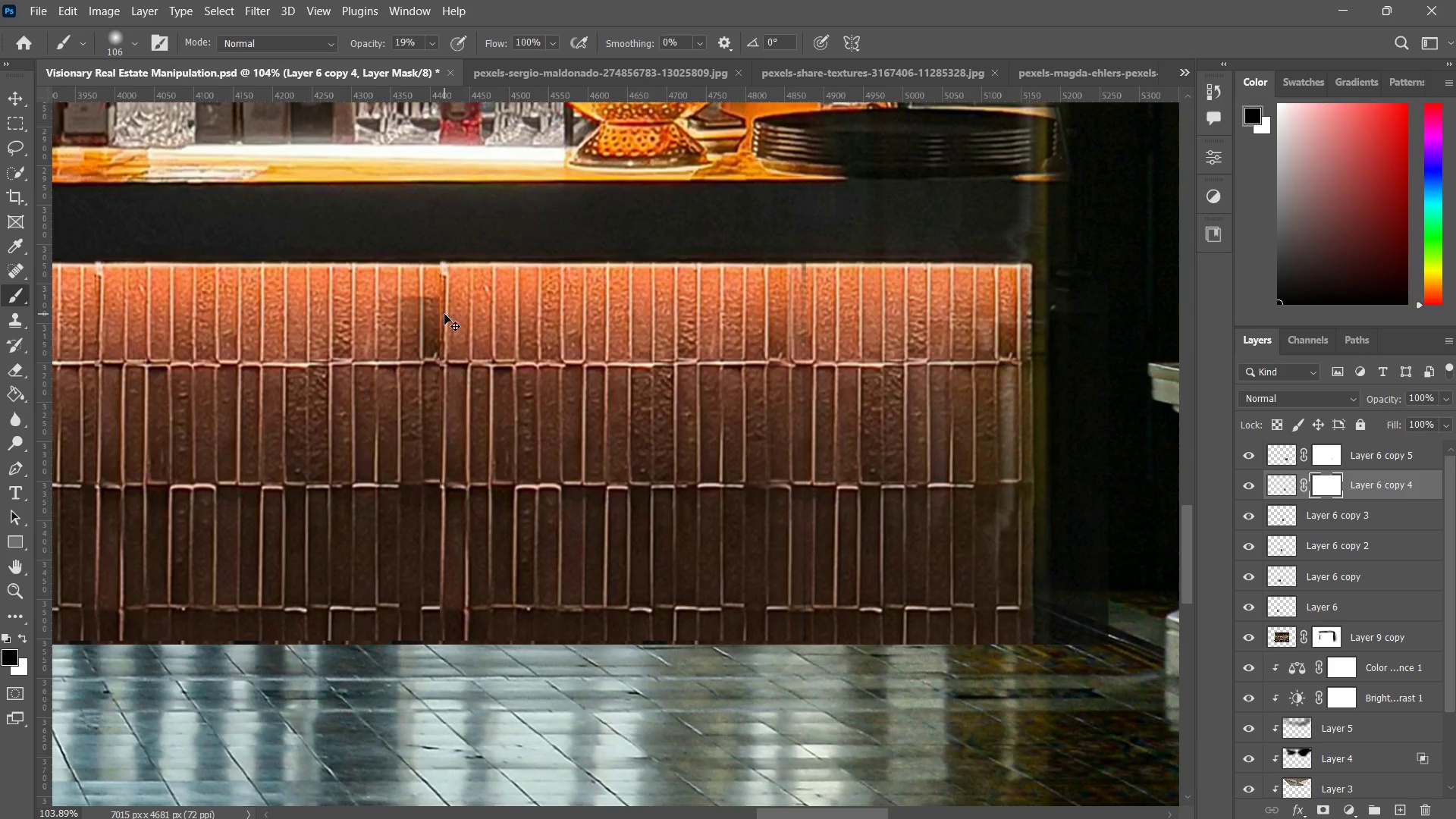 
key(Control+Z)
 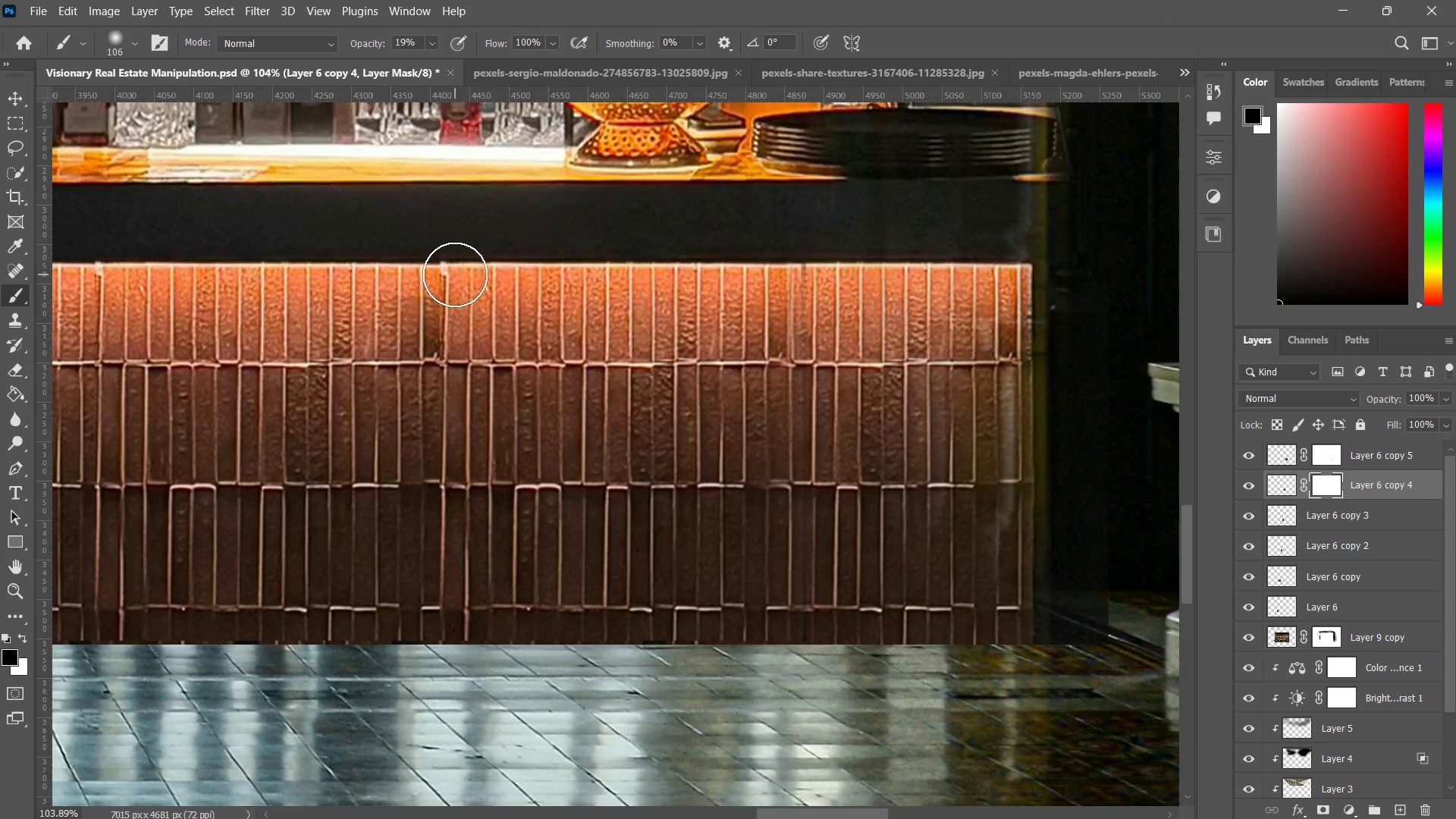 
key(Control+ControlLeft)
 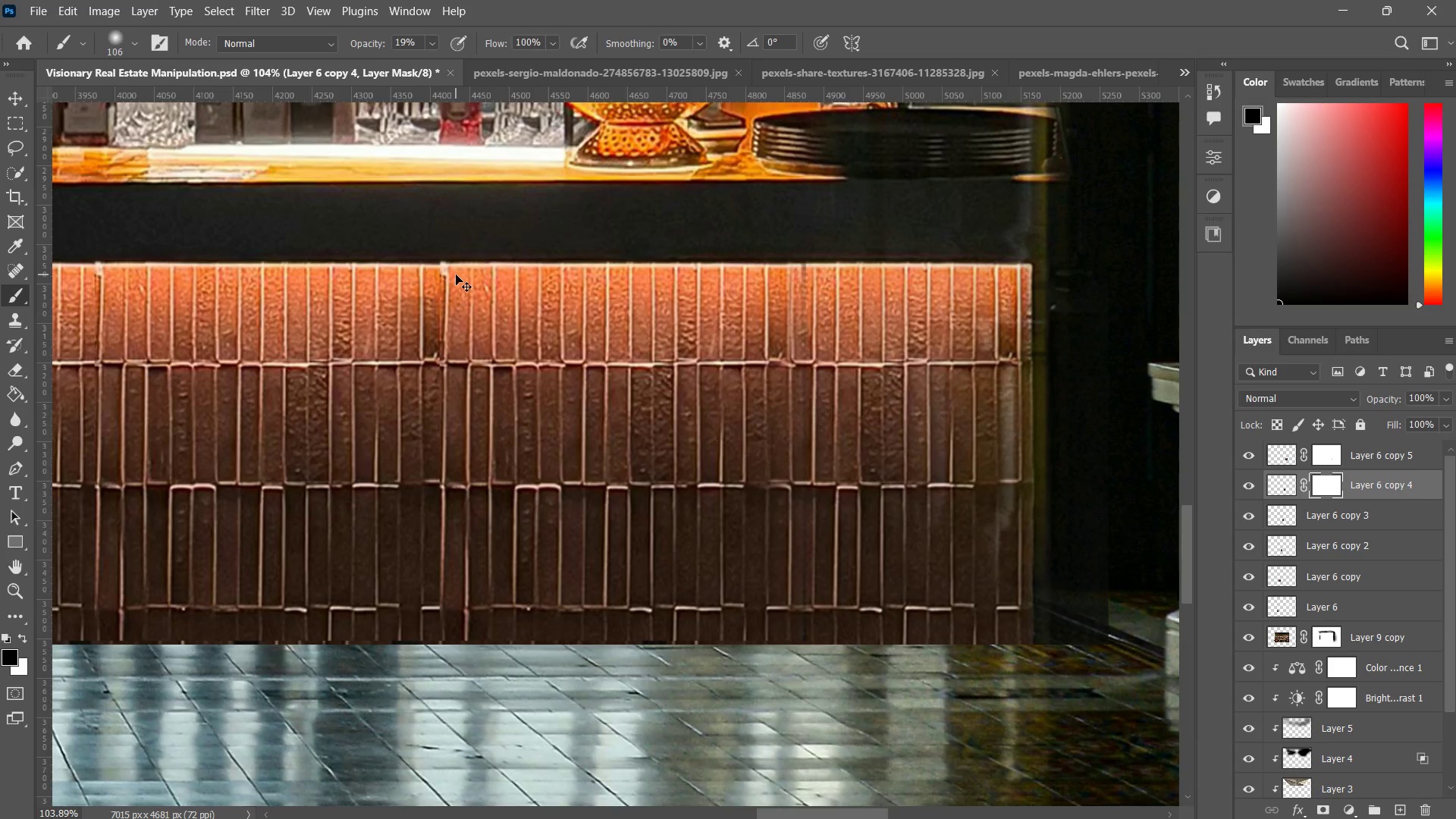 
key(Control+Z)
 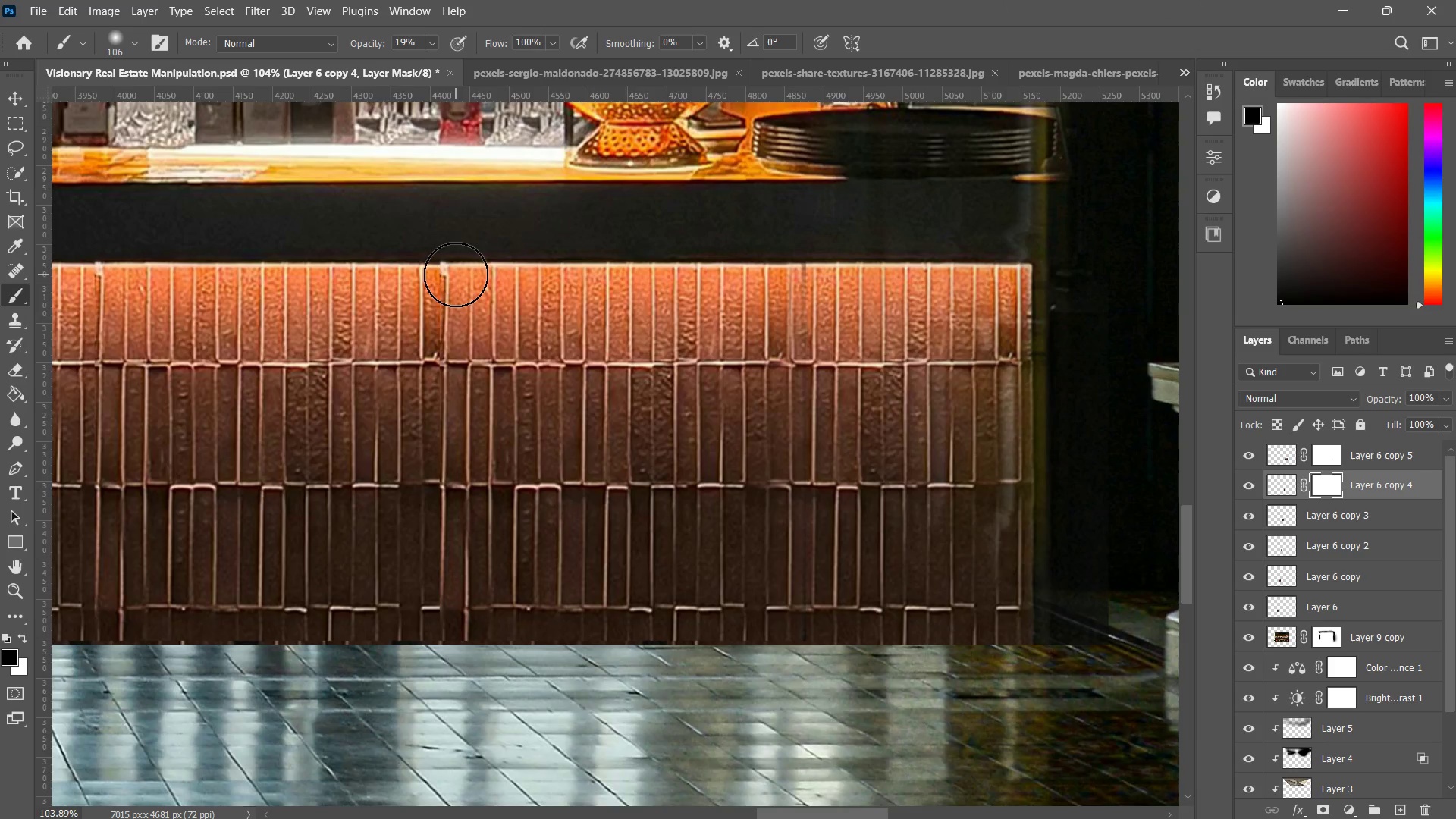 
left_click_drag(start_coordinate=[456, 275], to_coordinate=[457, 359])
 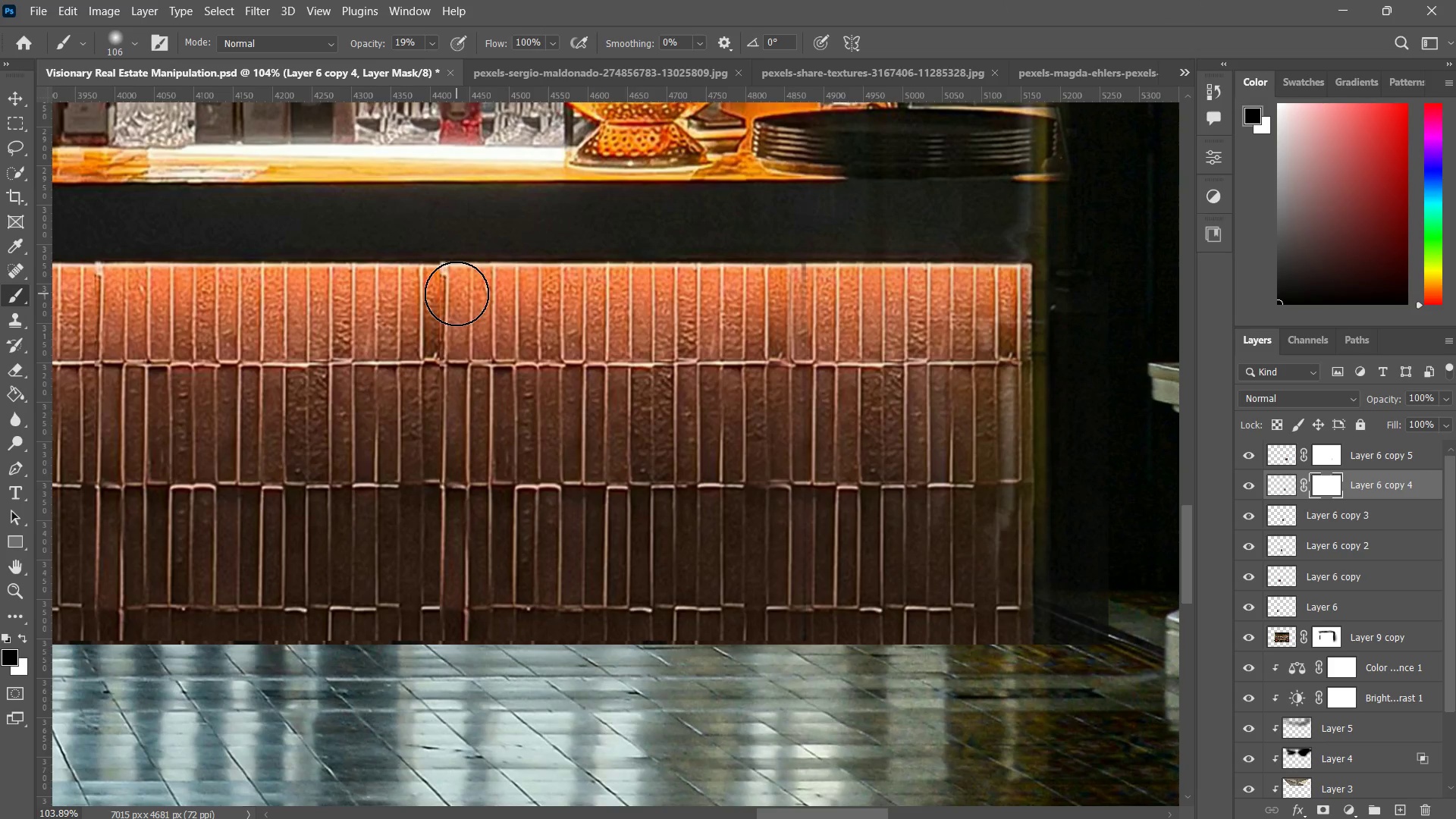 
key(Control+ControlLeft)
 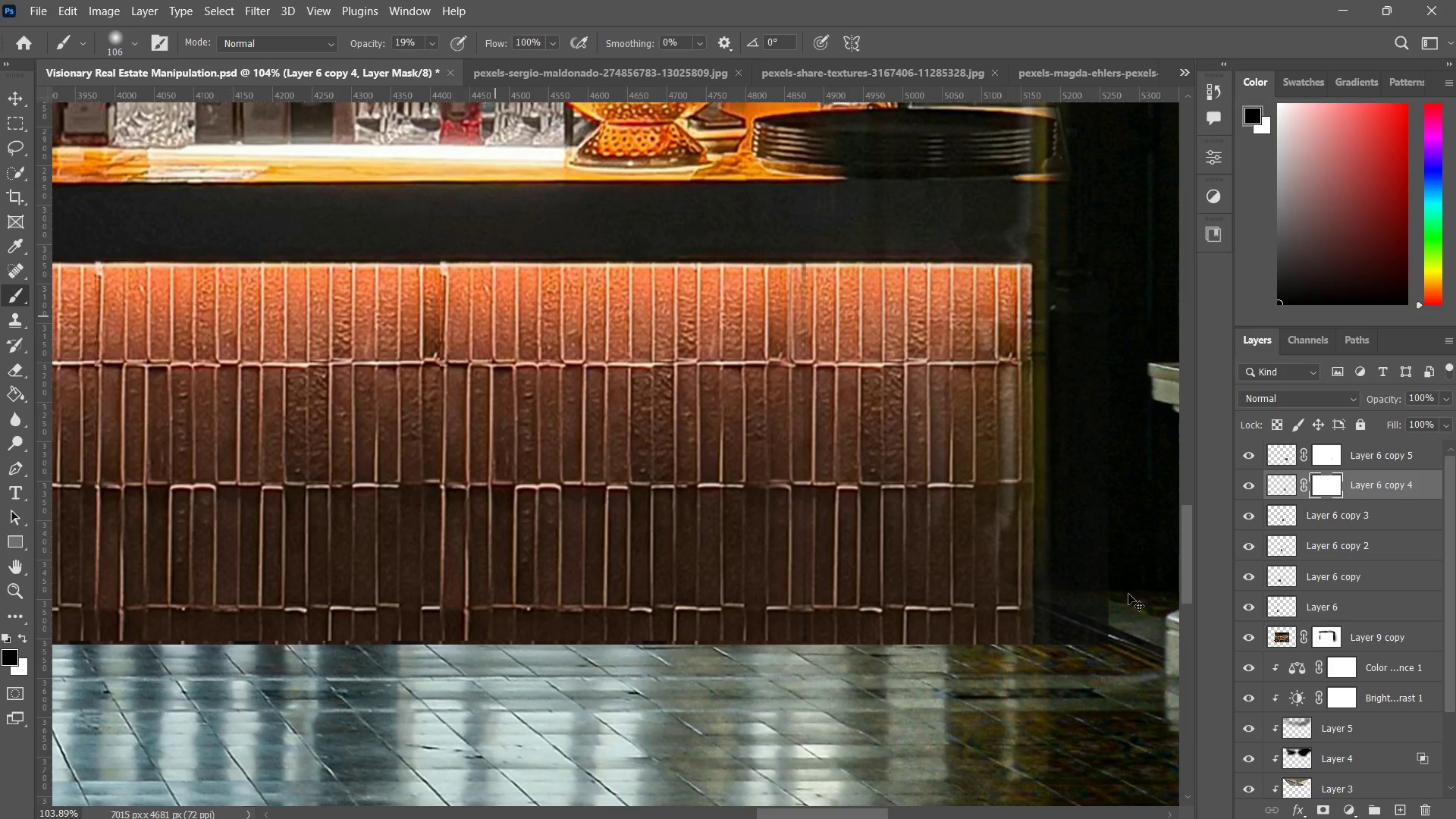 
key(Control+Z)
 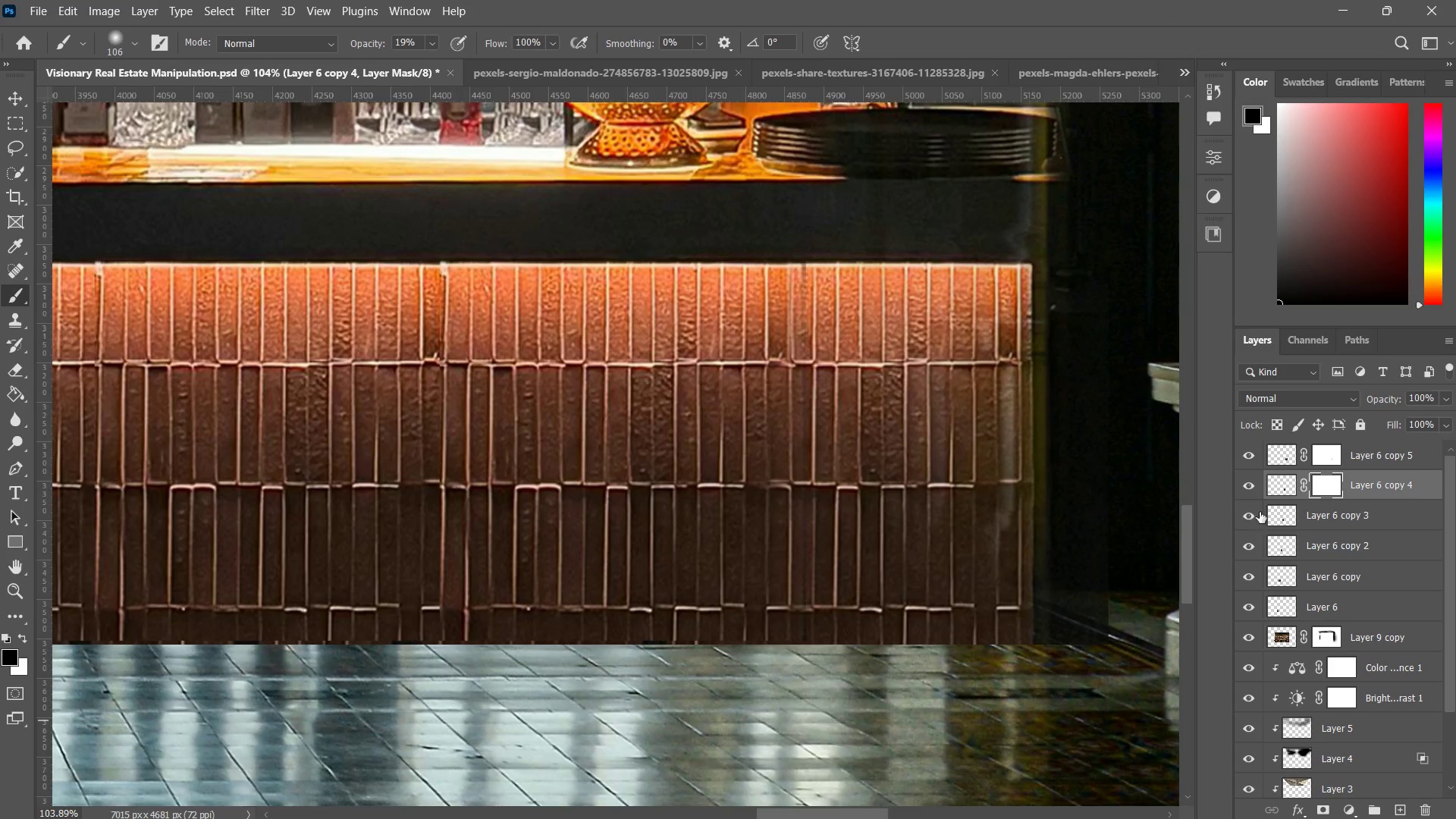 
left_click([1247, 494])
 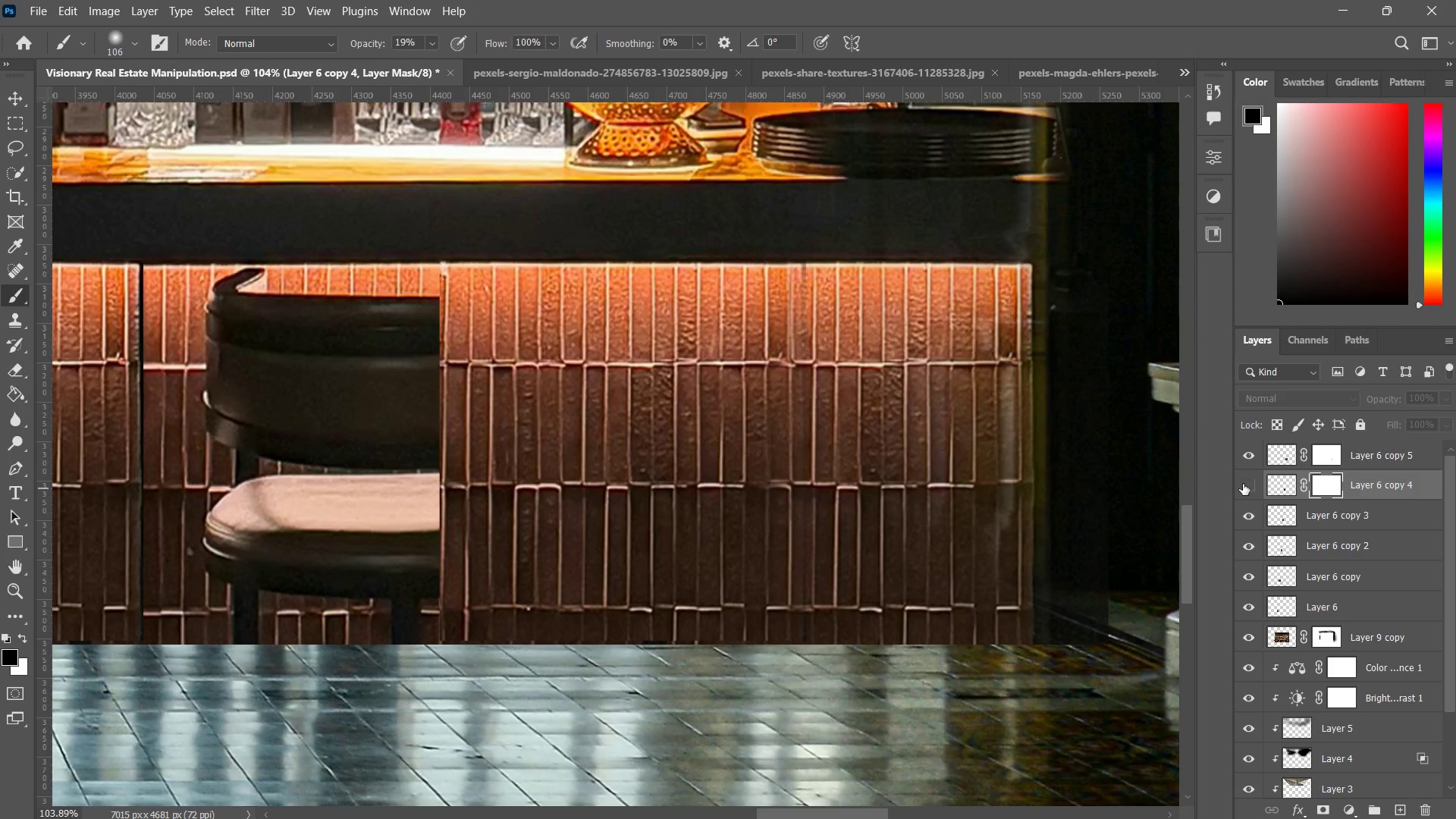 
left_click([1241, 482])
 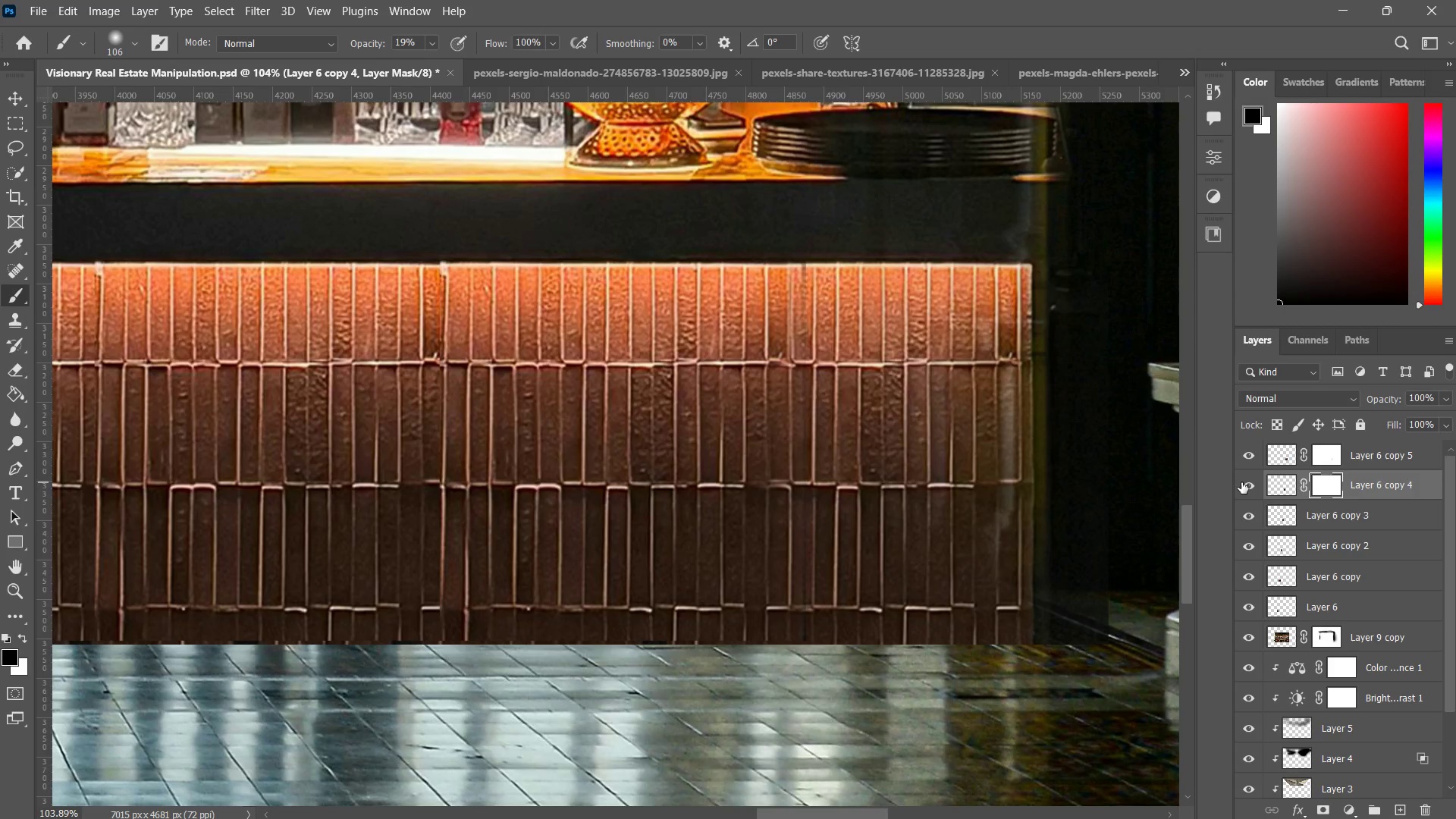 
type(zzzz)
 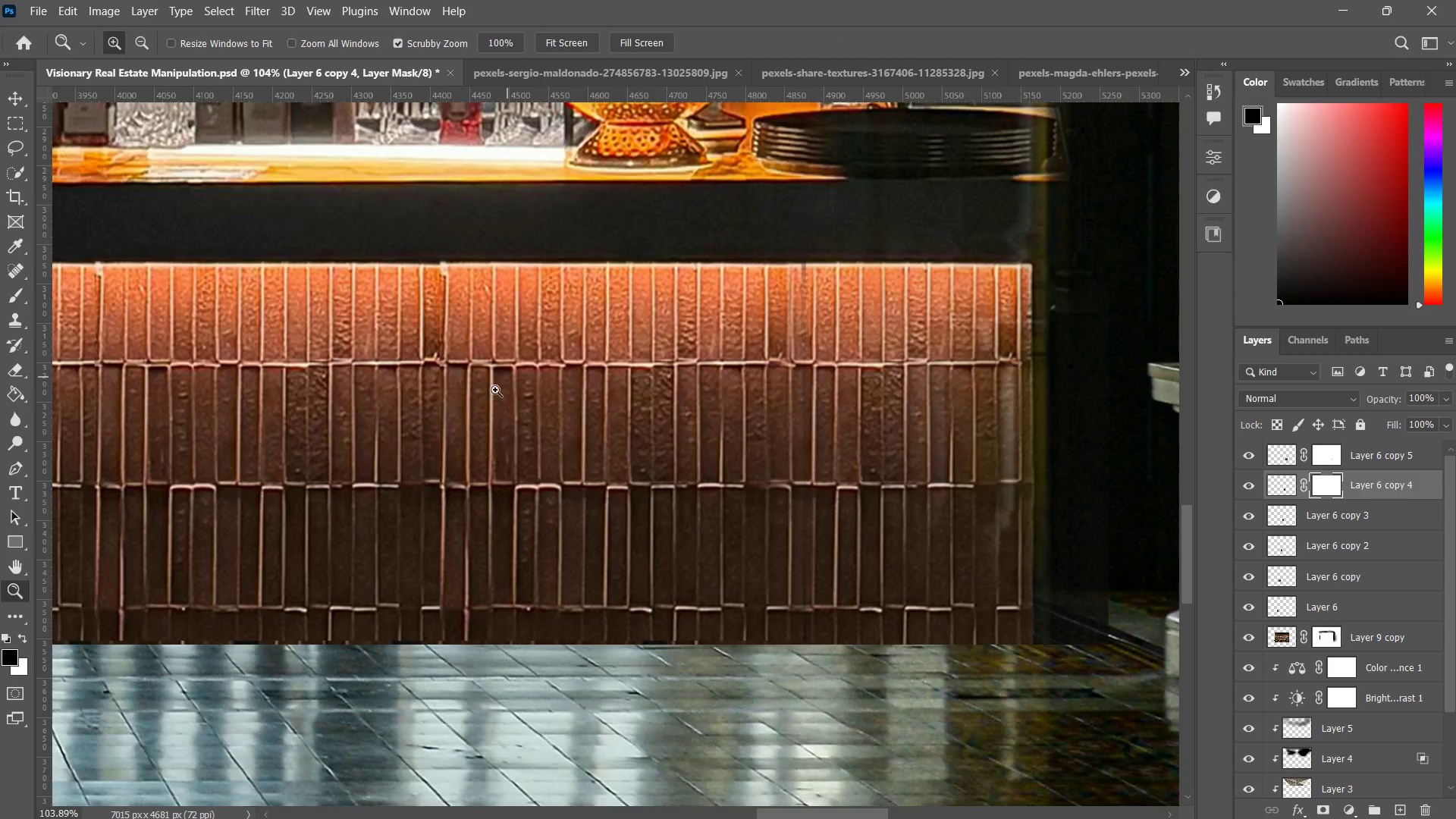 
left_click_drag(start_coordinate=[499, 384], to_coordinate=[435, 441])
 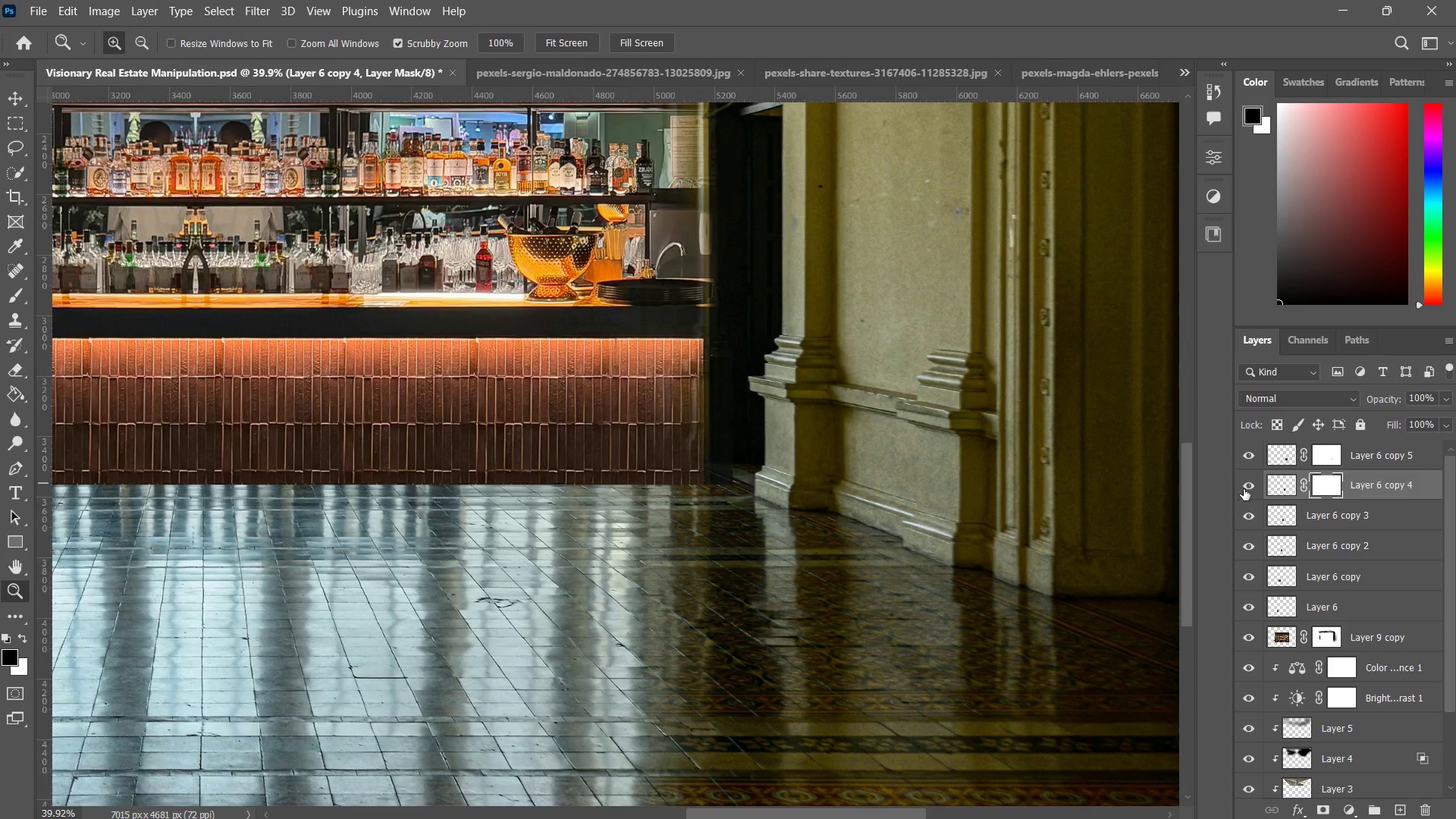 
left_click_drag(start_coordinate=[1249, 488], to_coordinate=[1253, 491])
 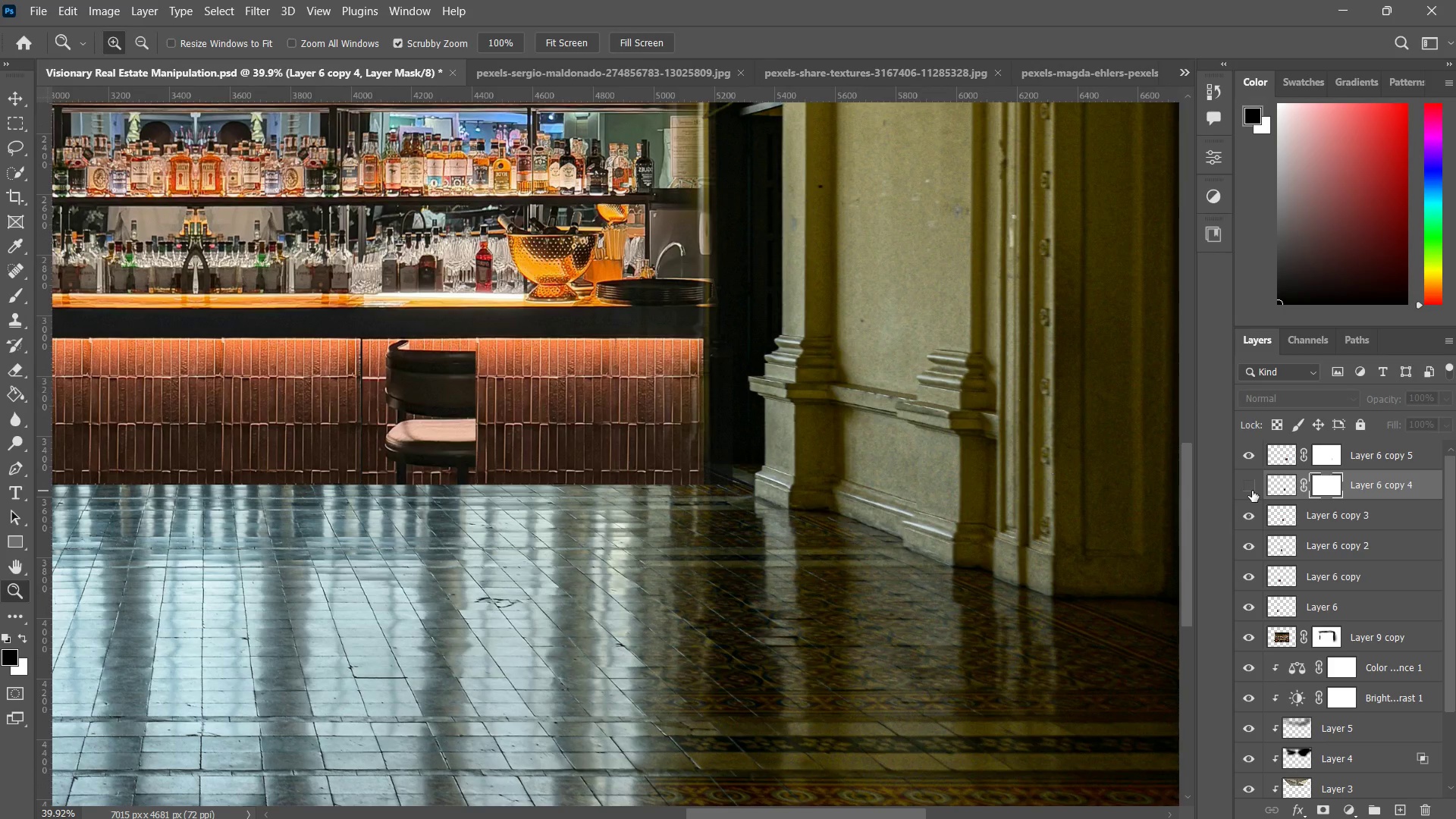 
left_click([1252, 491])
 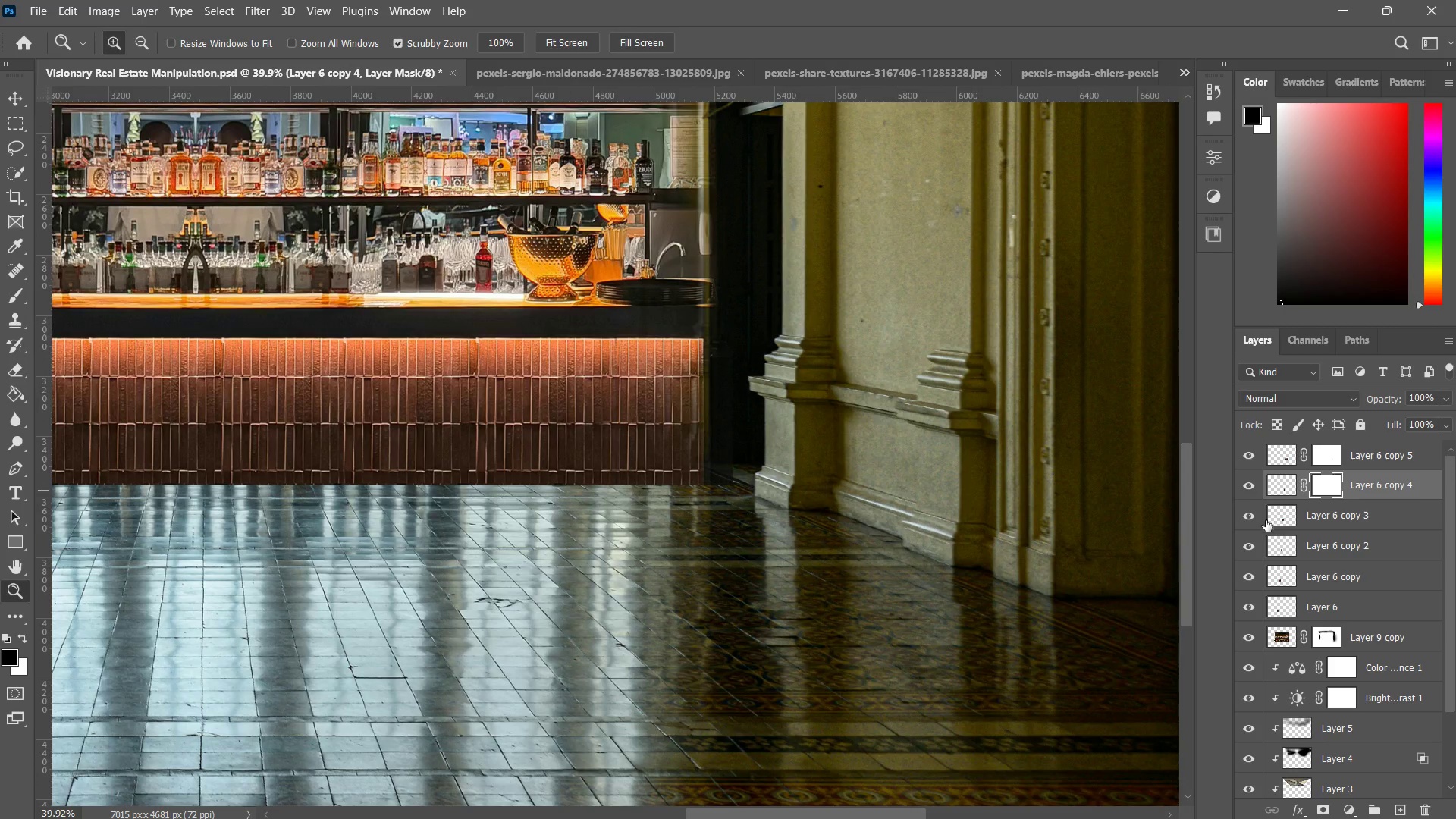 
left_click([1252, 519])
 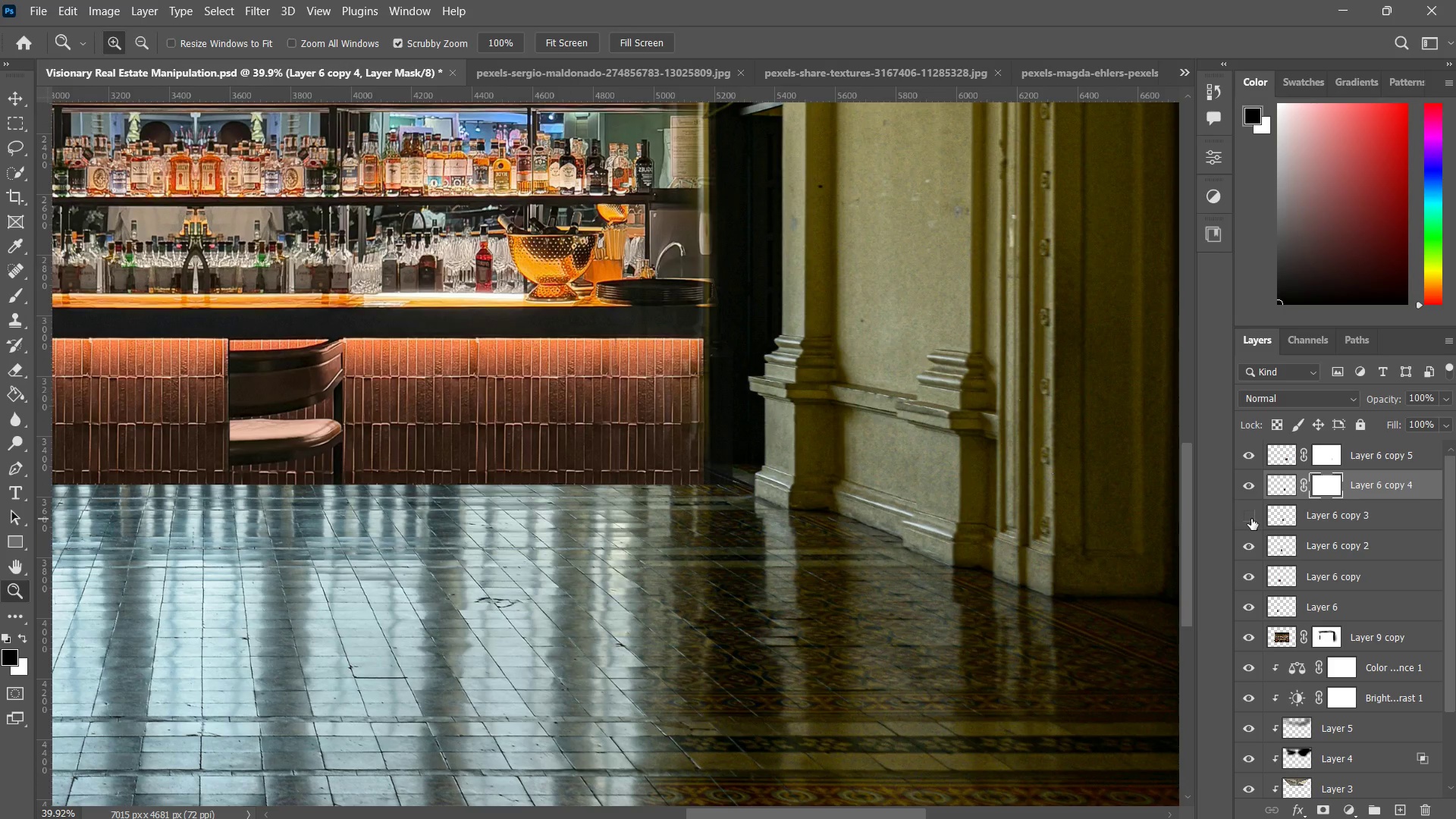 
left_click([1250, 519])
 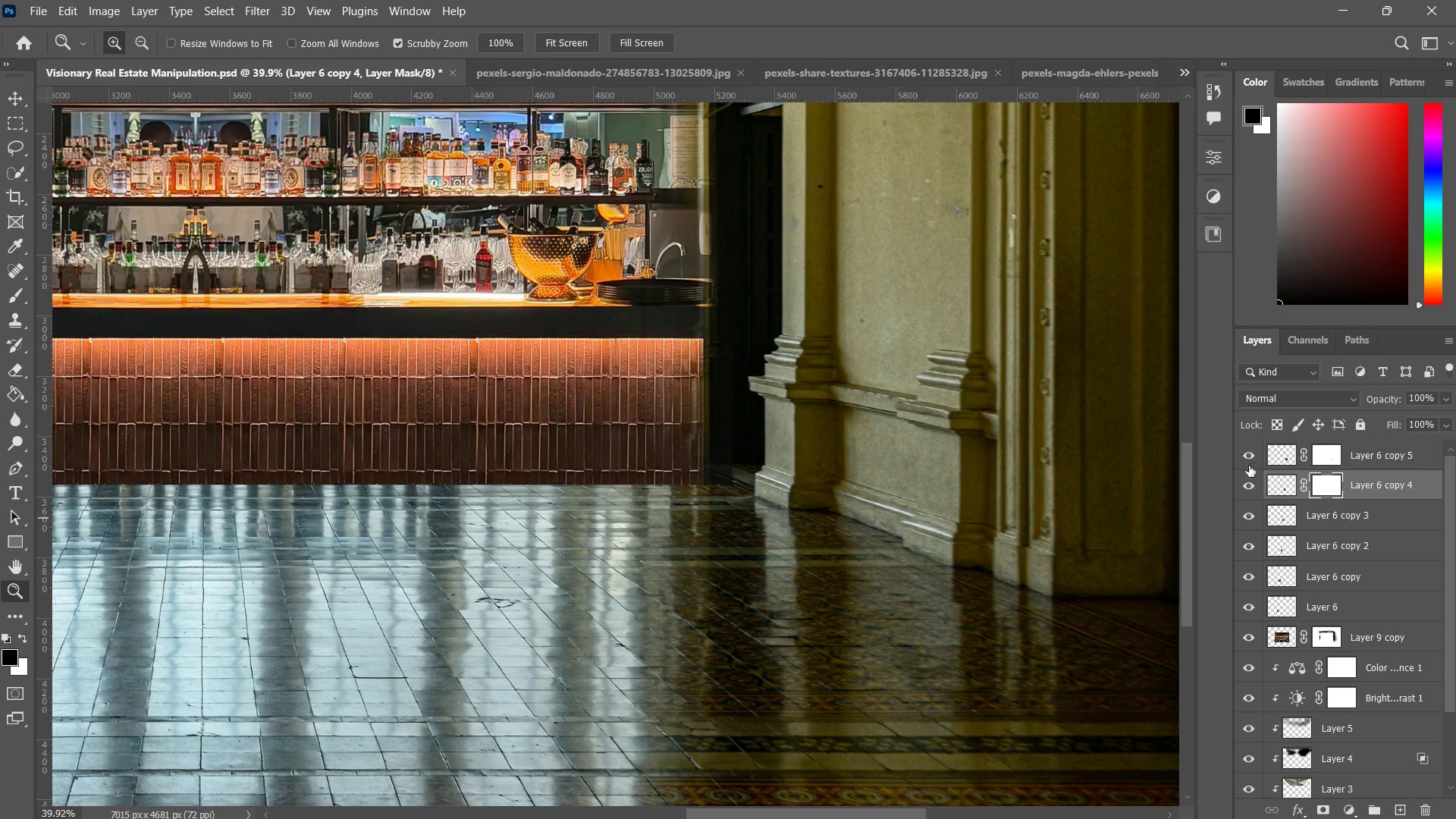 
left_click([1247, 463])
 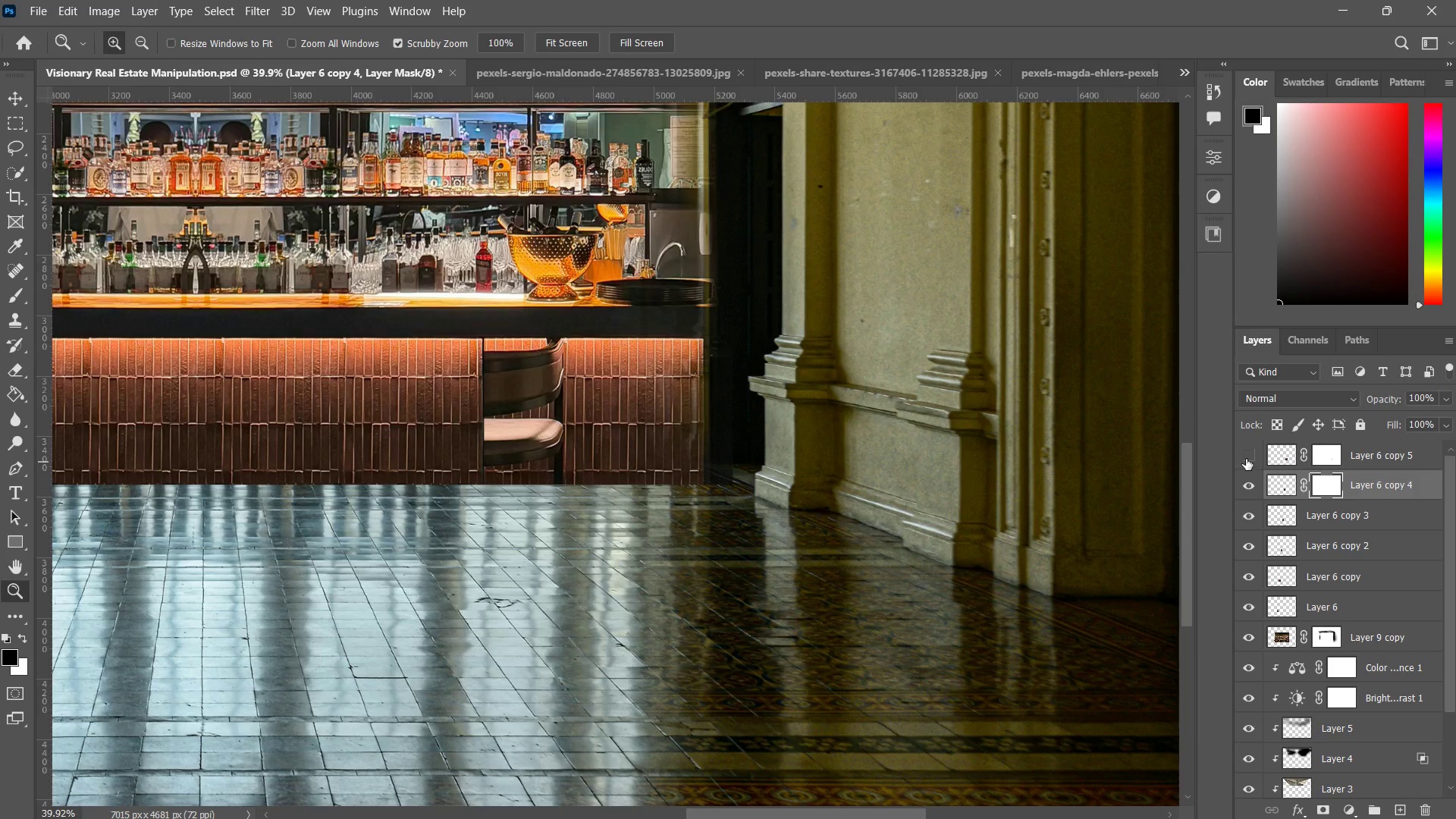 
left_click([1246, 459])
 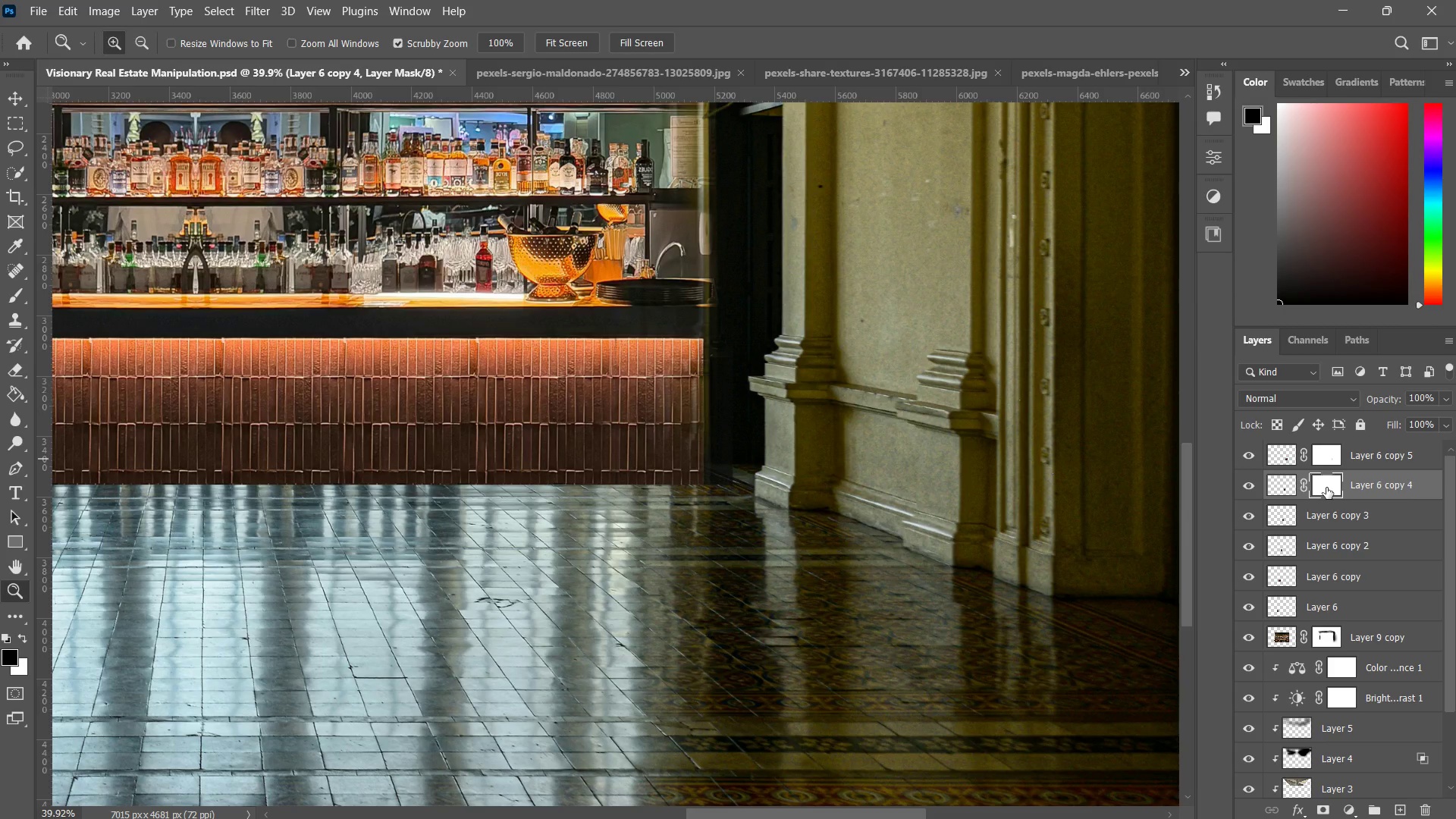 
type(zzz)
 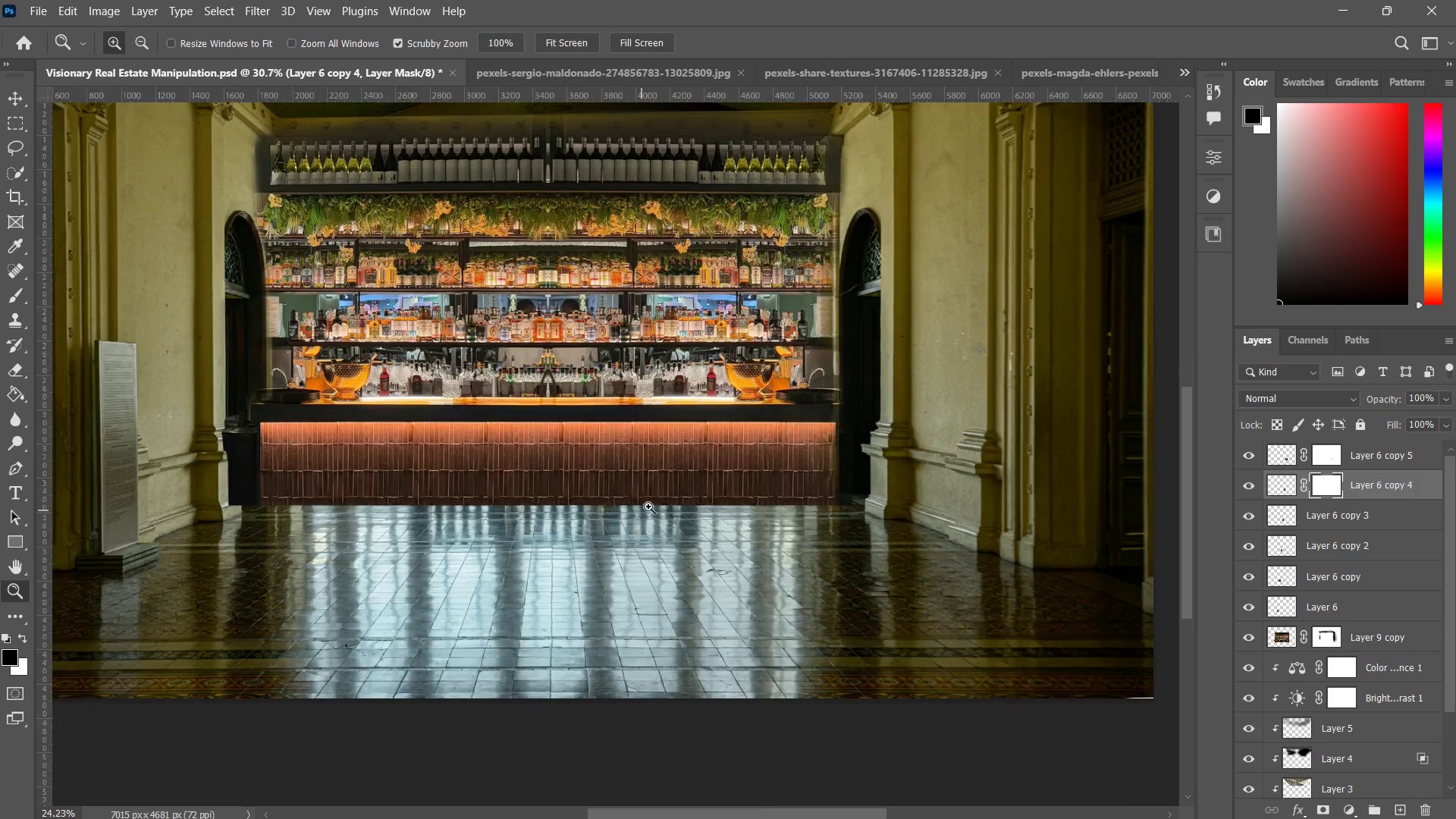 
left_click_drag(start_coordinate=[381, 424], to_coordinate=[375, 469])
 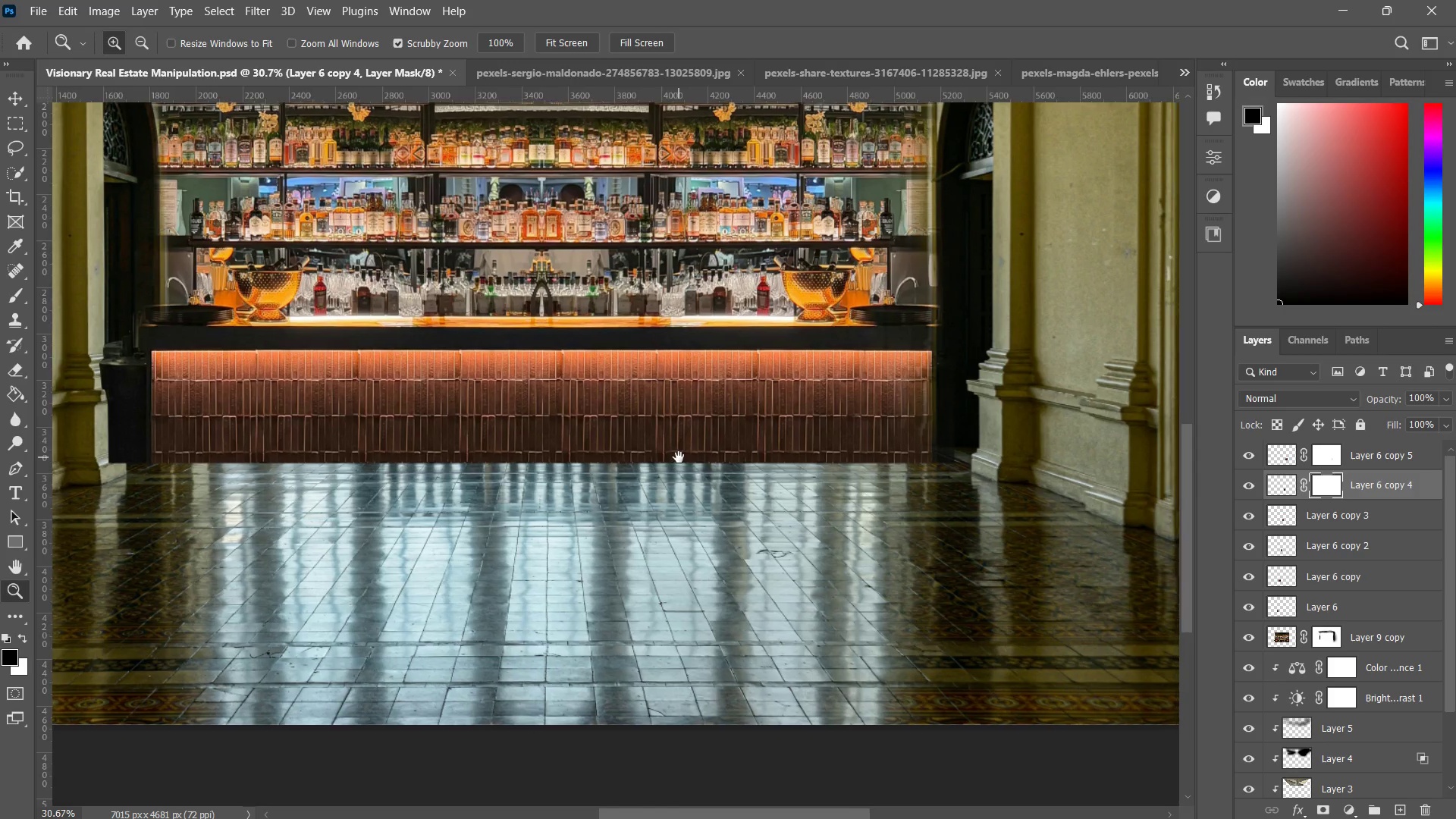 
hold_key(key=Space, duration=0.95)
 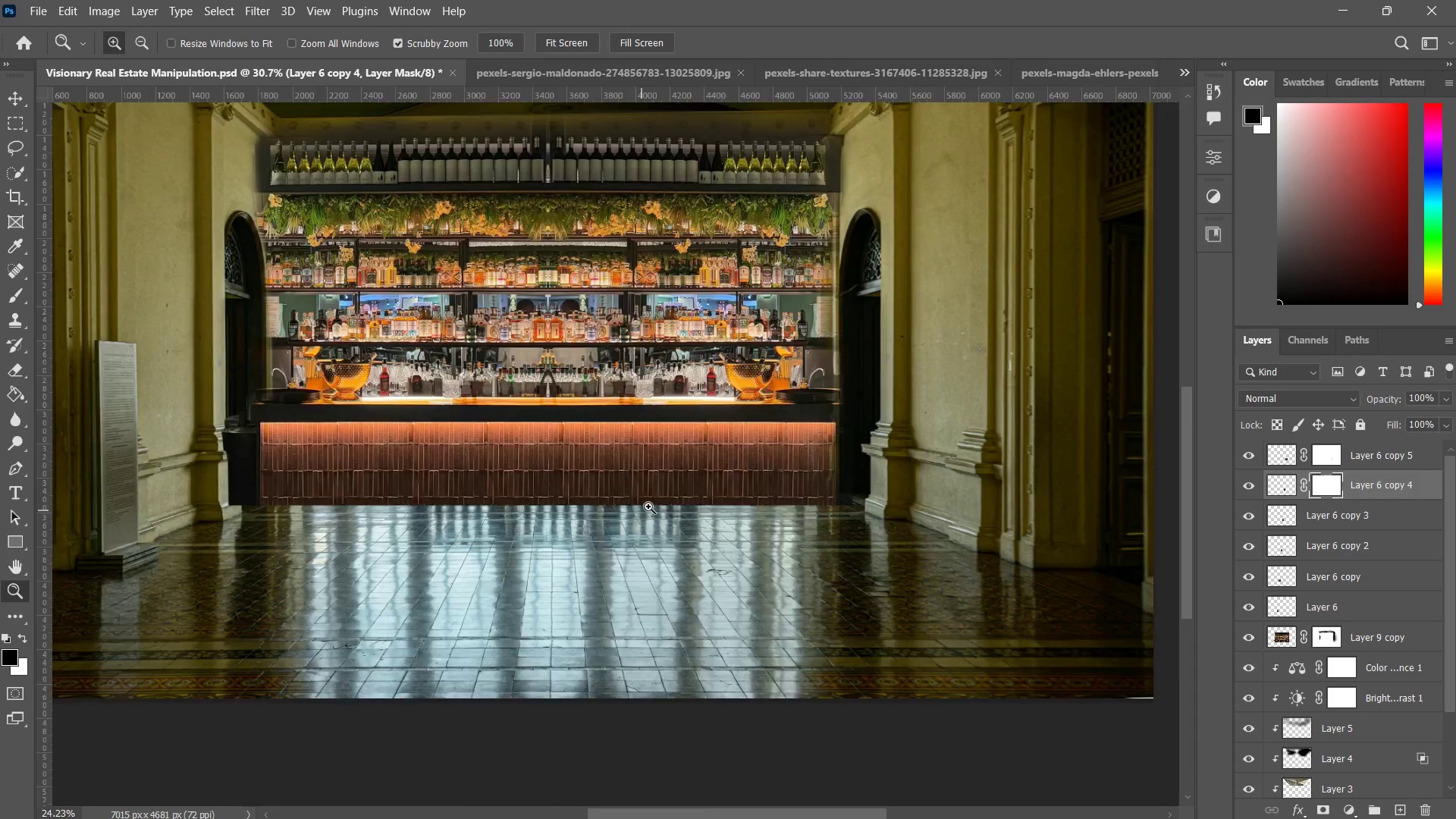 
left_click_drag(start_coordinate=[376, 464], to_coordinate=[654, 491])
 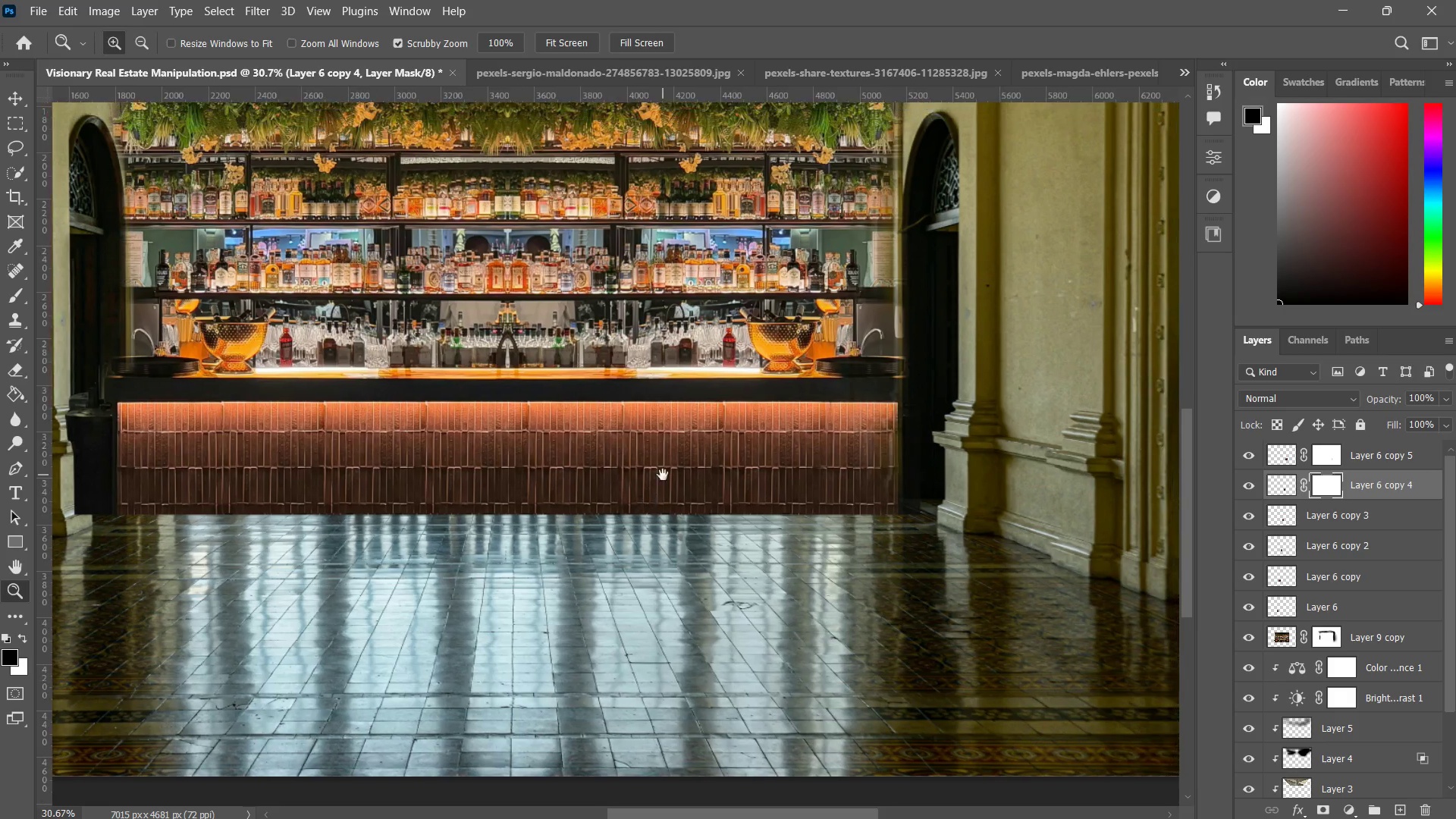 
left_click_drag(start_coordinate=[663, 475], to_coordinate=[639, 511])
 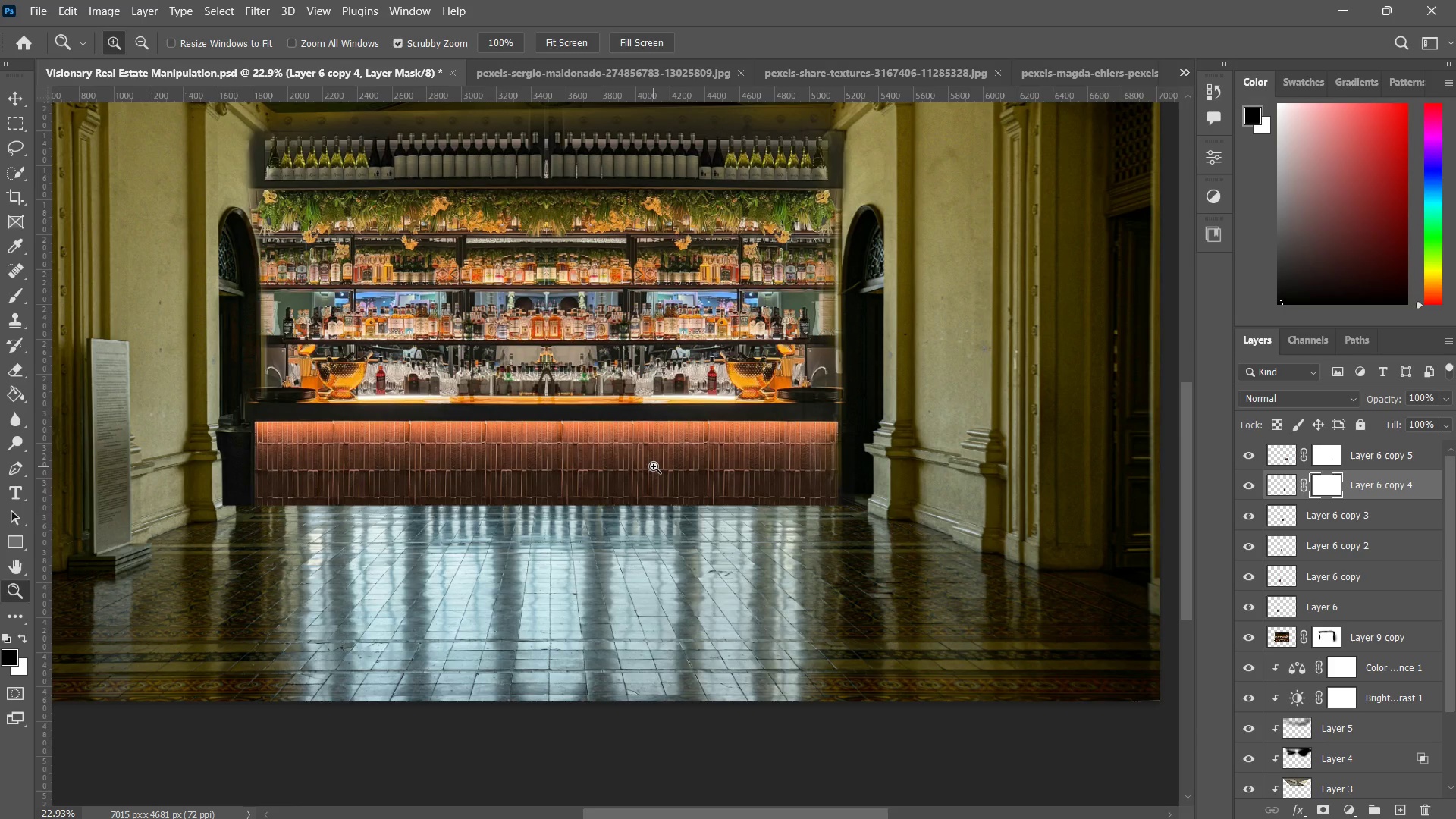 
left_click_drag(start_coordinate=[479, 435], to_coordinate=[500, 432])
 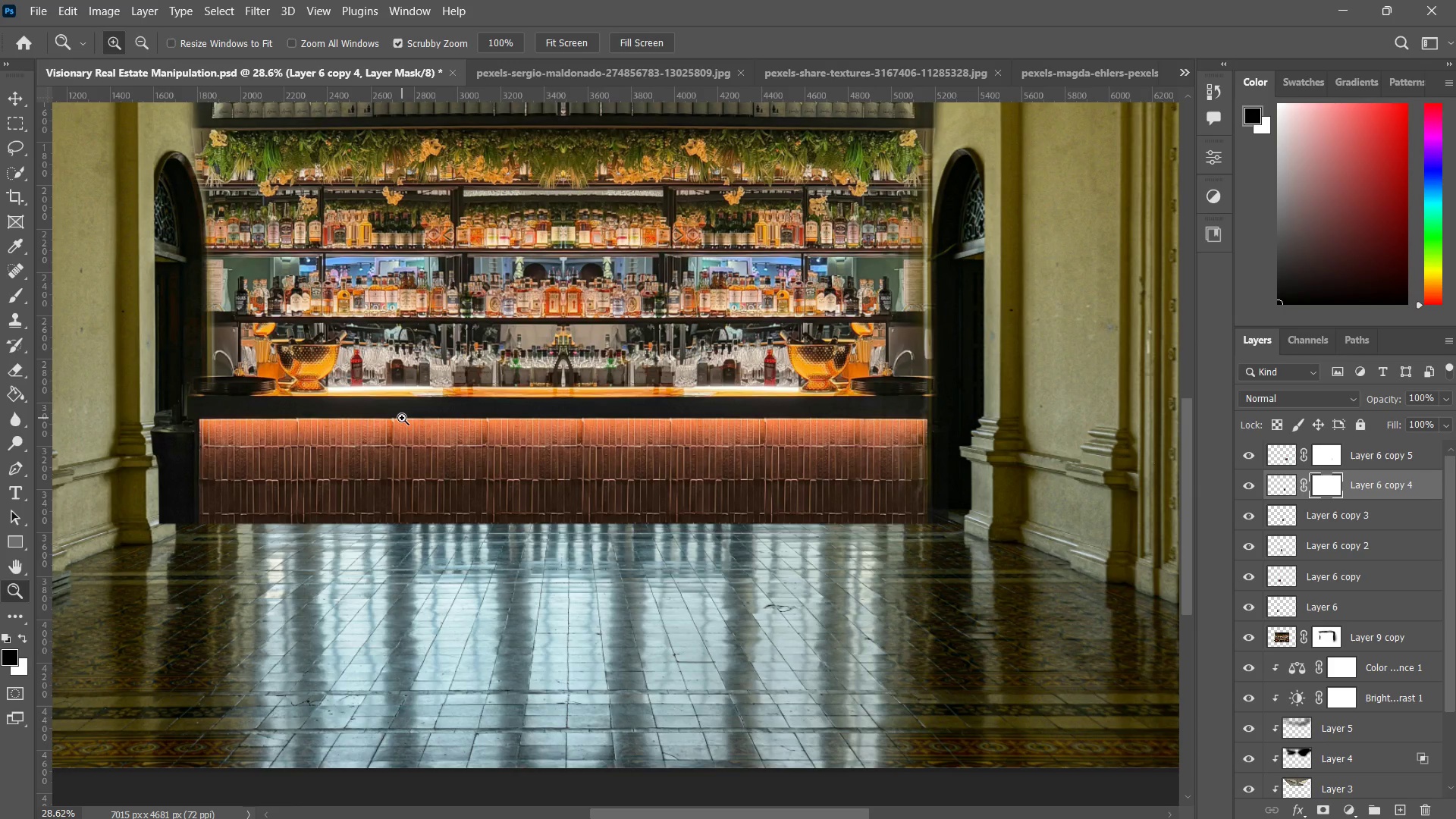 
left_click_drag(start_coordinate=[428, 437], to_coordinate=[433, 461])
 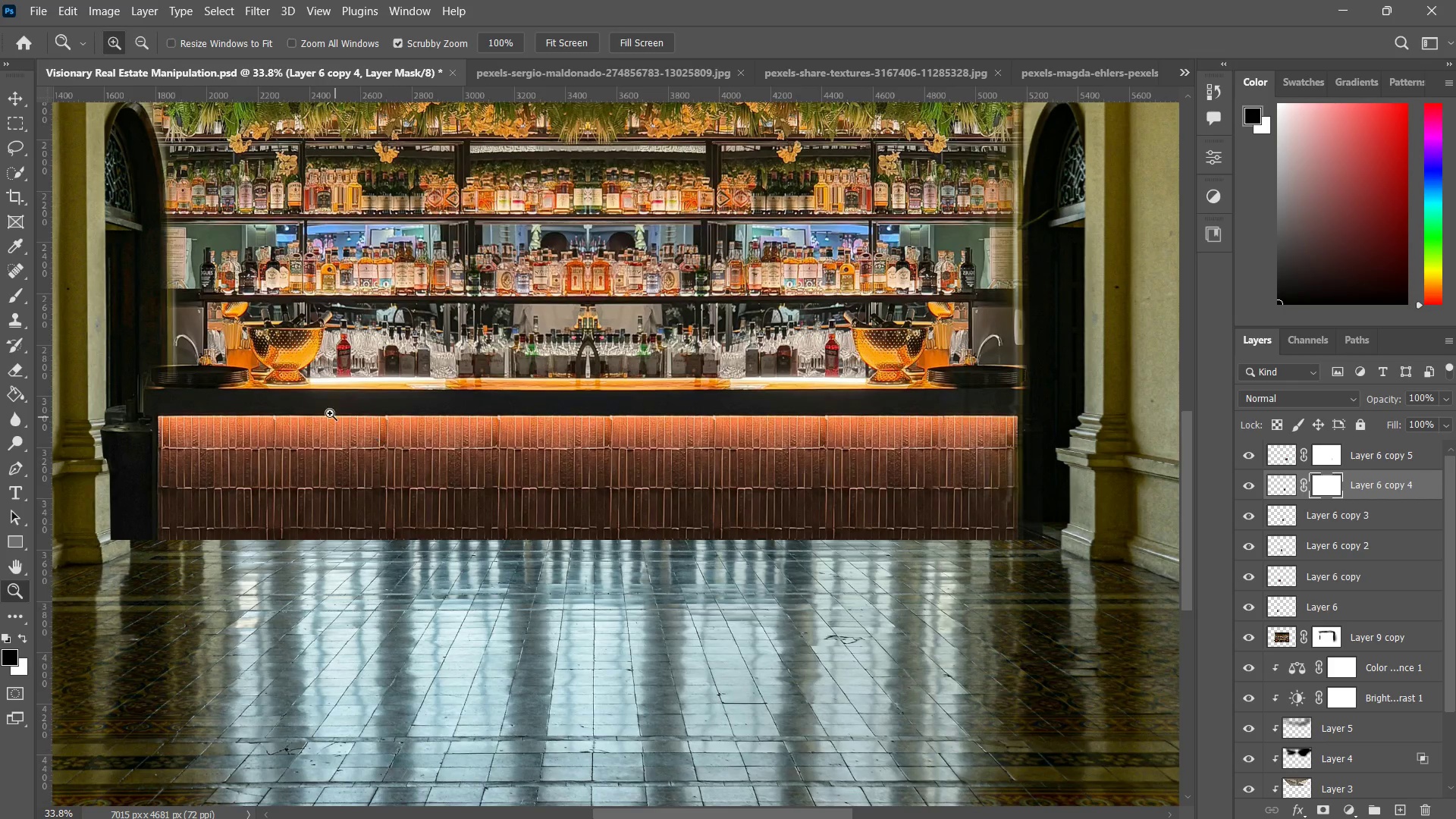 
hold_key(key=Space, duration=0.36)
 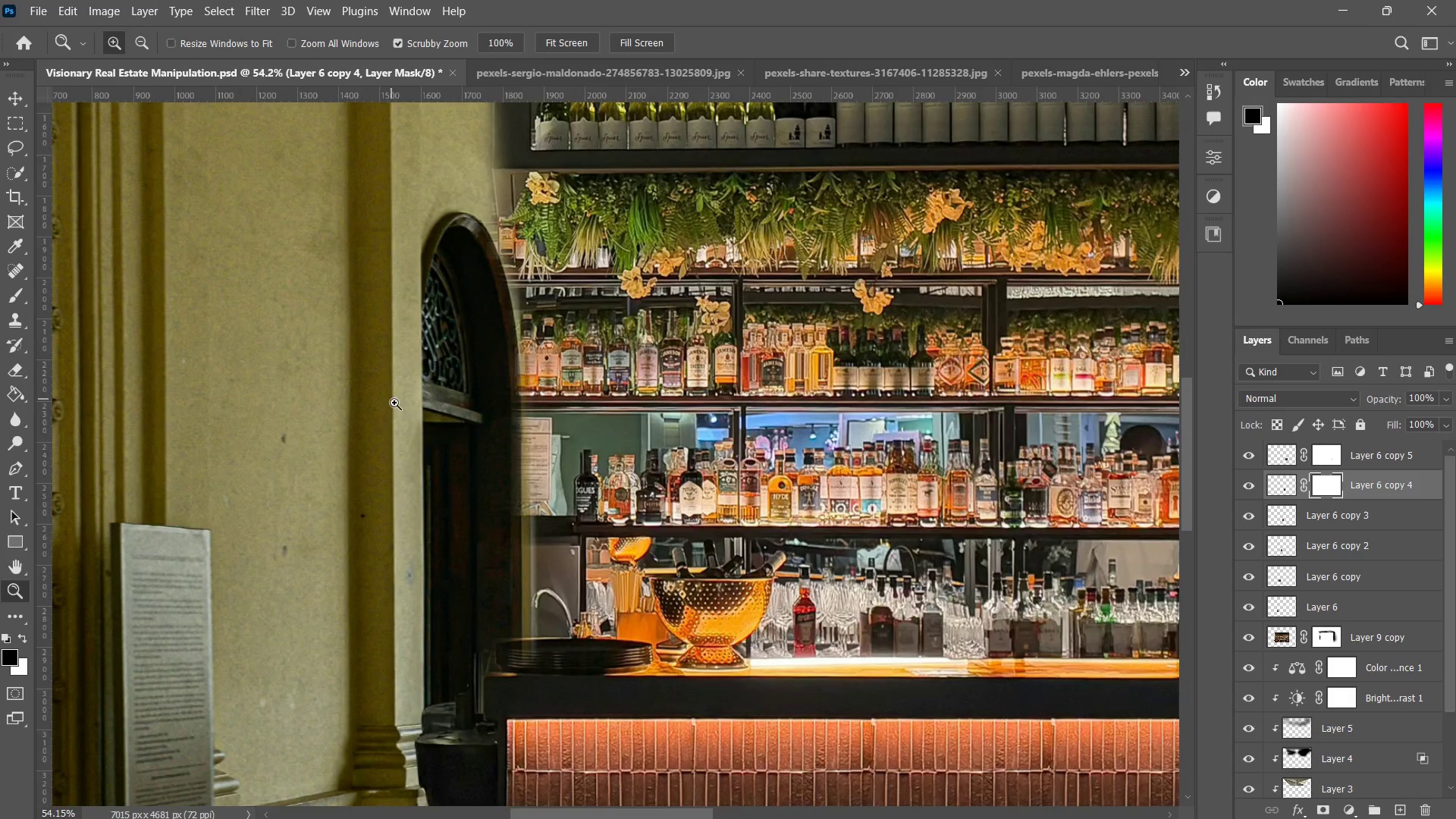 
left_click_drag(start_coordinate=[330, 413], to_coordinate=[460, 500])
 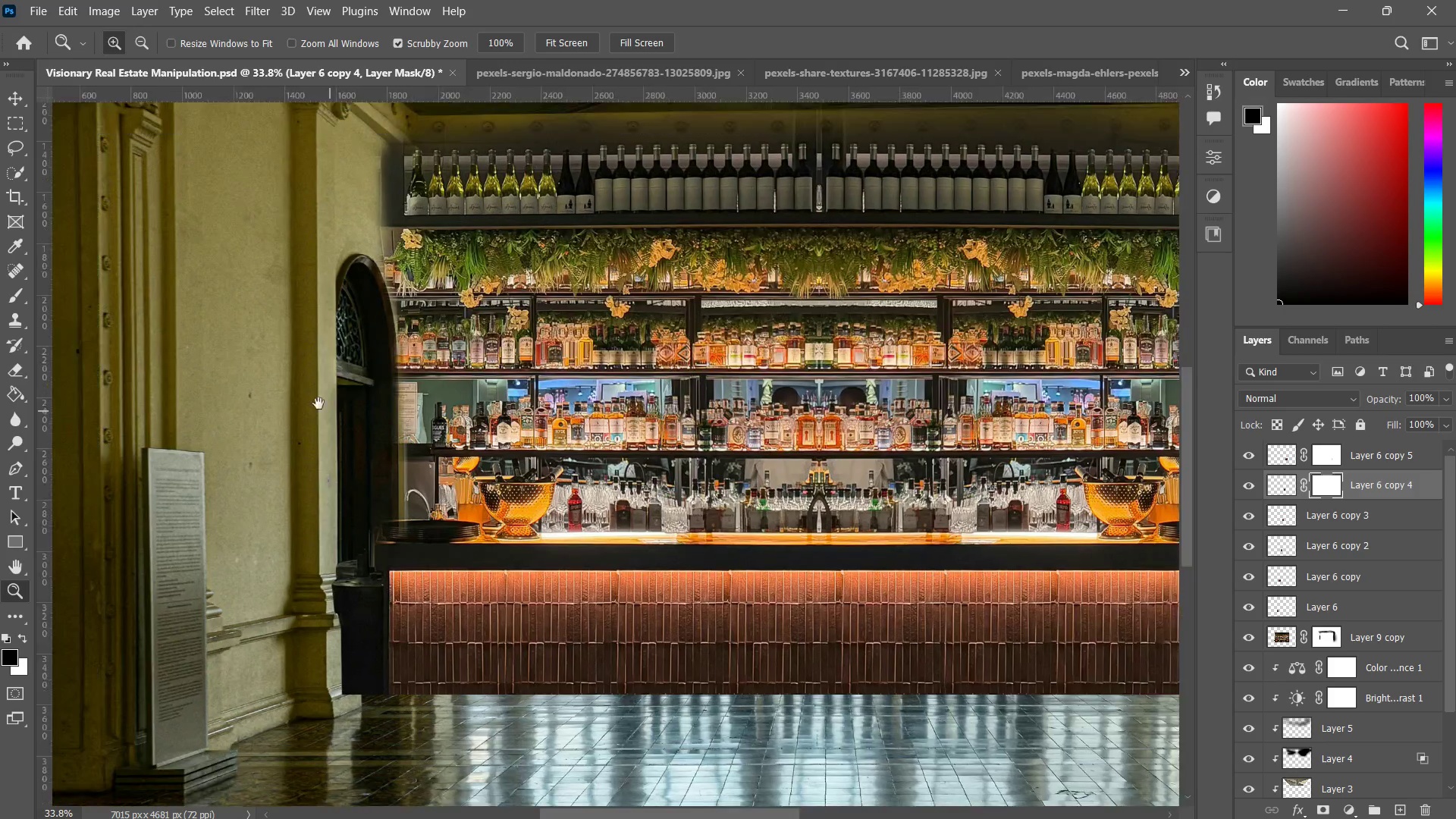 
type(zv)
 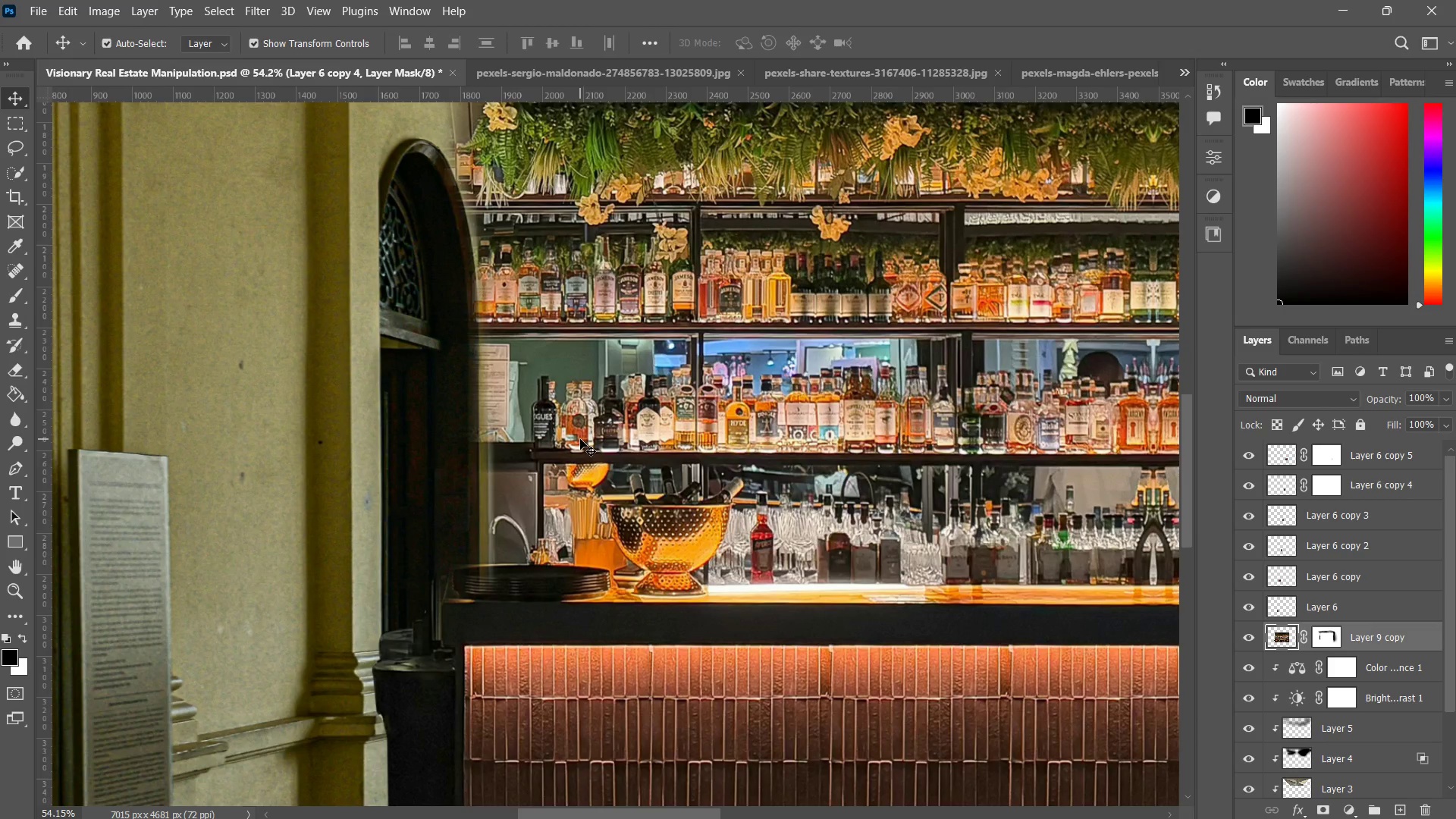 
left_click_drag(start_coordinate=[305, 397], to_coordinate=[358, 388])
 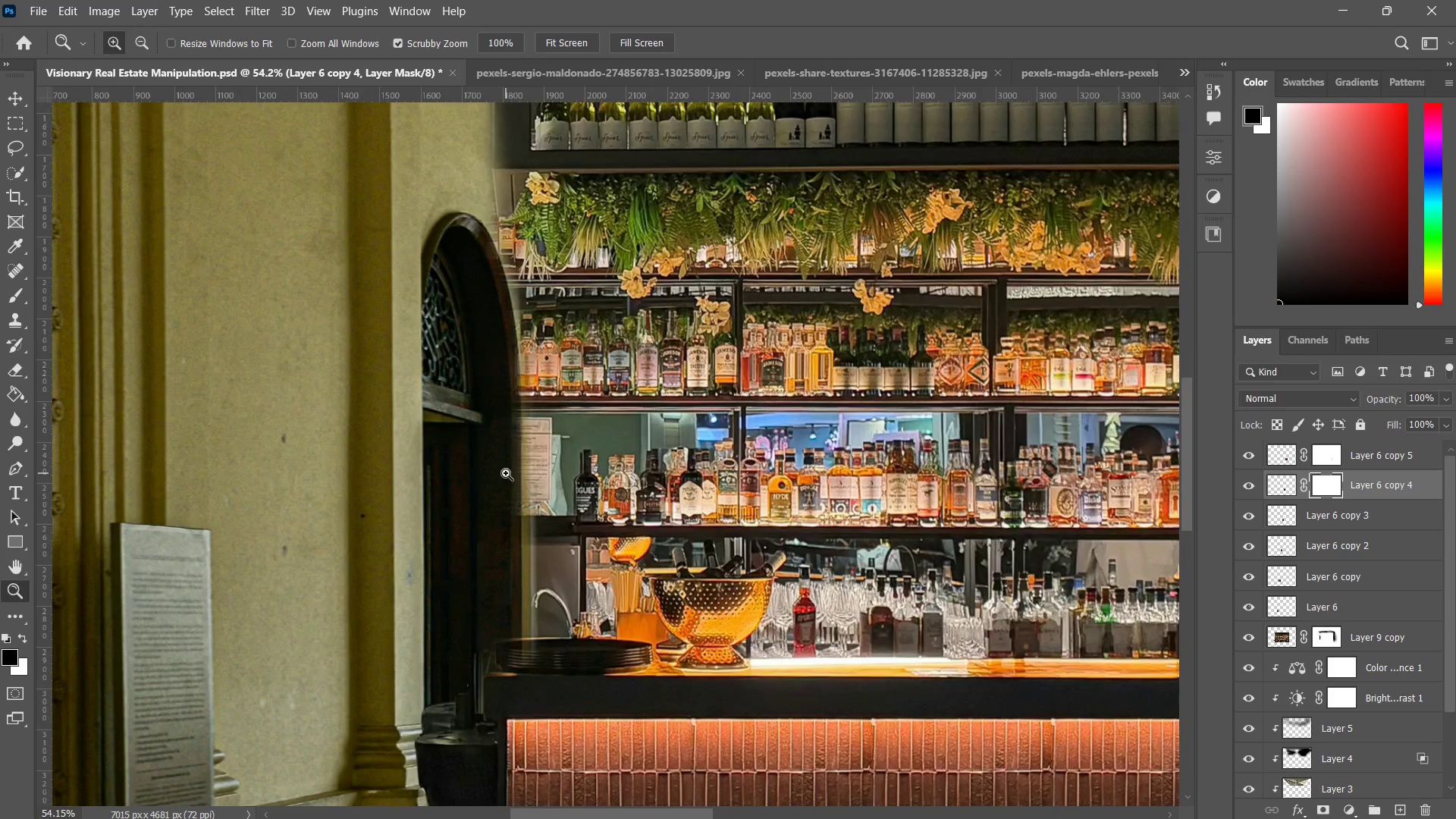 
hold_key(key=Space, duration=0.34)
 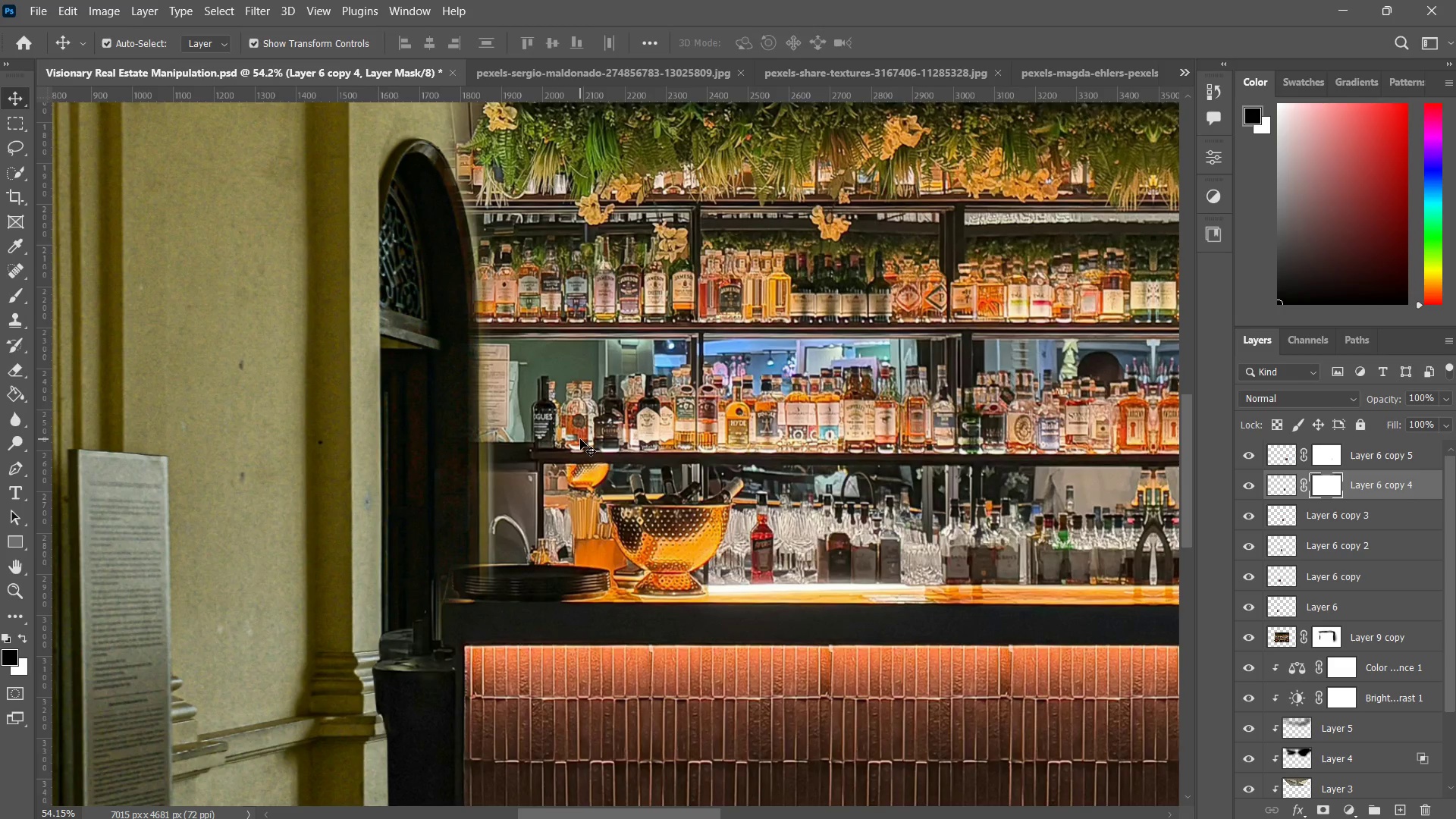 
left_click_drag(start_coordinate=[506, 473], to_coordinate=[471, 411])
 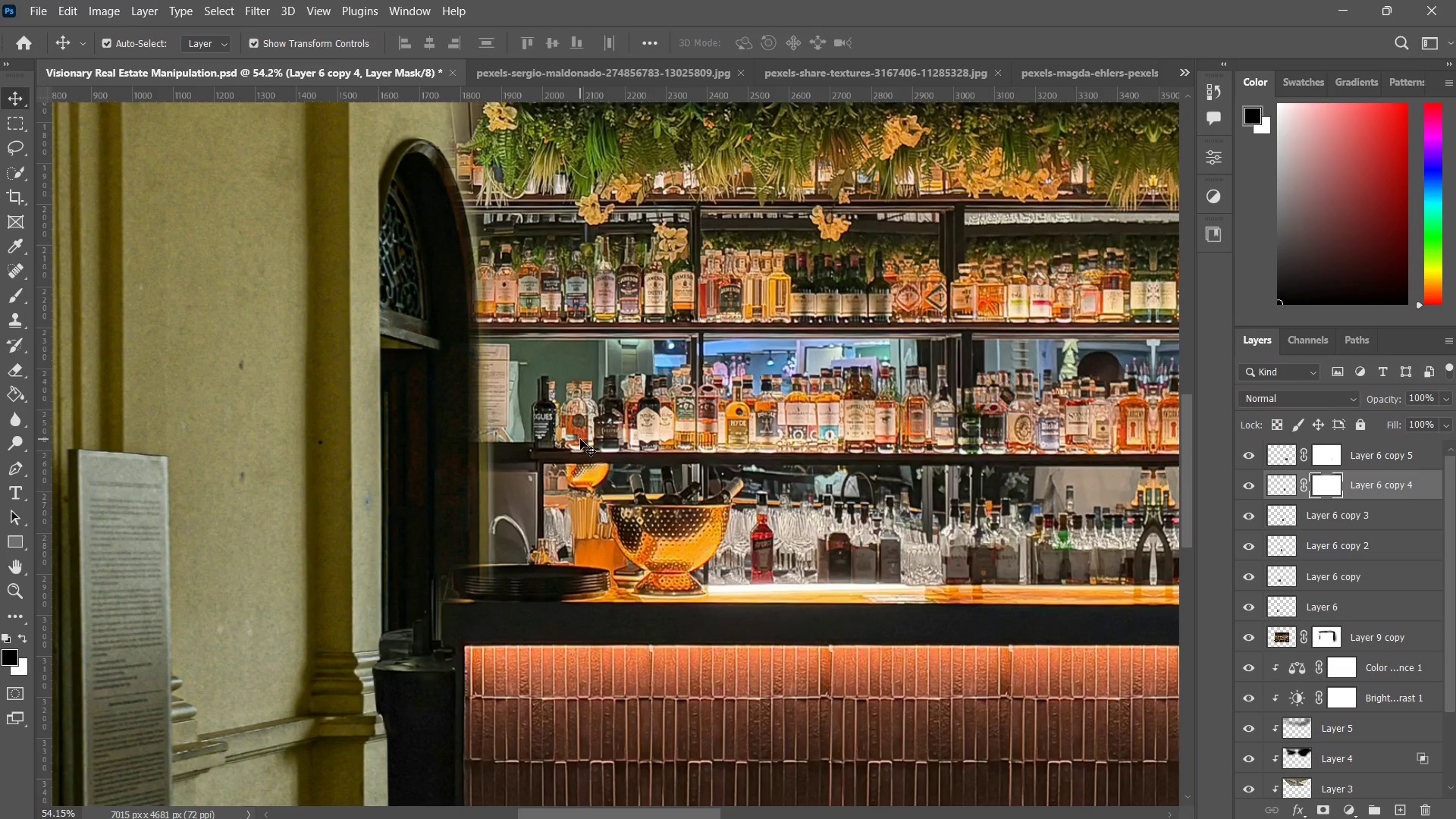 
left_click([580, 439])
 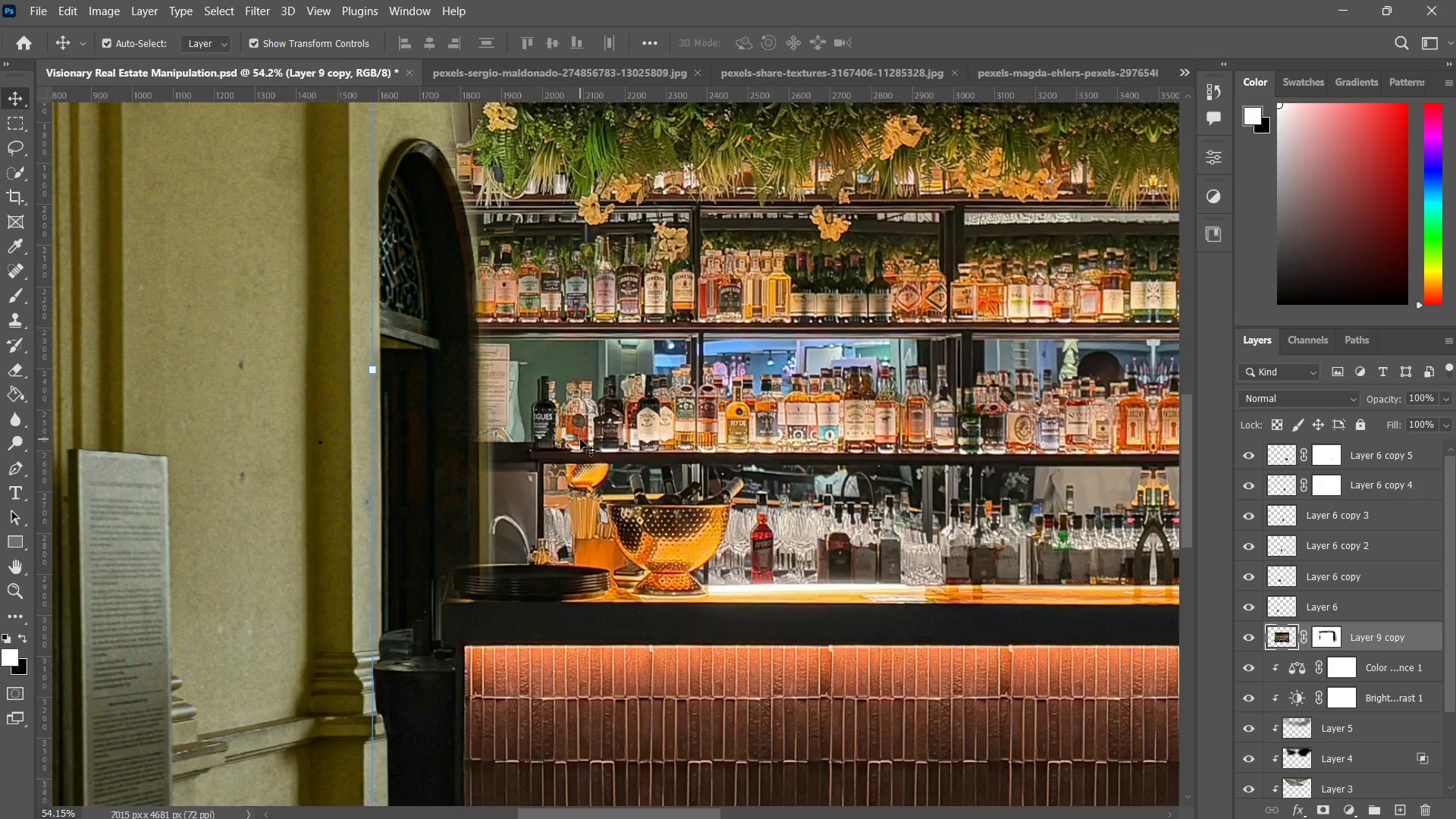 
type(zvbx)
 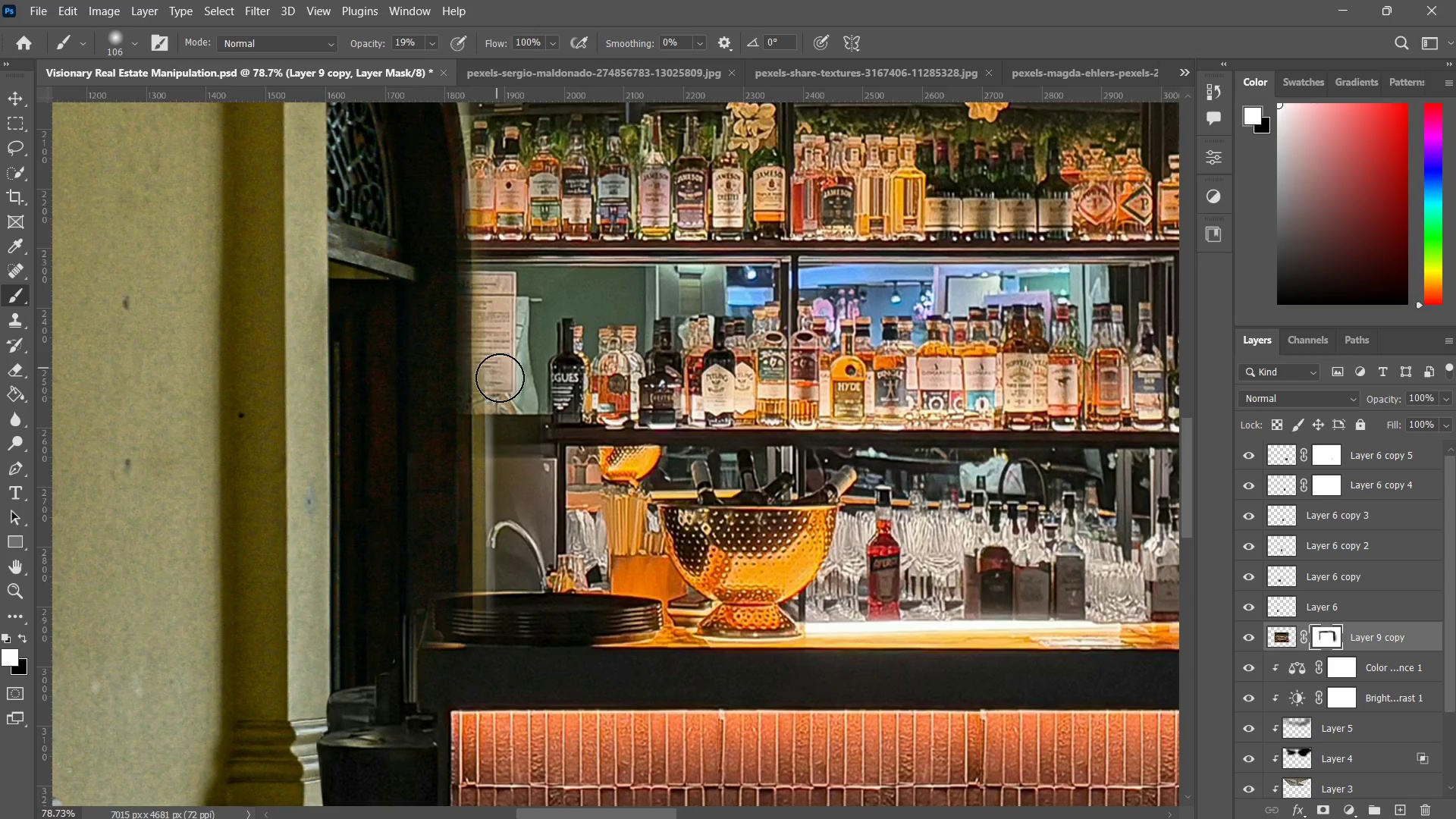 
left_click_drag(start_coordinate=[495, 502], to_coordinate=[525, 475])
 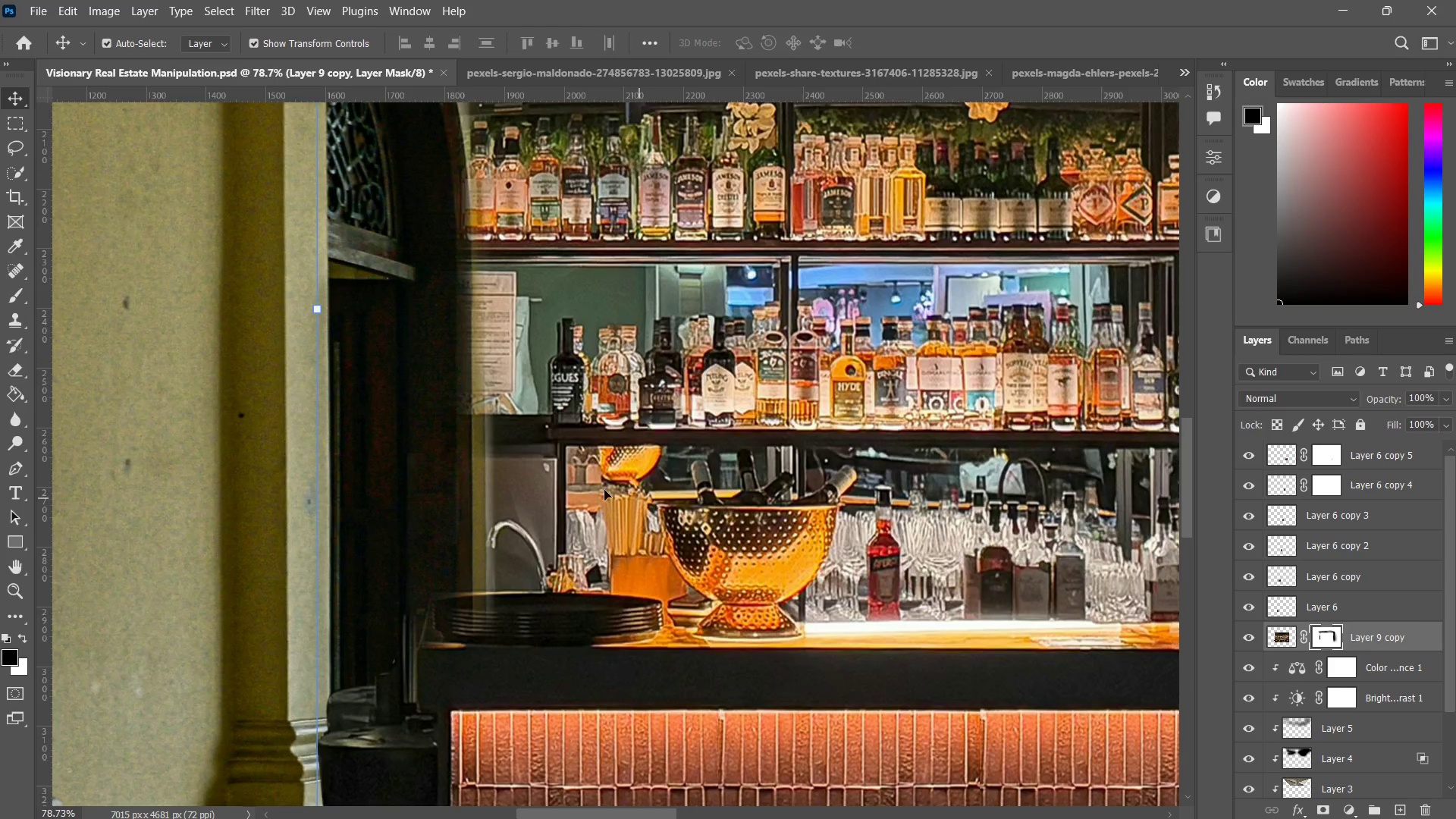 
left_click_drag(start_coordinate=[522, 407], to_coordinate=[506, 520])
 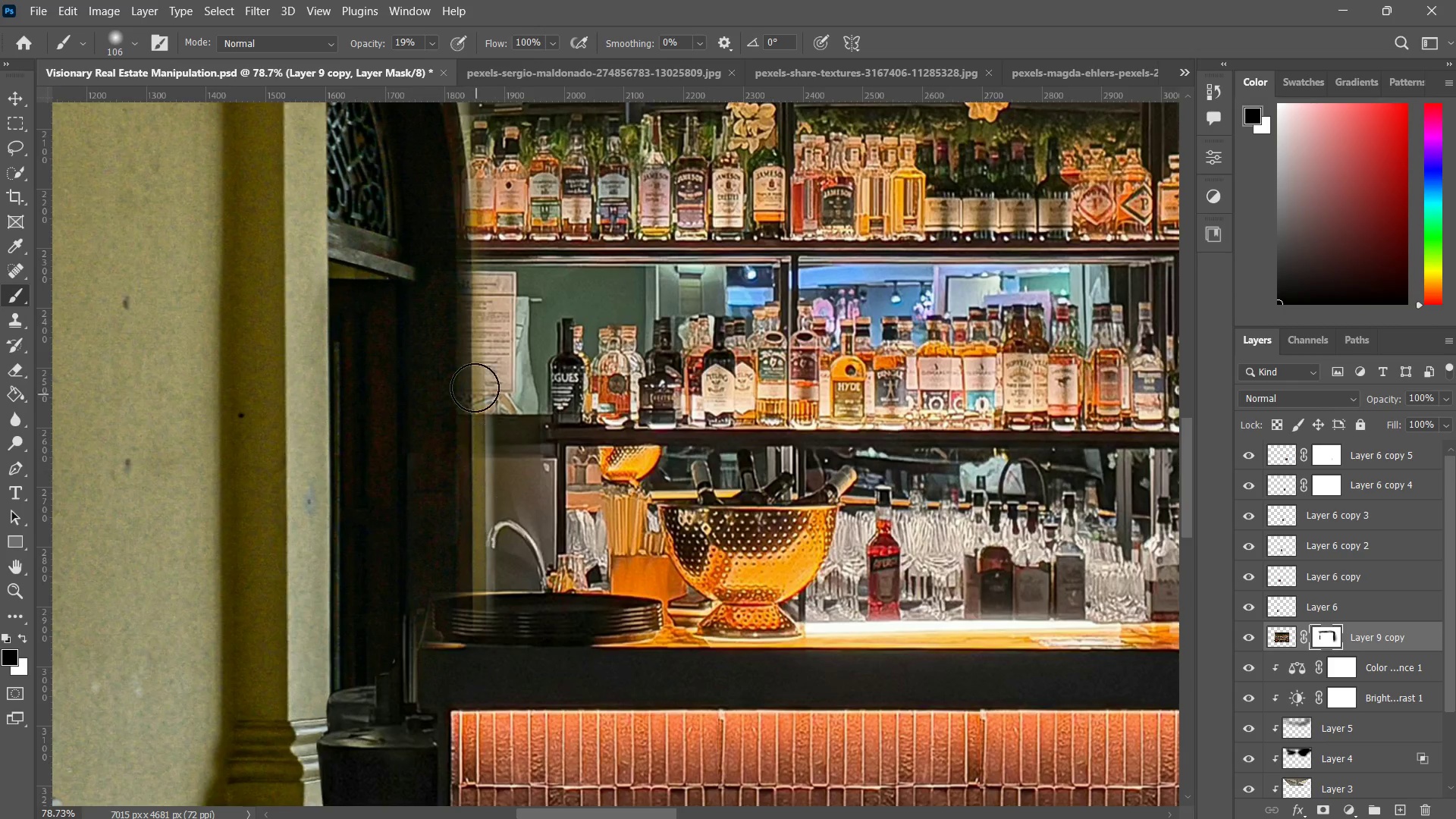 
left_click_drag(start_coordinate=[480, 394], to_coordinate=[494, 469])
 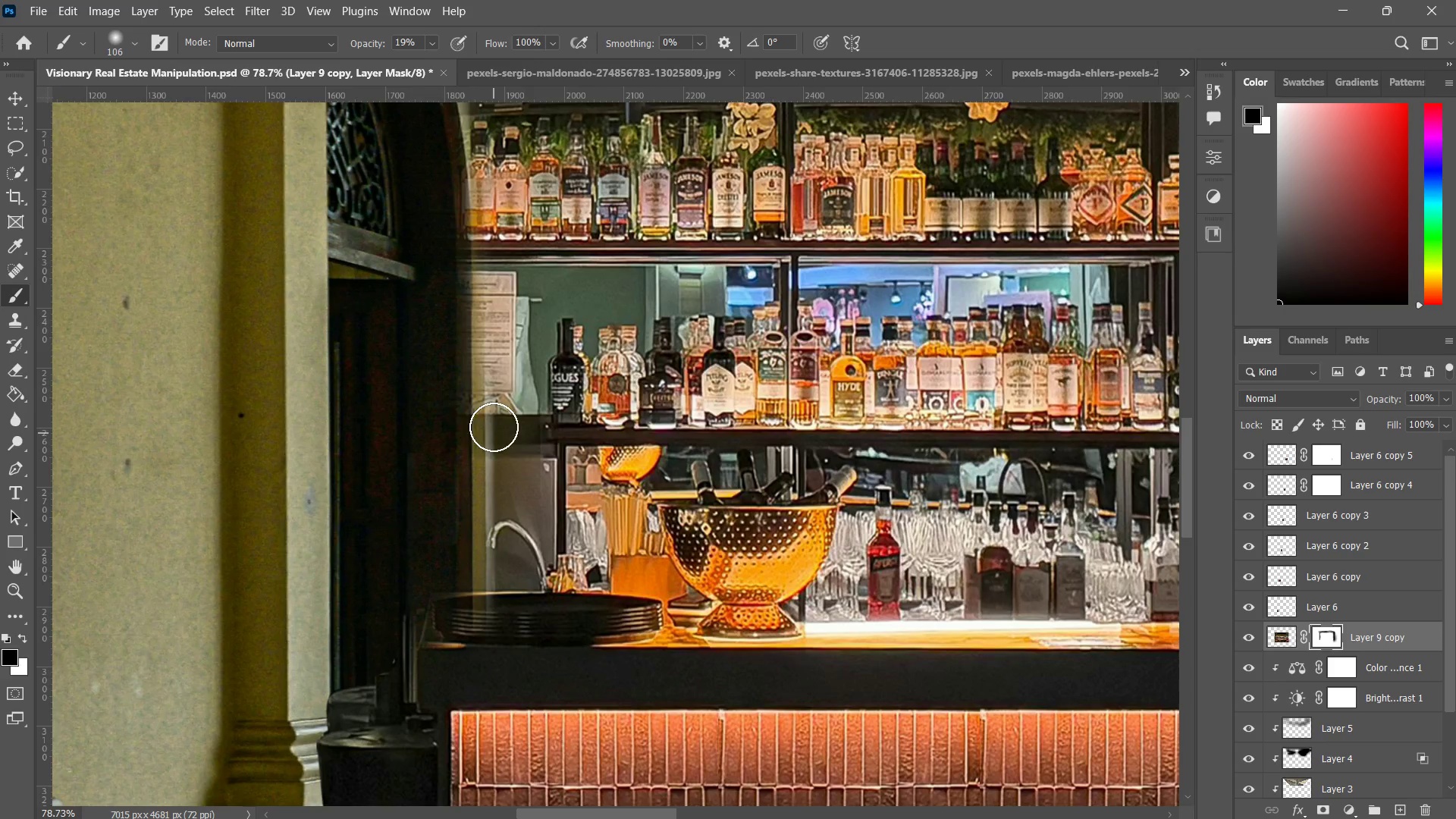 
left_click_drag(start_coordinate=[492, 360], to_coordinate=[519, 486])
 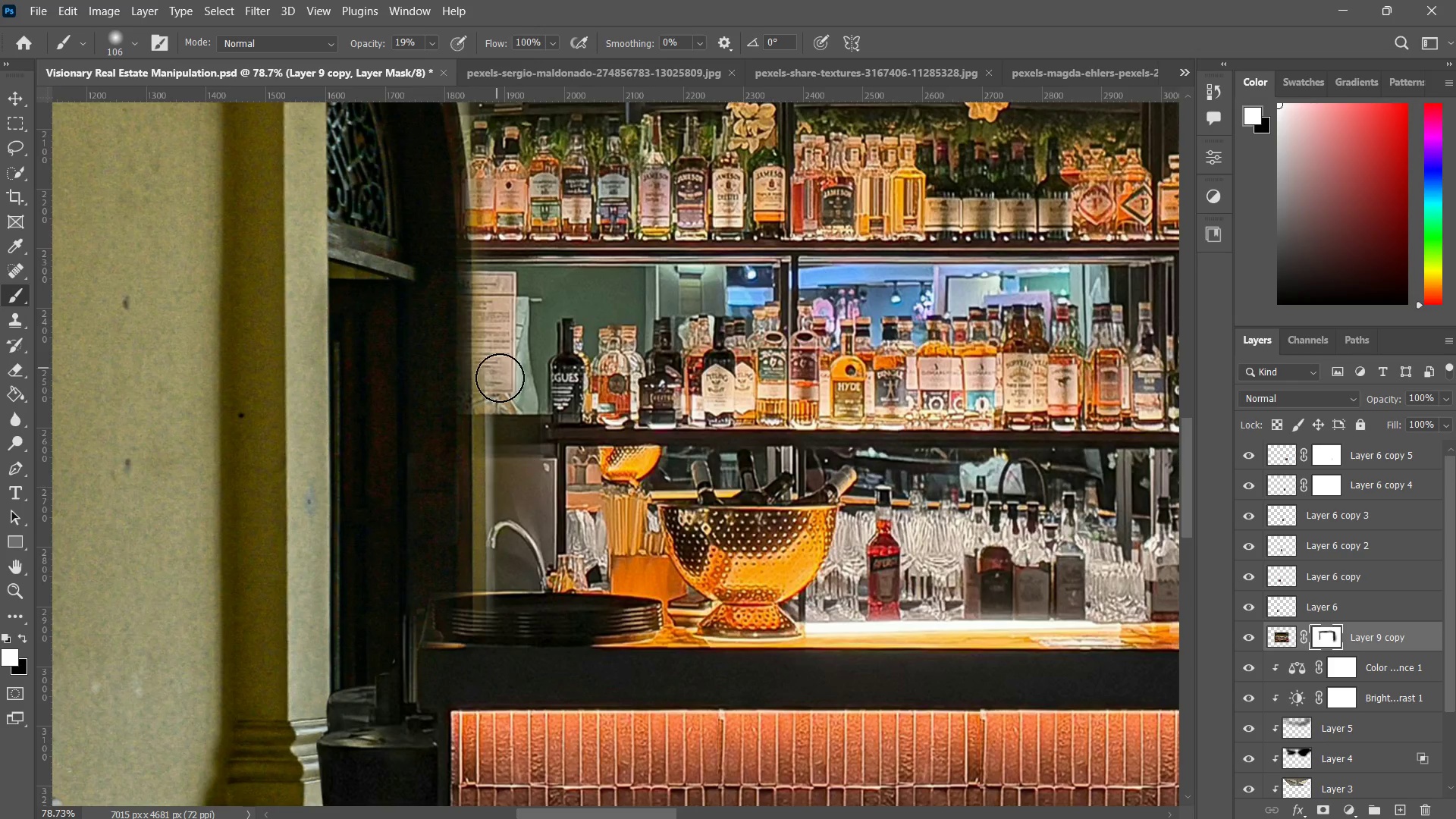 
left_click_drag(start_coordinate=[497, 369], to_coordinate=[492, 499])
 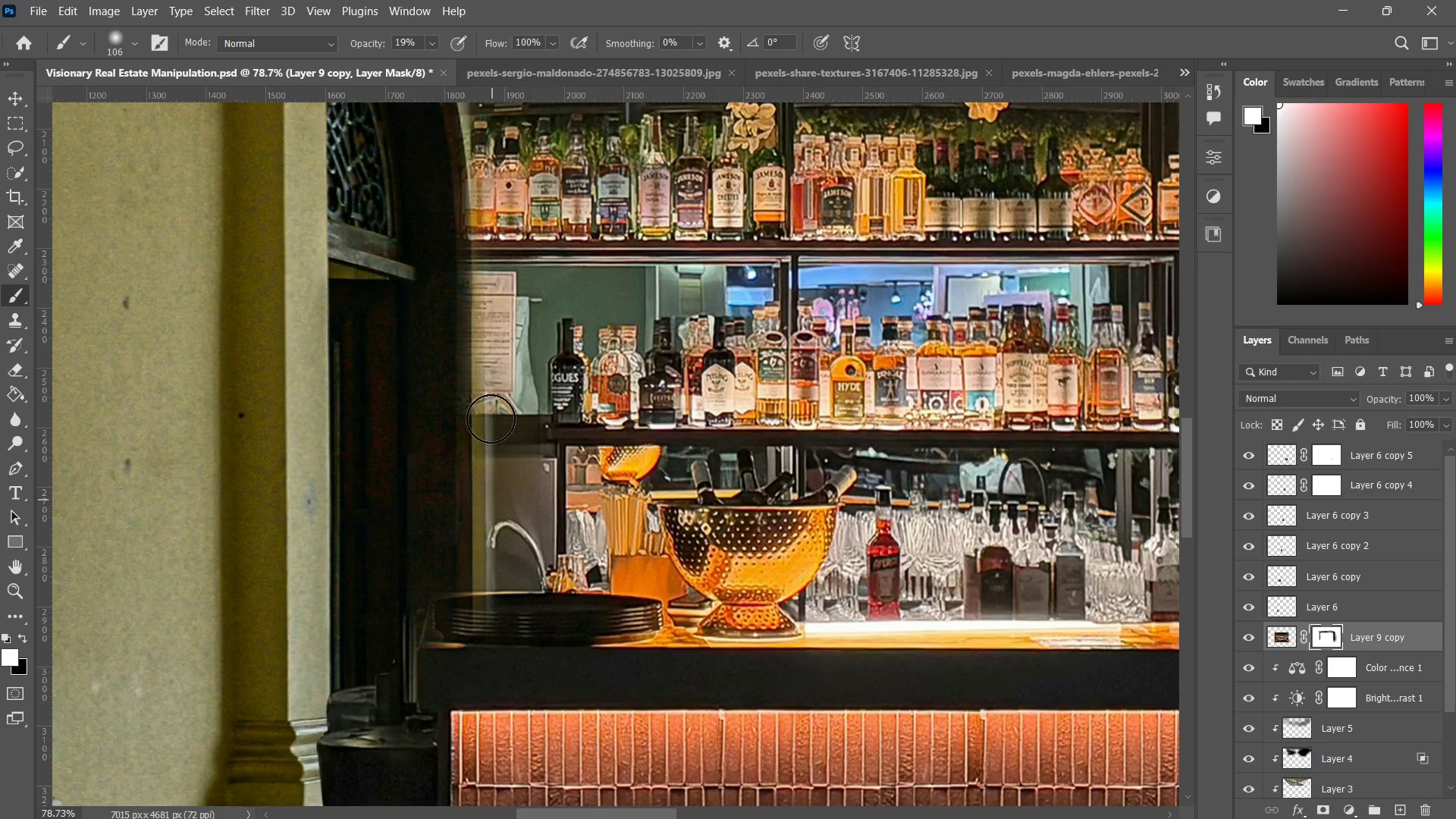 
left_click_drag(start_coordinate=[491, 372], to_coordinate=[489, 491])
 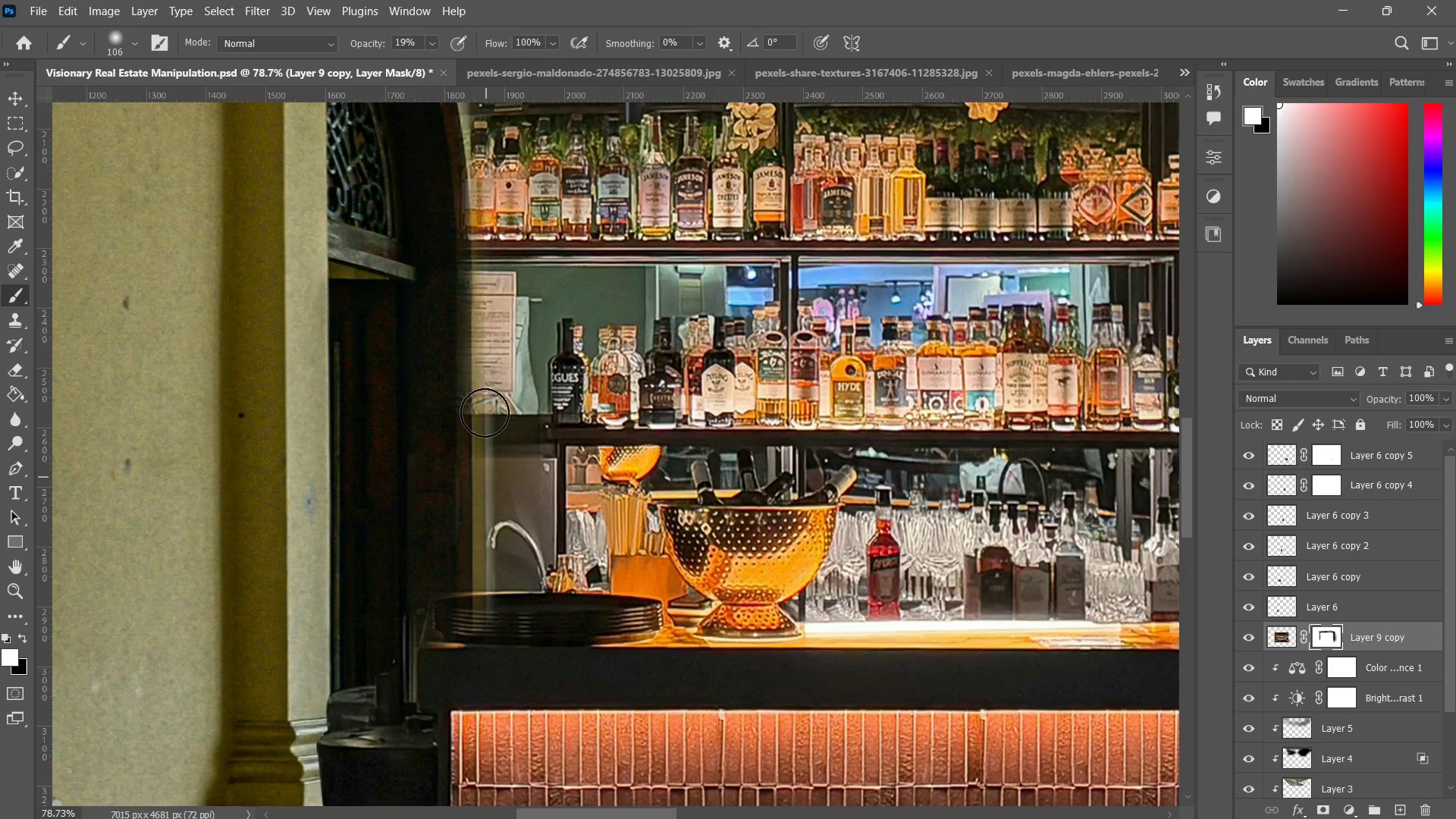 
left_click_drag(start_coordinate=[482, 407], to_coordinate=[497, 498])
 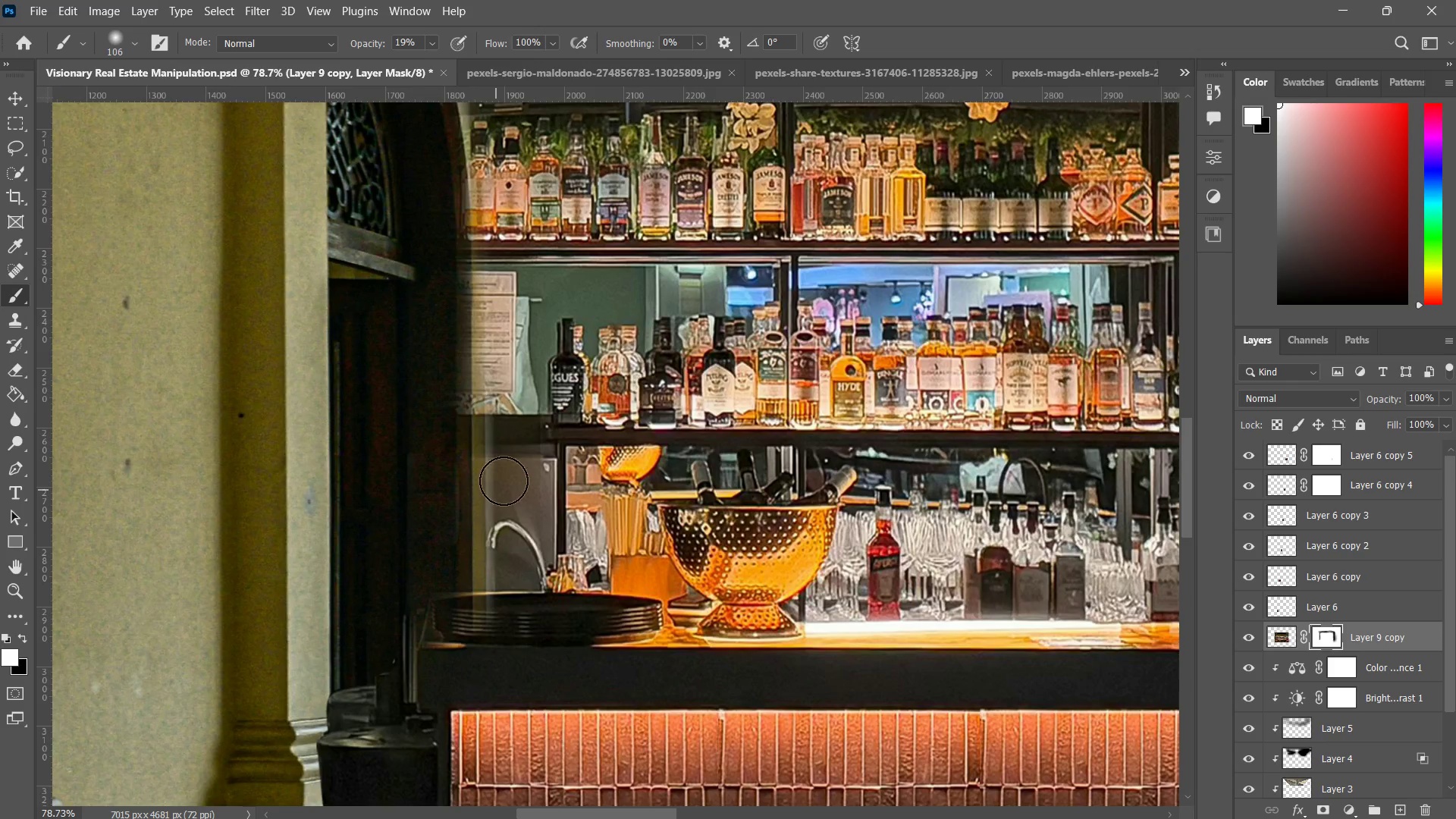 
left_click_drag(start_coordinate=[493, 416], to_coordinate=[504, 529])
 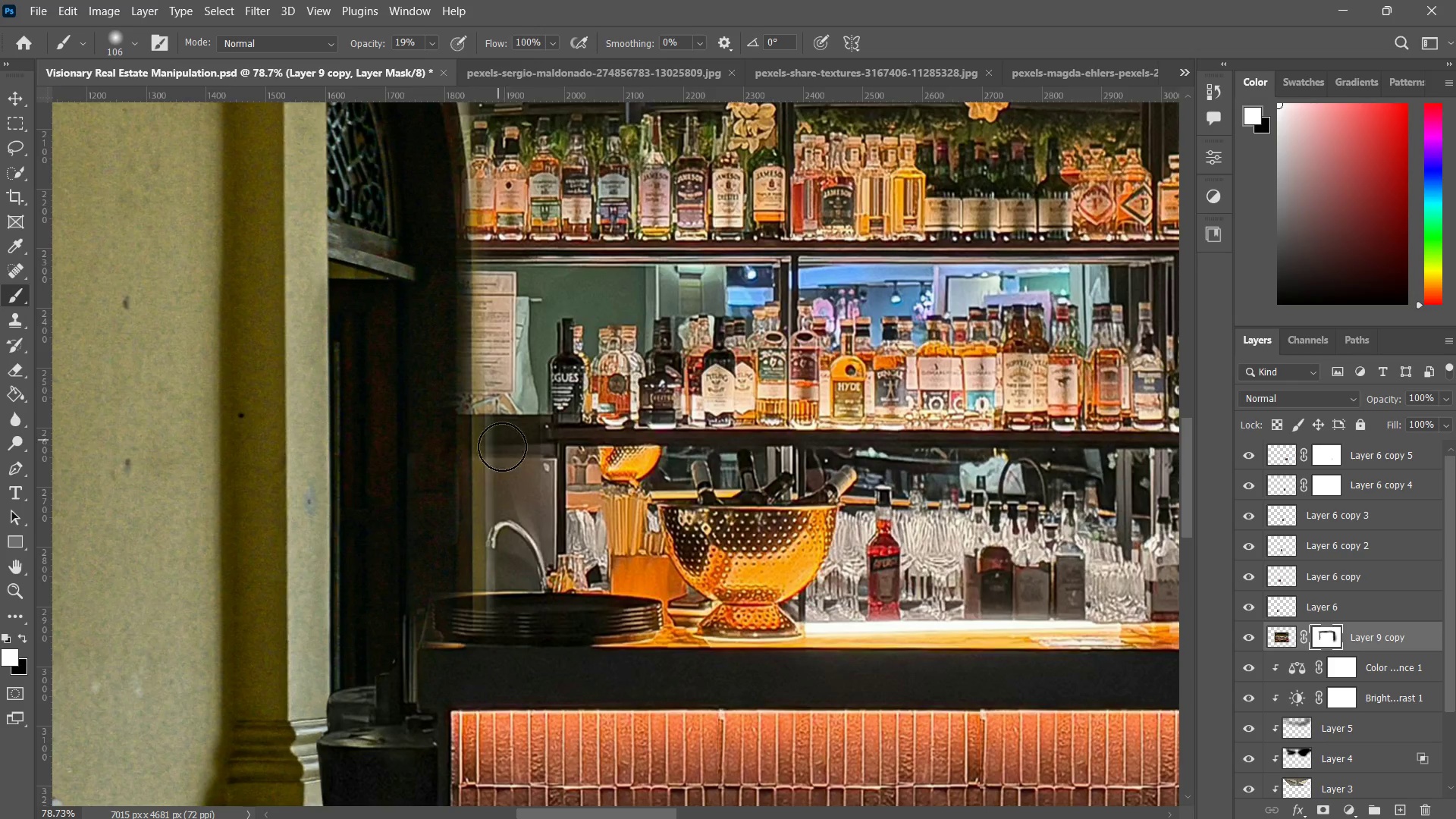 
left_click_drag(start_coordinate=[500, 442], to_coordinate=[504, 523])
 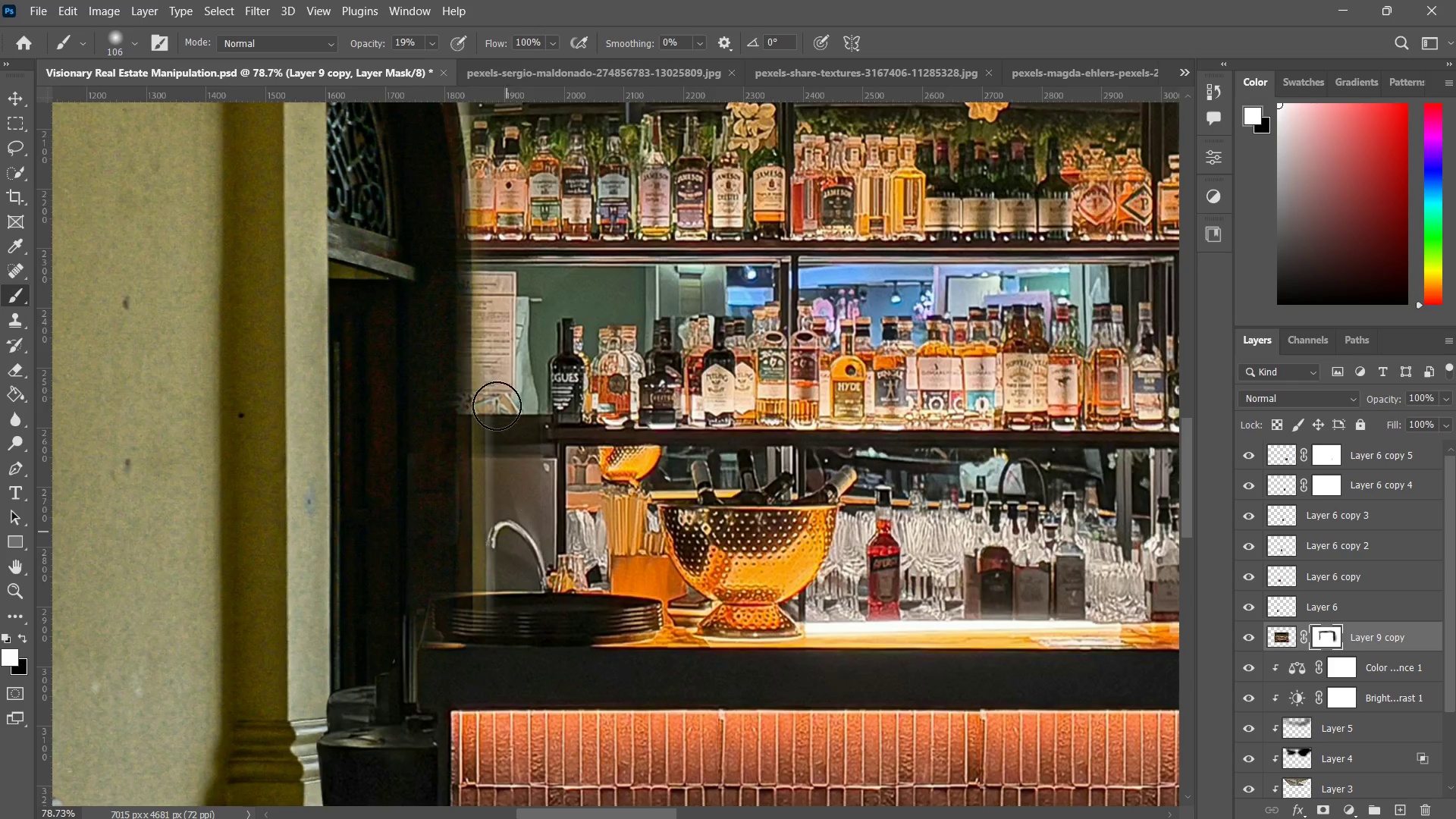 
left_click_drag(start_coordinate=[499, 408], to_coordinate=[505, 492])
 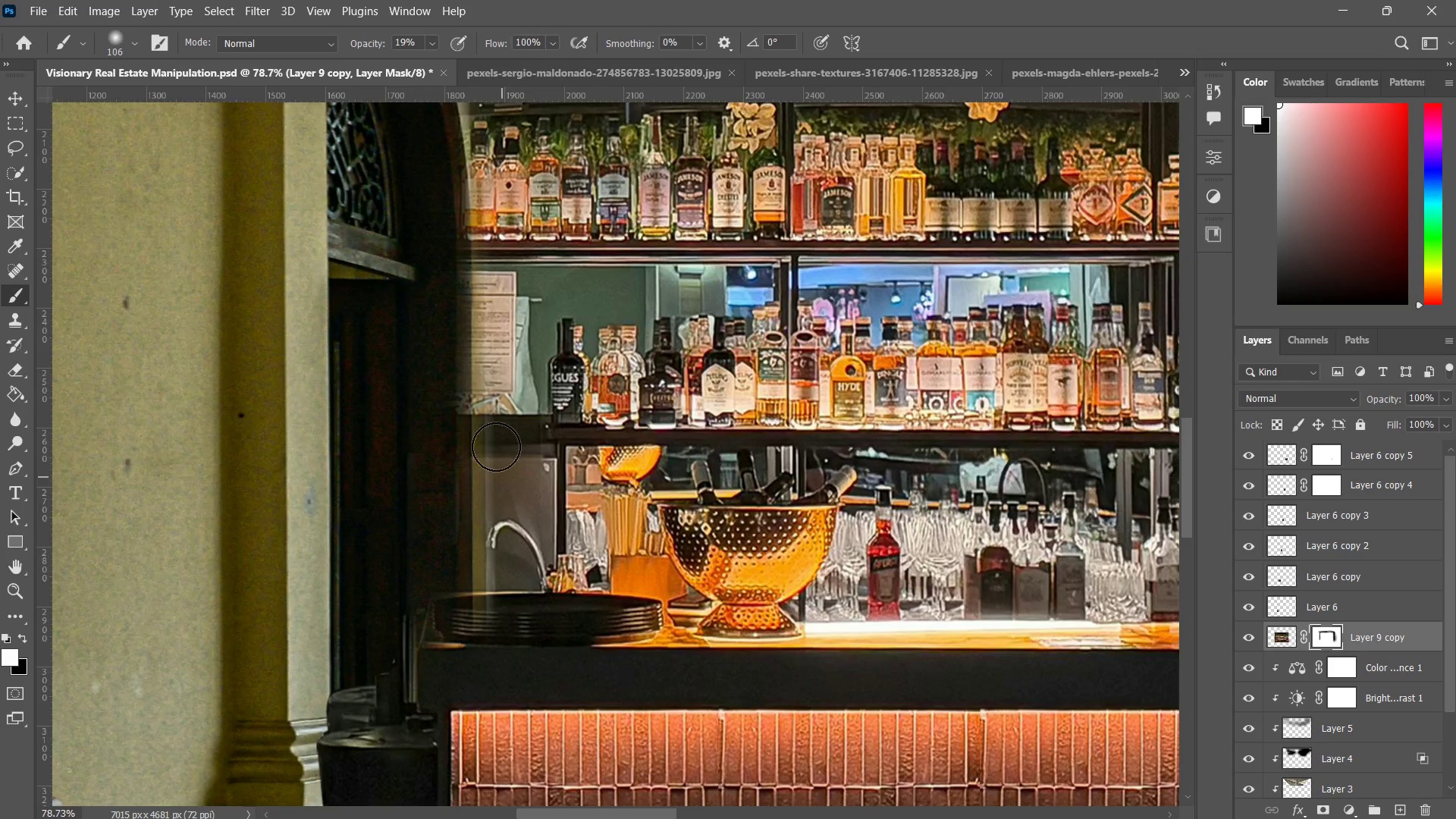 
left_click_drag(start_coordinate=[496, 390], to_coordinate=[485, 487])
 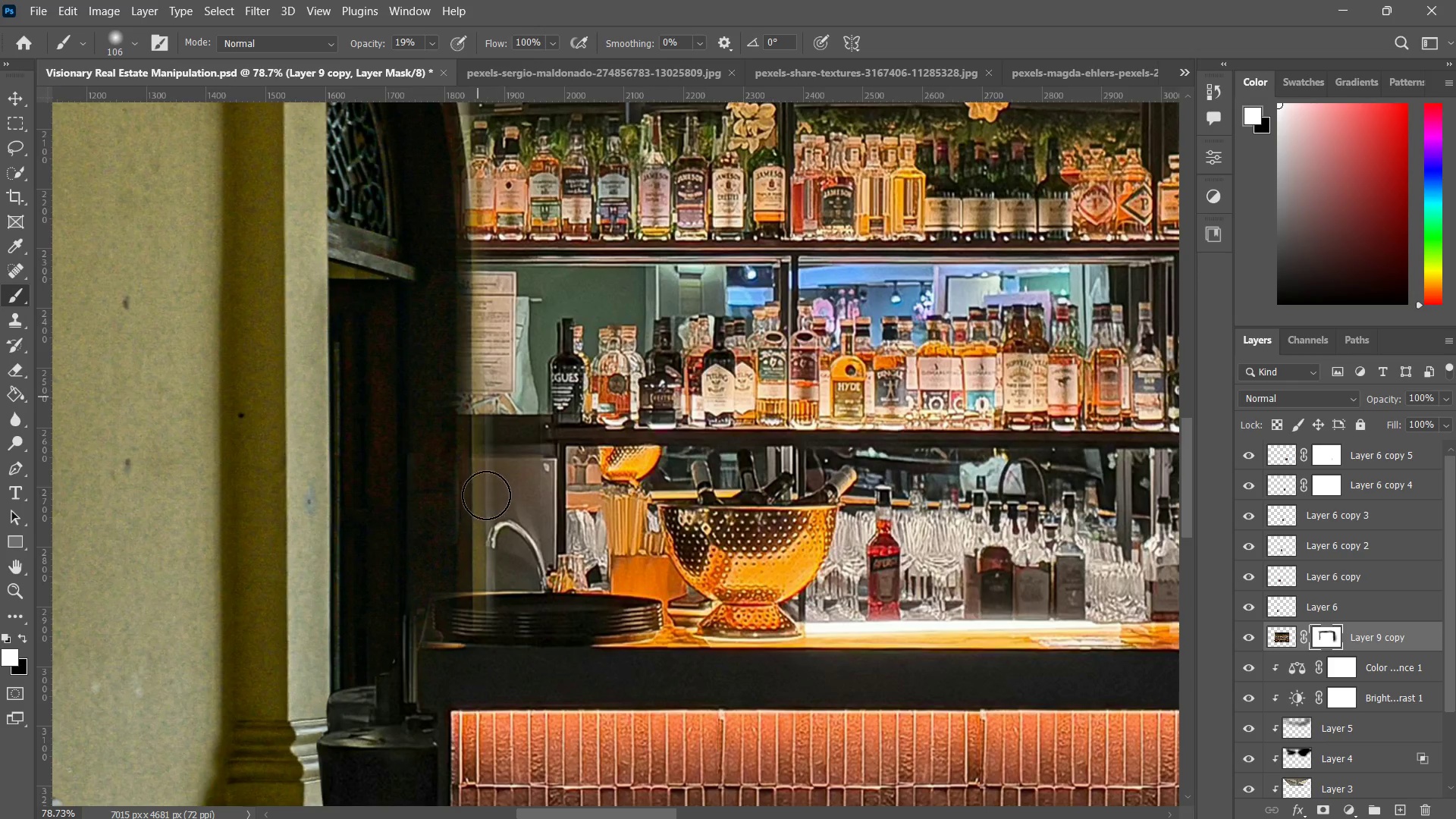 
left_click_drag(start_coordinate=[478, 397], to_coordinate=[484, 536])
 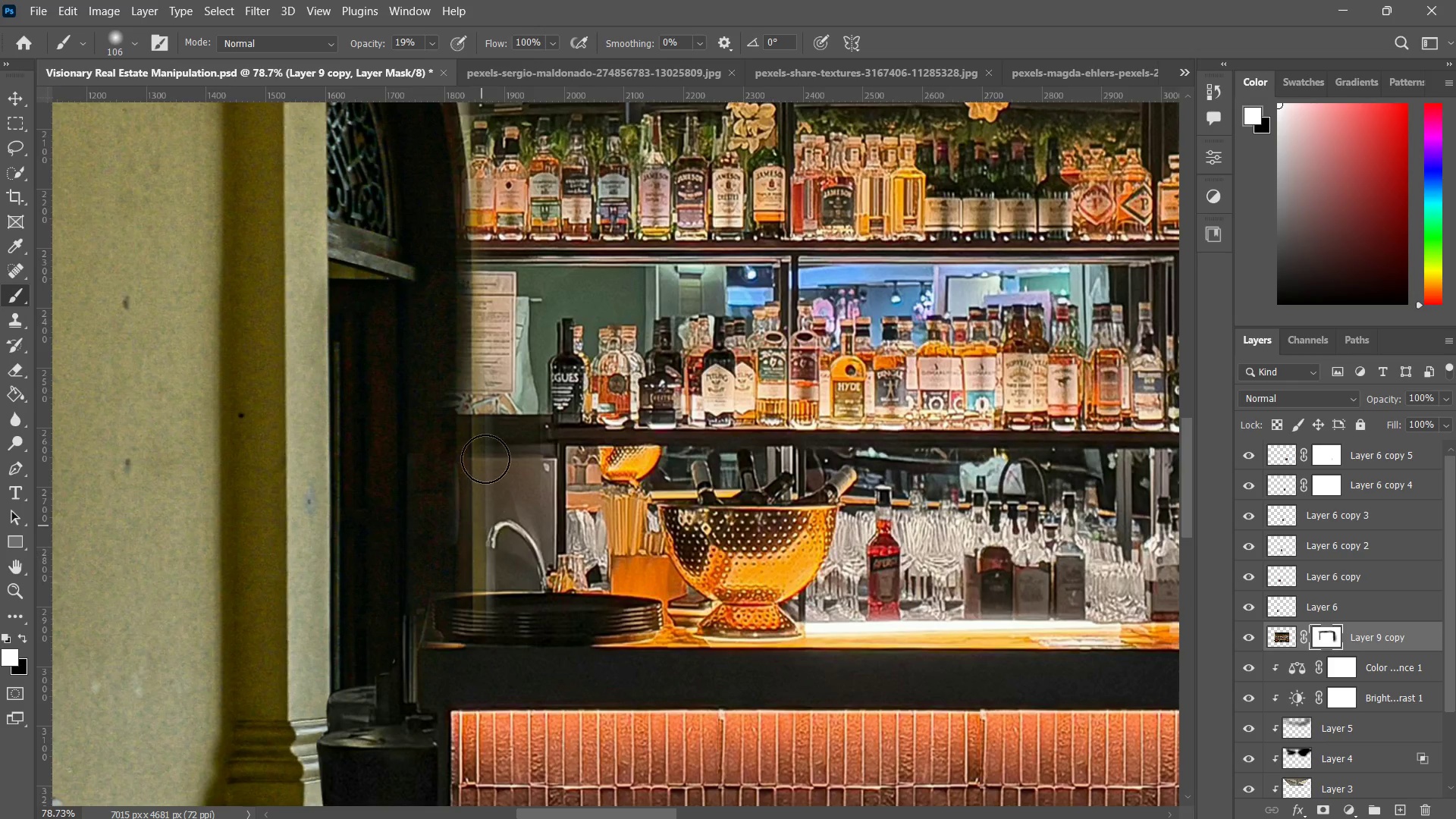 
left_click_drag(start_coordinate=[489, 472], to_coordinate=[494, 544])
 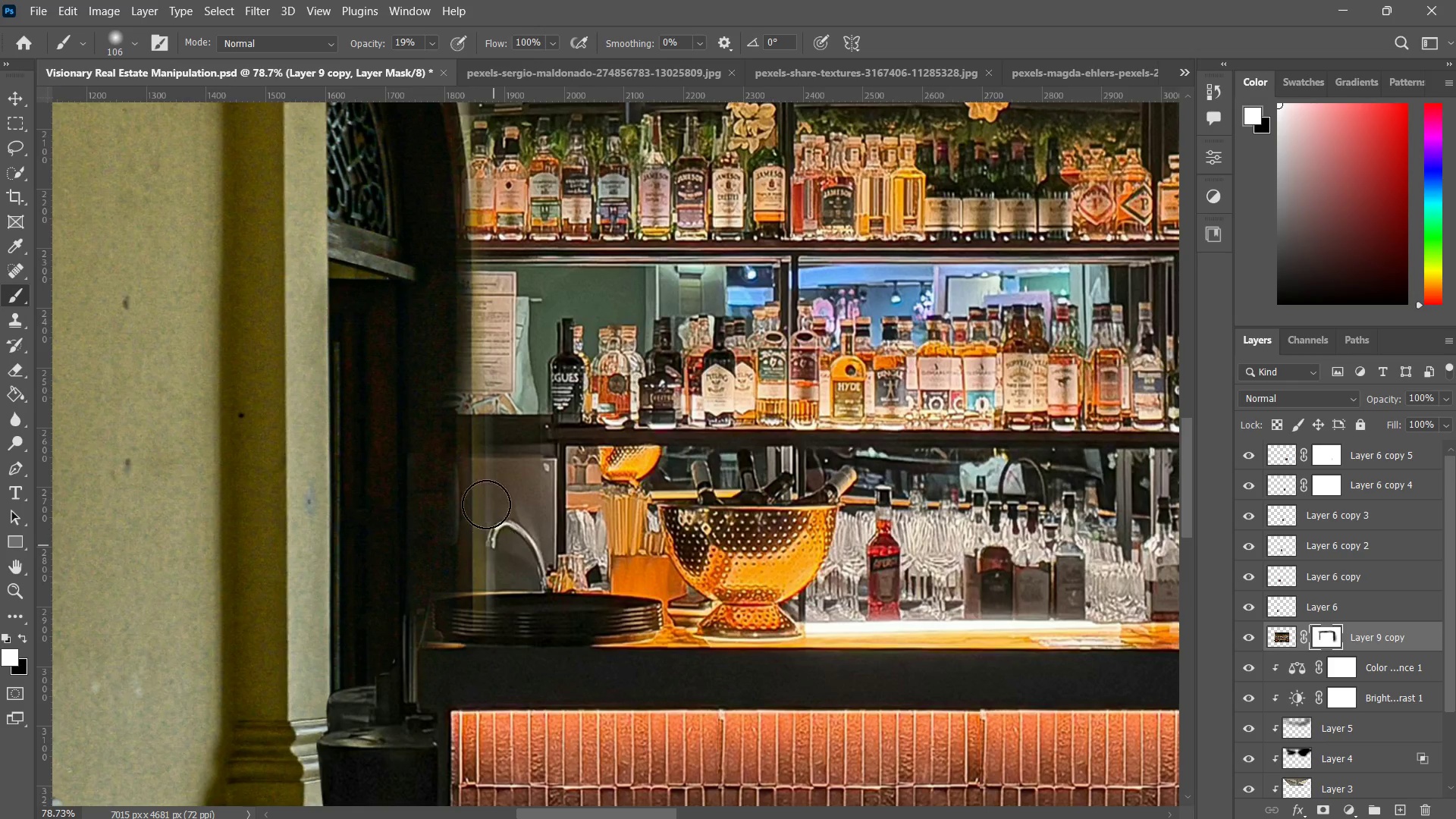 
left_click_drag(start_coordinate=[488, 511], to_coordinate=[493, 588])
 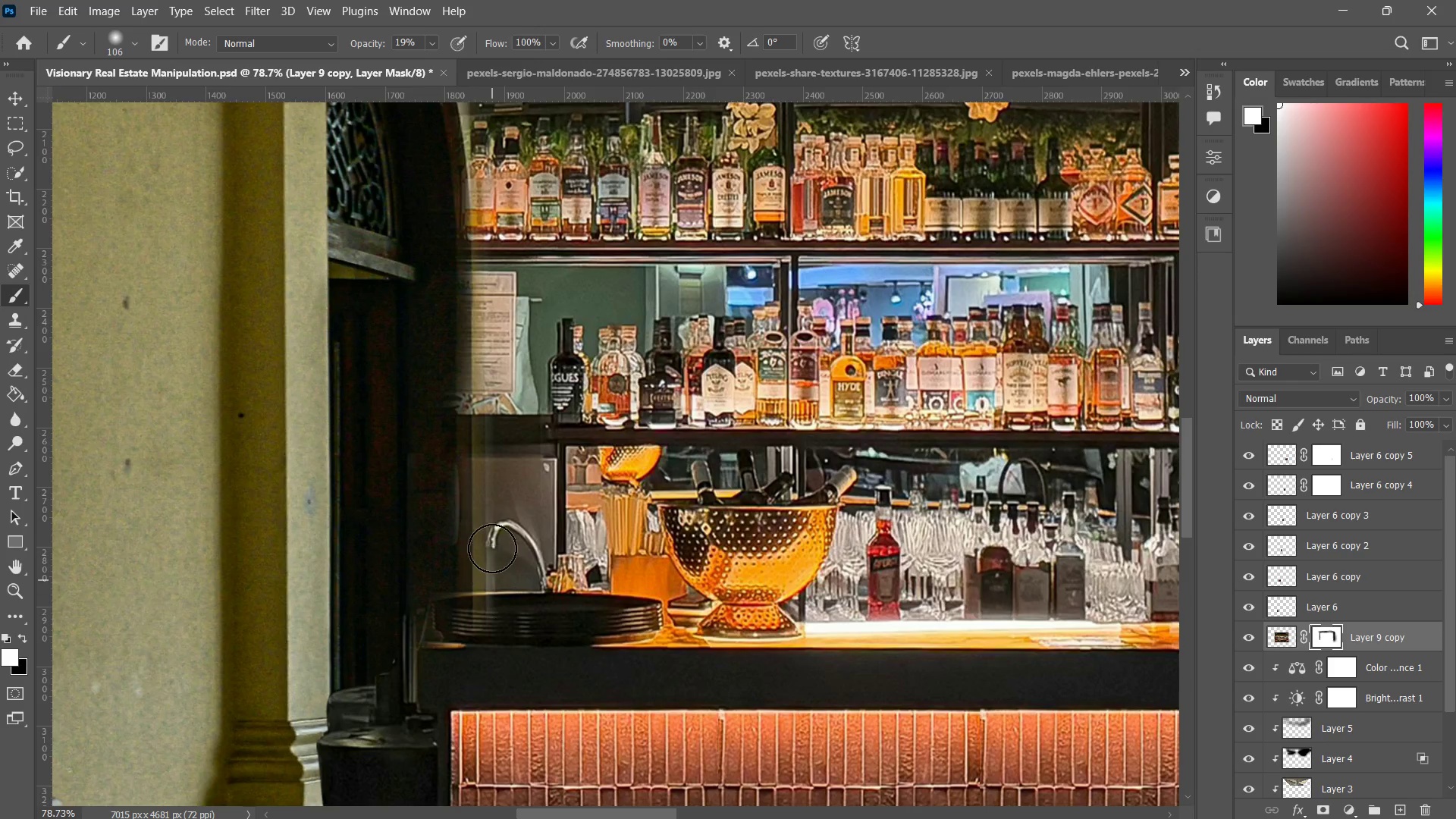 
left_click_drag(start_coordinate=[492, 548], to_coordinate=[493, 582])
 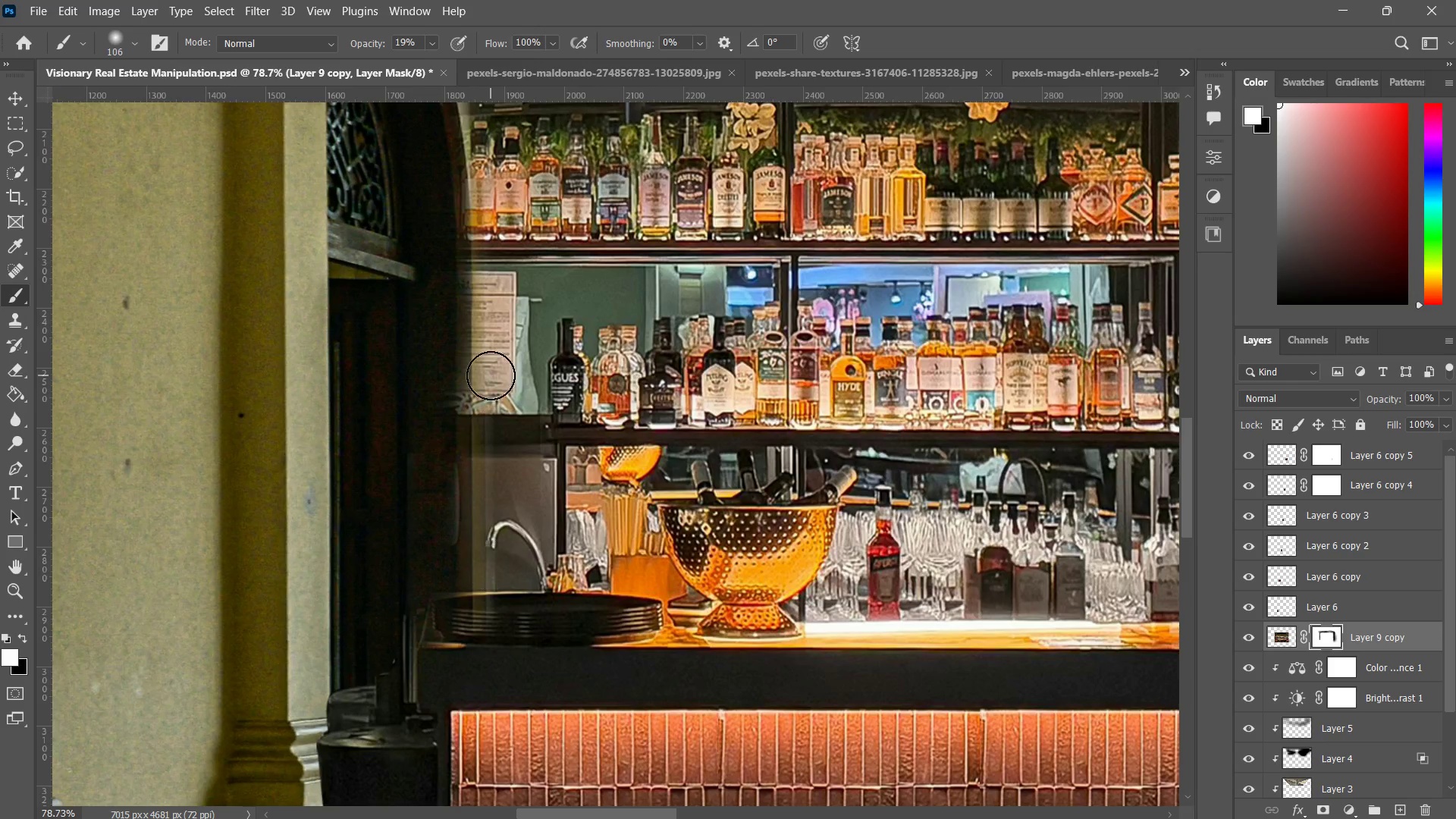 
left_click_drag(start_coordinate=[491, 375], to_coordinate=[488, 400])
 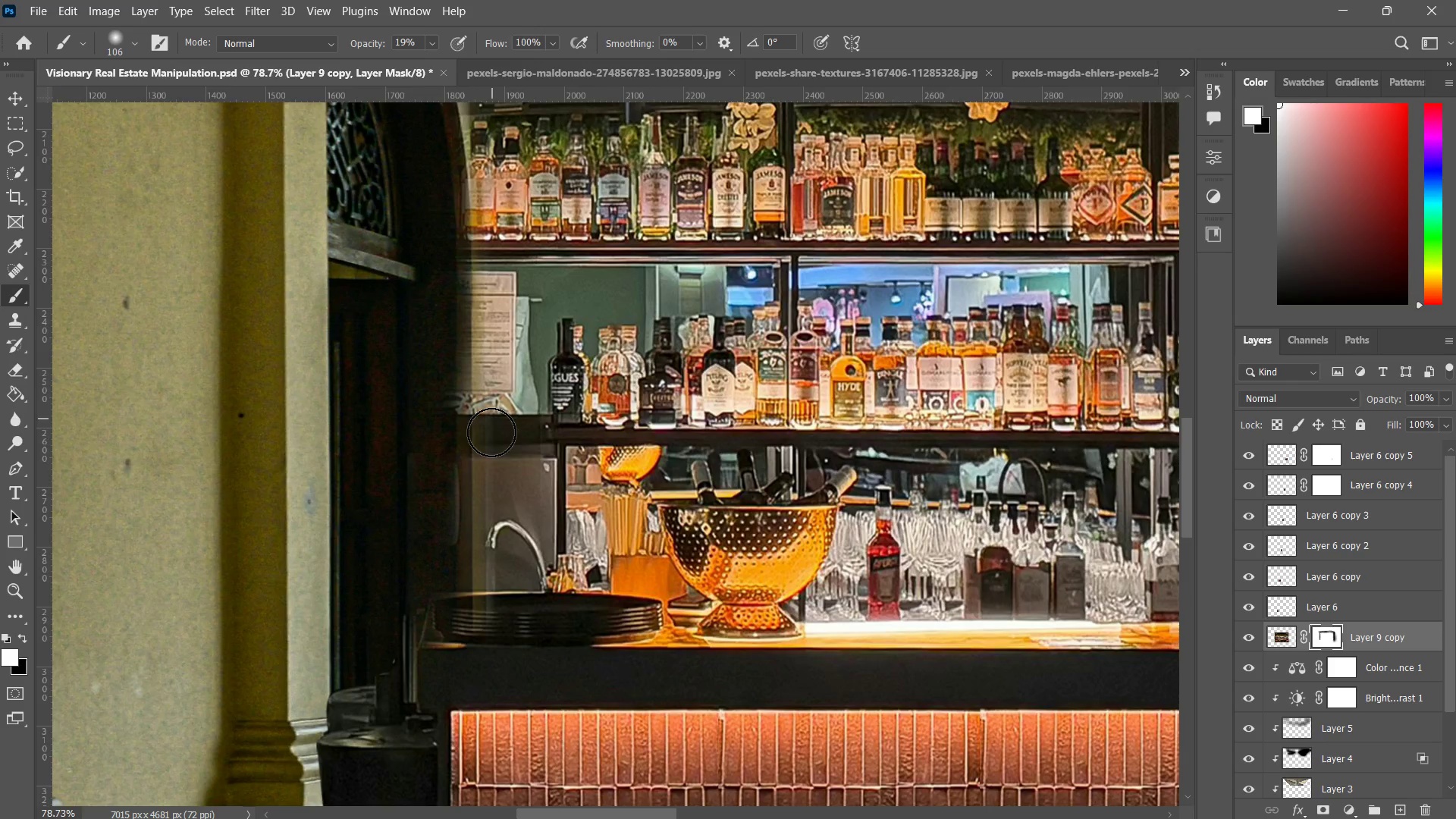 
left_click_drag(start_coordinate=[488, 361], to_coordinate=[488, 431])
 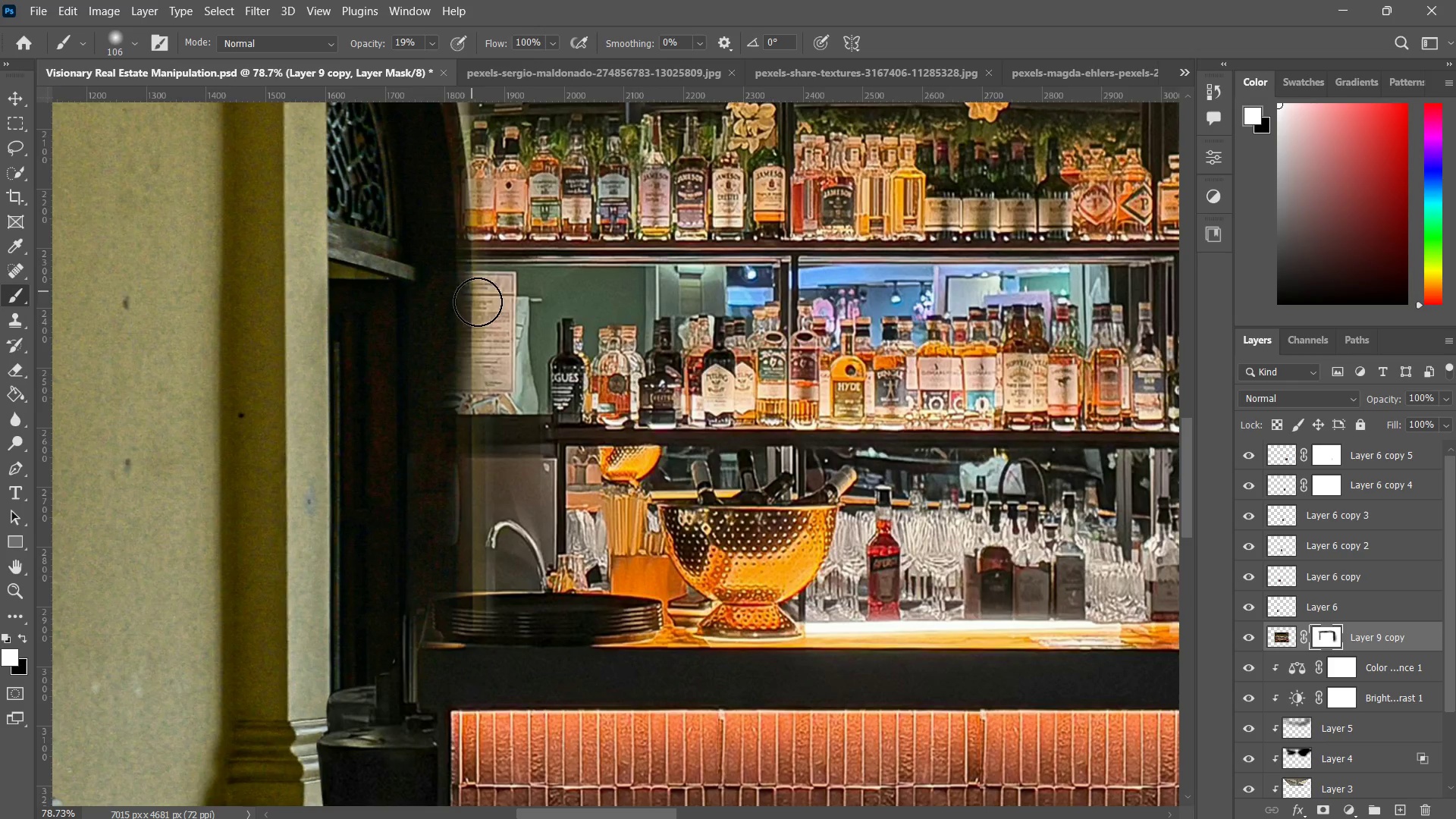 
left_click_drag(start_coordinate=[473, 293], to_coordinate=[486, 391])
 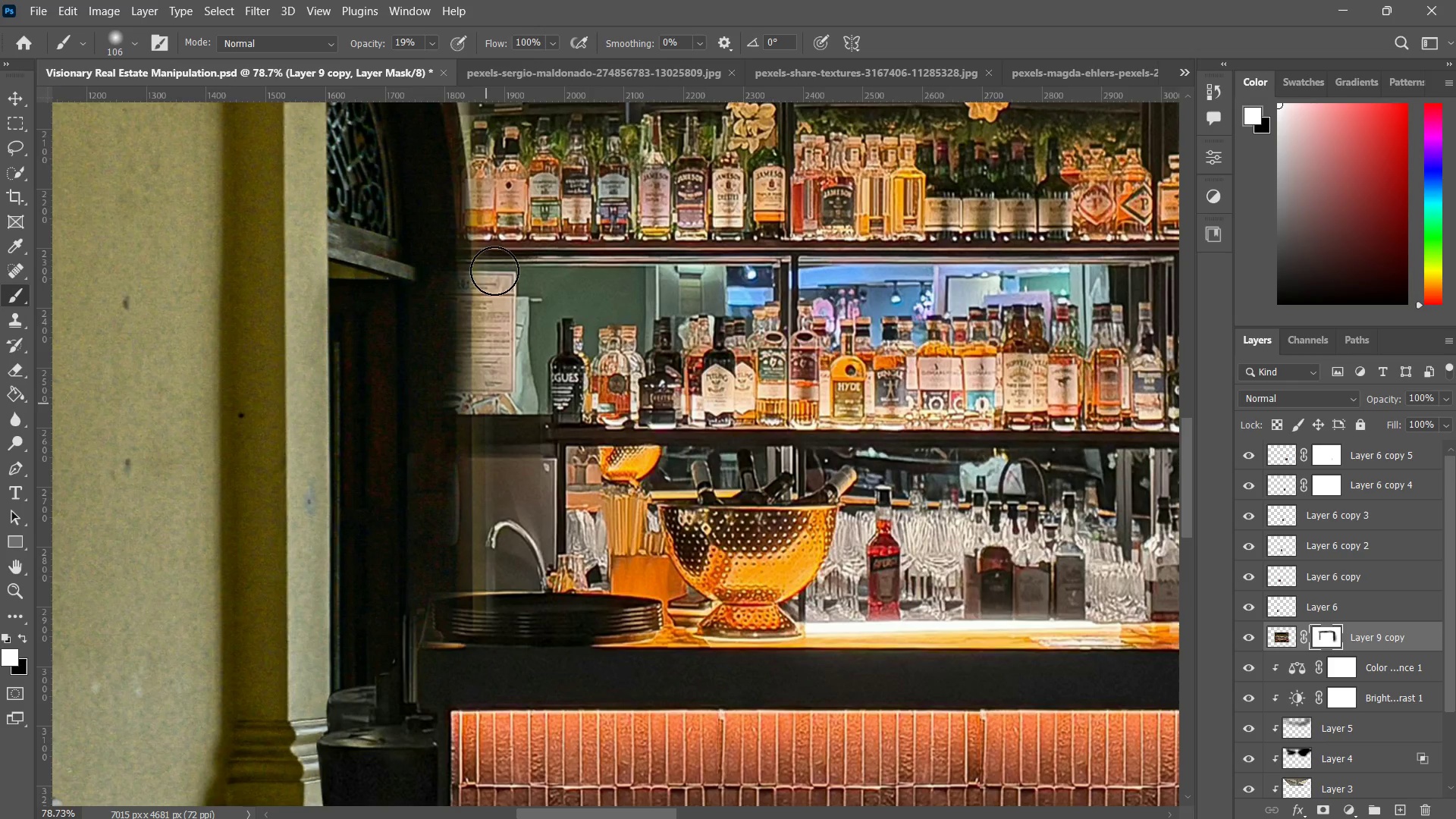 
left_click_drag(start_coordinate=[499, 271], to_coordinate=[507, 317])
 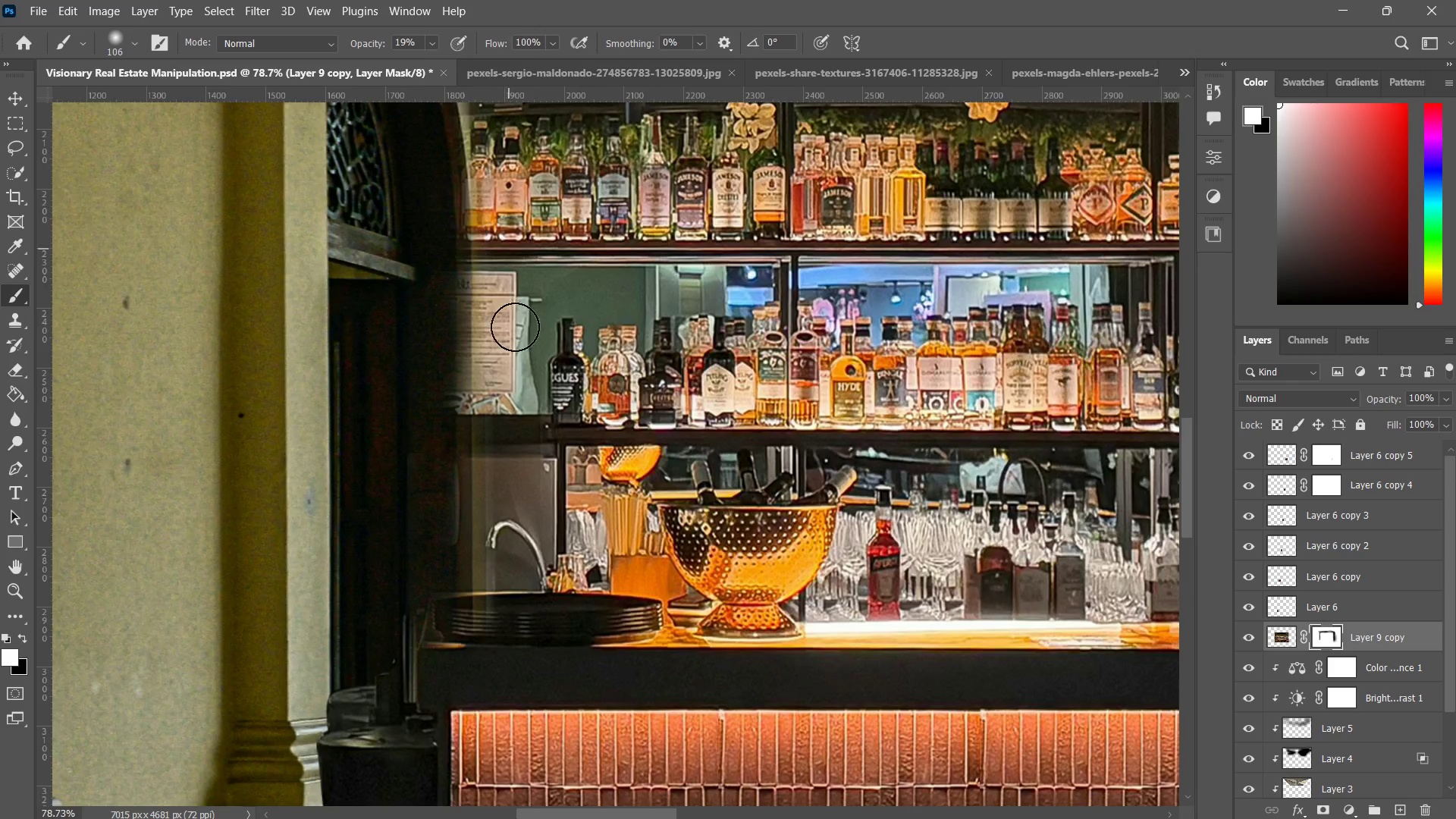 
left_click_drag(start_coordinate=[507, 241], to_coordinate=[510, 326])
 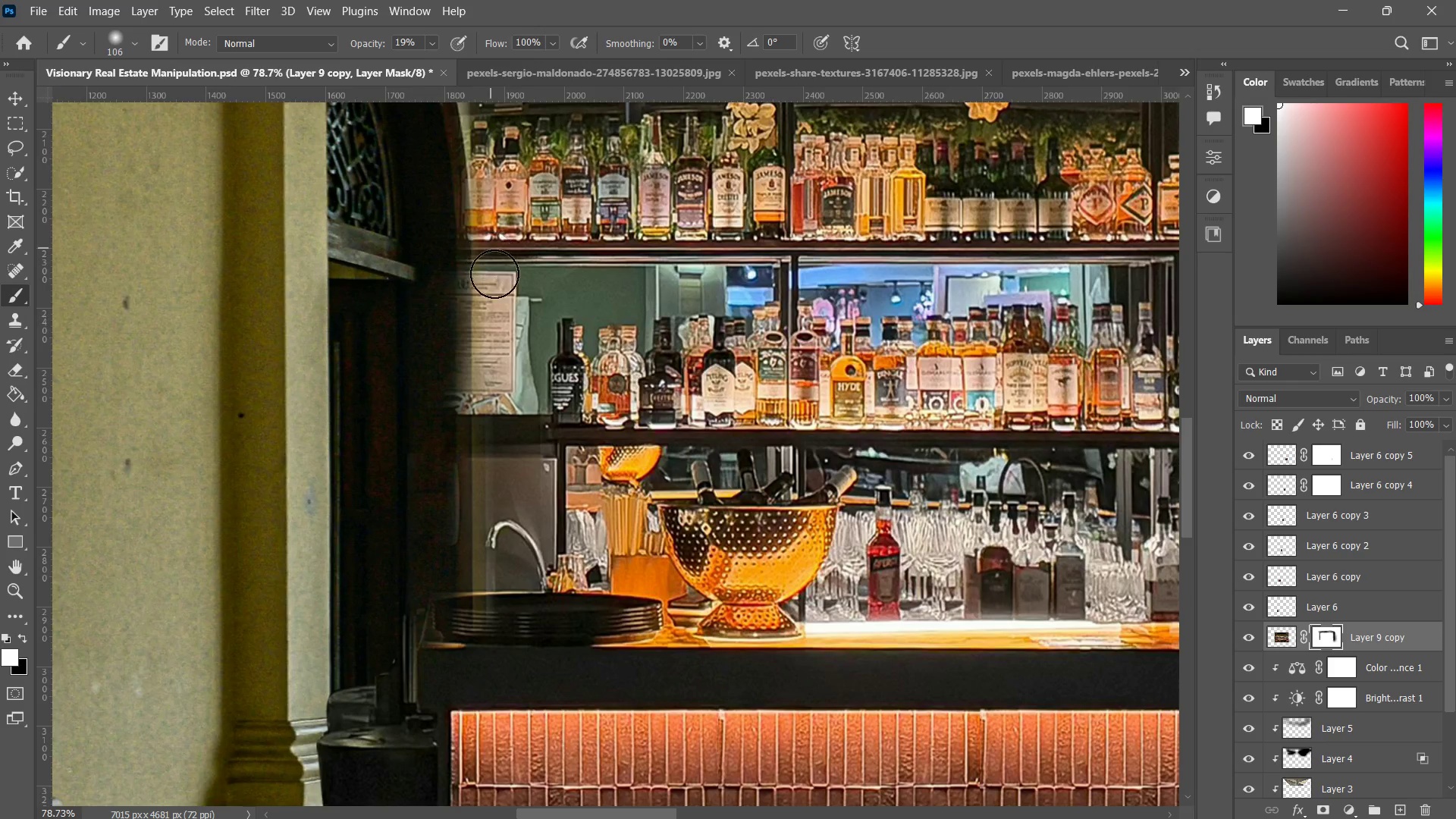 
left_click_drag(start_coordinate=[491, 248], to_coordinate=[488, 351])
 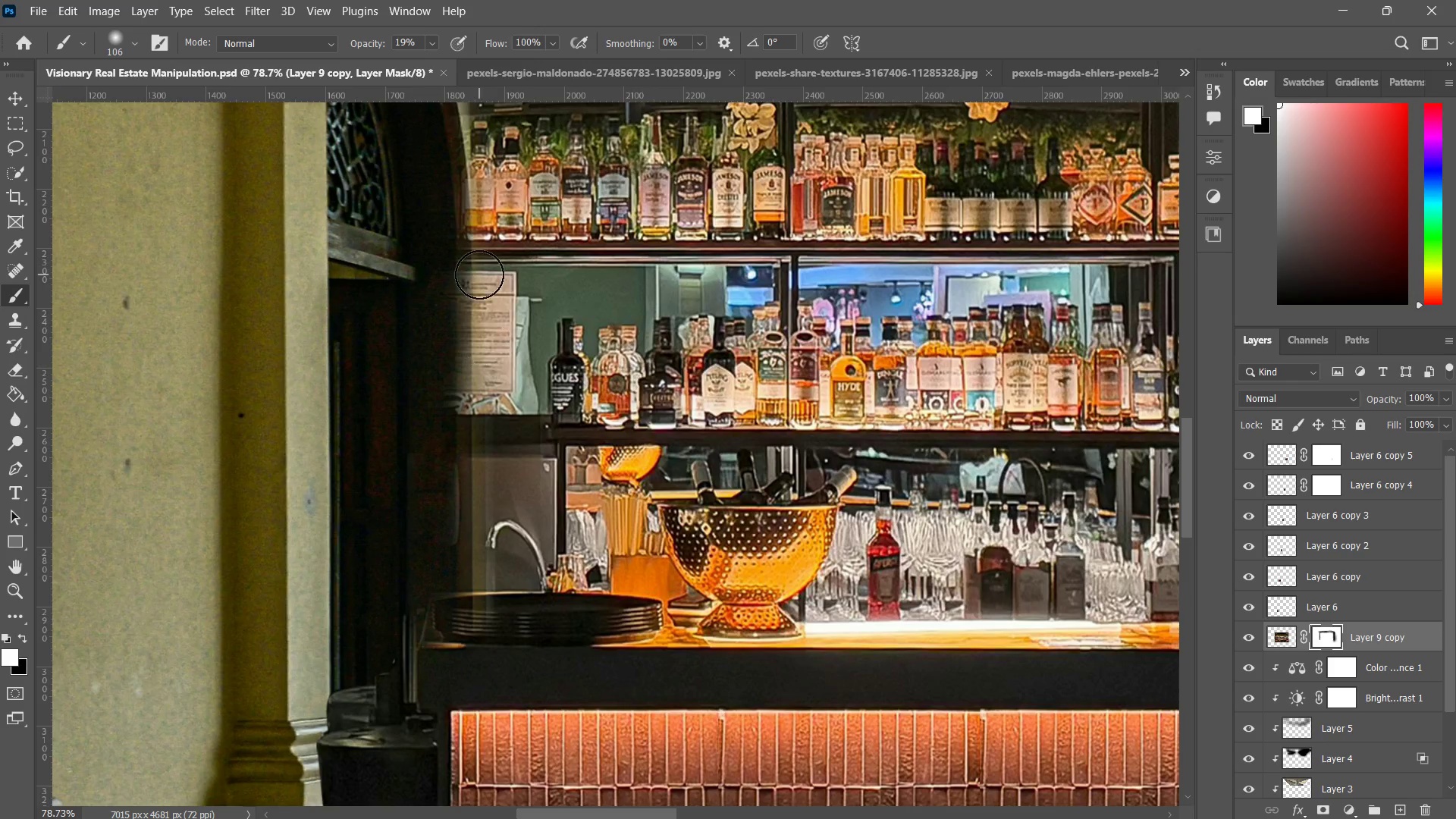 
left_click_drag(start_coordinate=[479, 275], to_coordinate=[490, 347])
 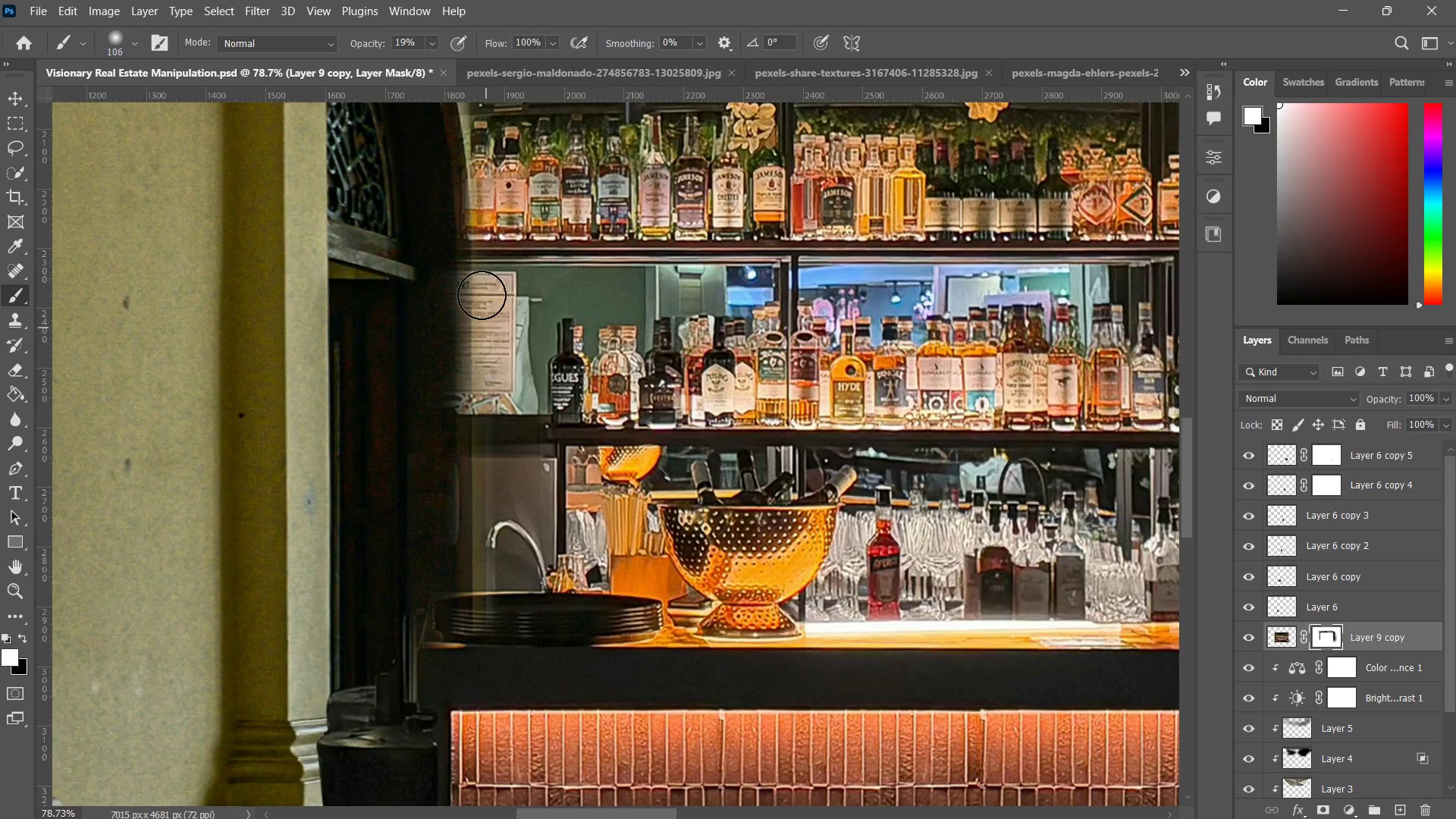 
left_click_drag(start_coordinate=[482, 295], to_coordinate=[484, 359])
 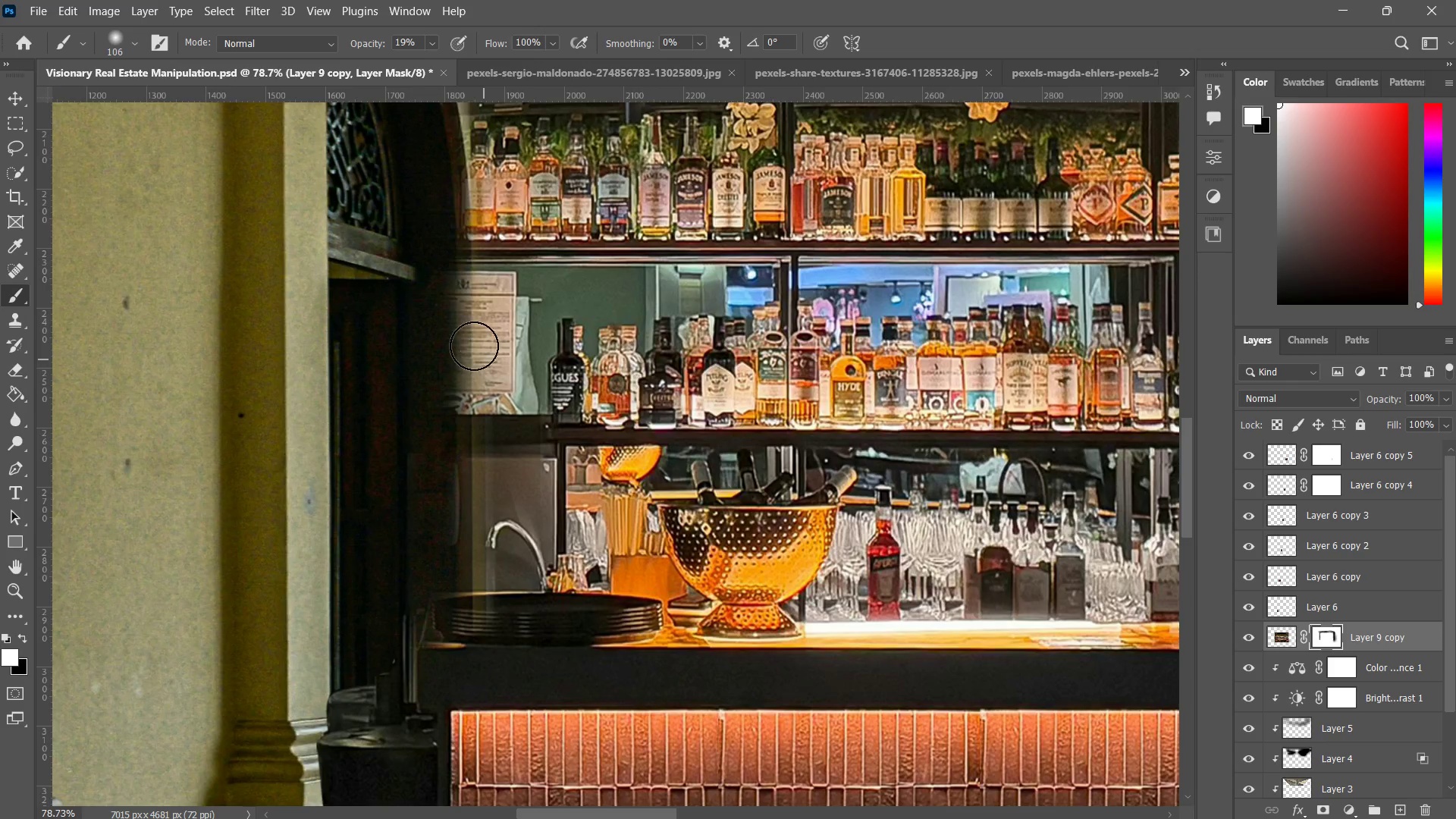 
key(X)
 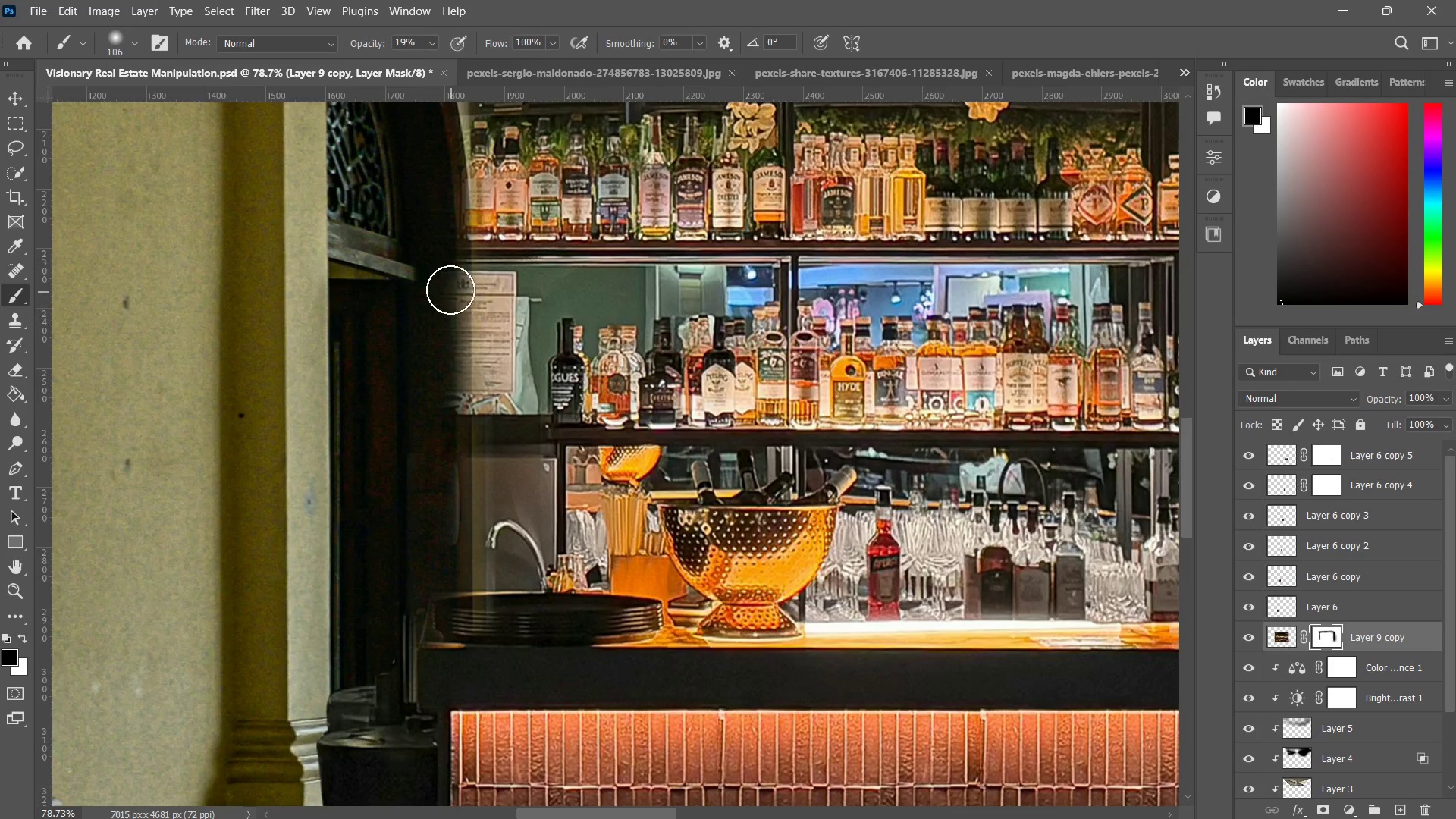 
left_click_drag(start_coordinate=[451, 301], to_coordinate=[459, 428])
 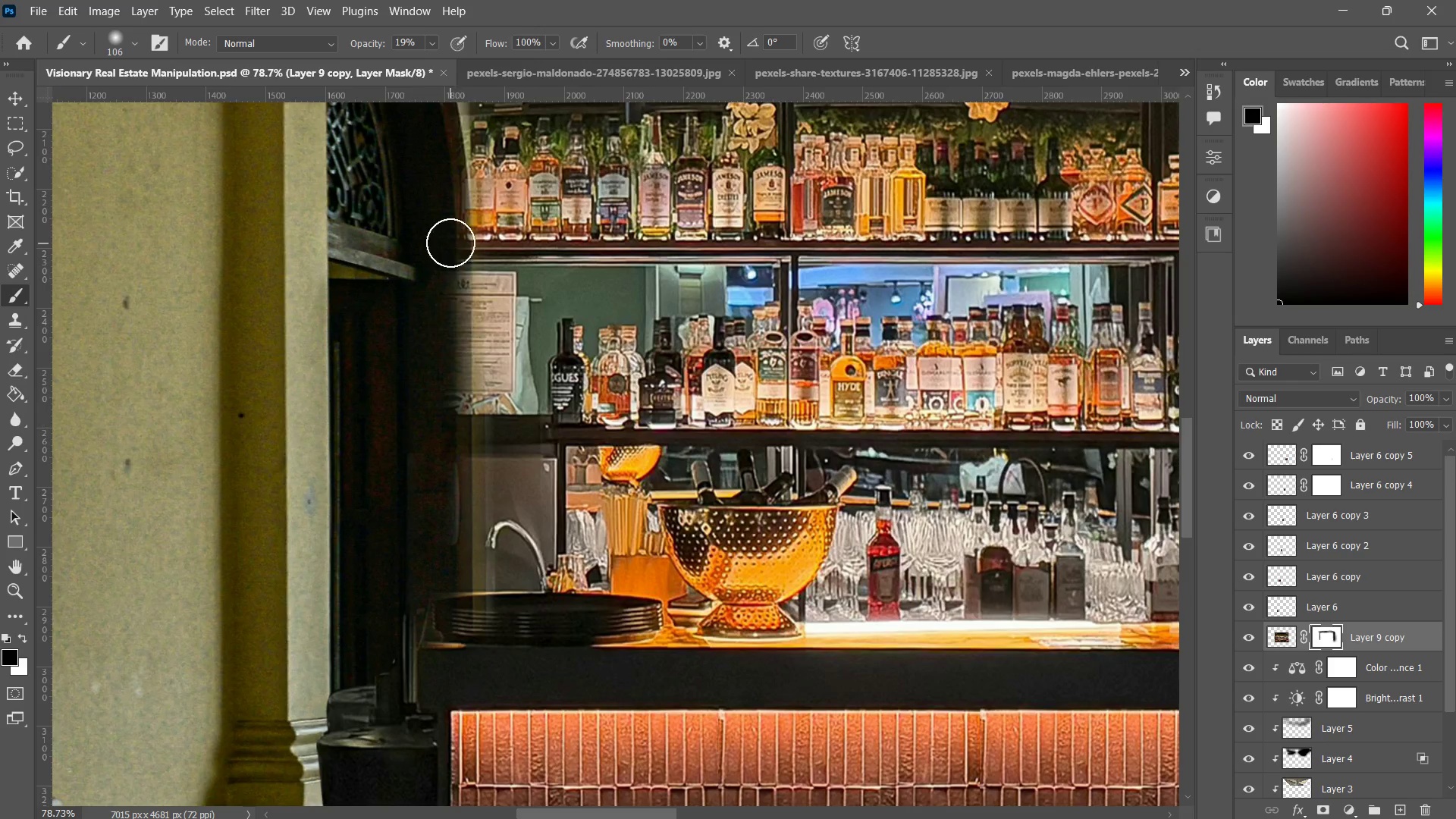 
left_click_drag(start_coordinate=[450, 247], to_coordinate=[457, 403])
 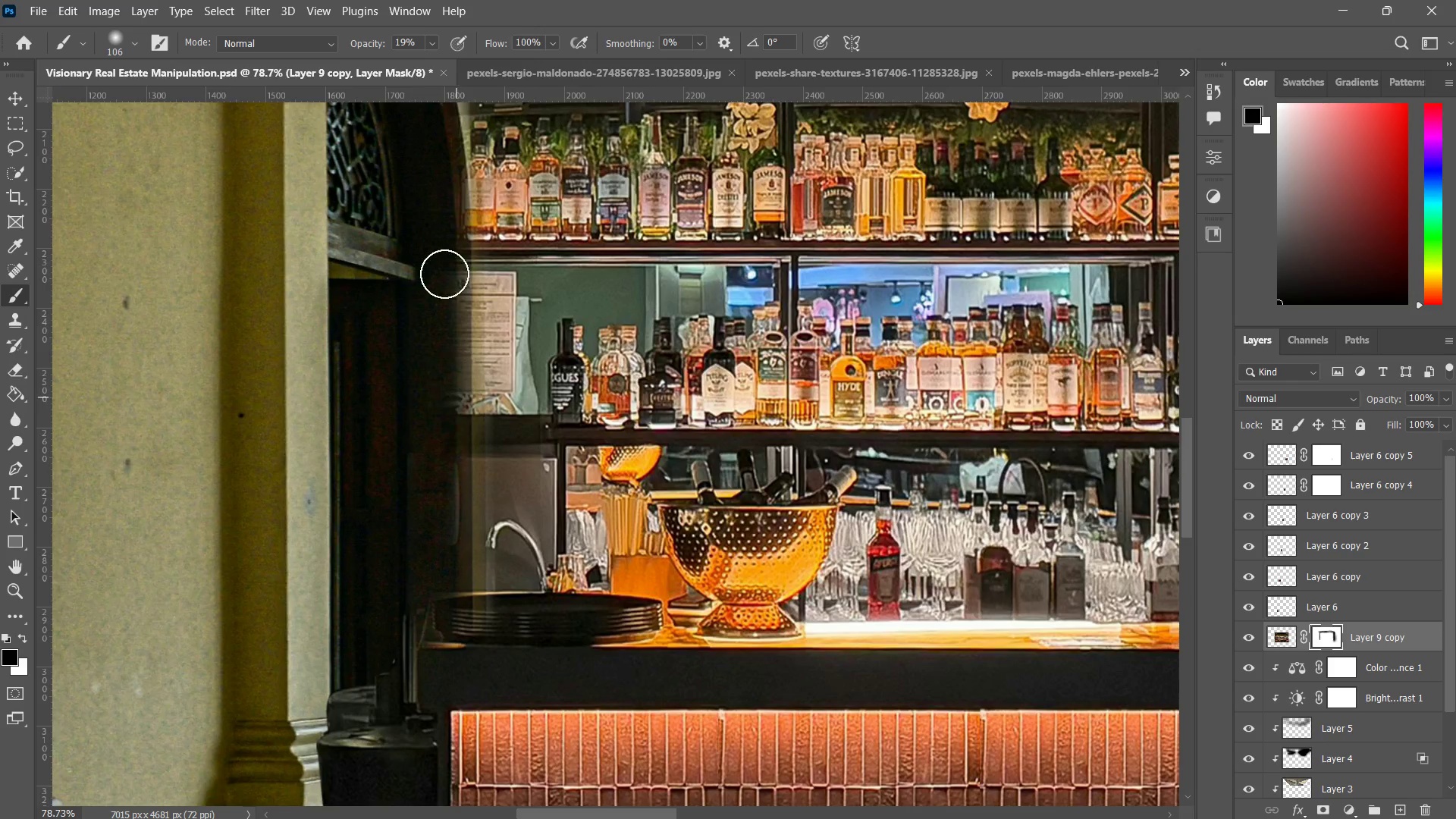 
left_click_drag(start_coordinate=[445, 281], to_coordinate=[450, 410])
 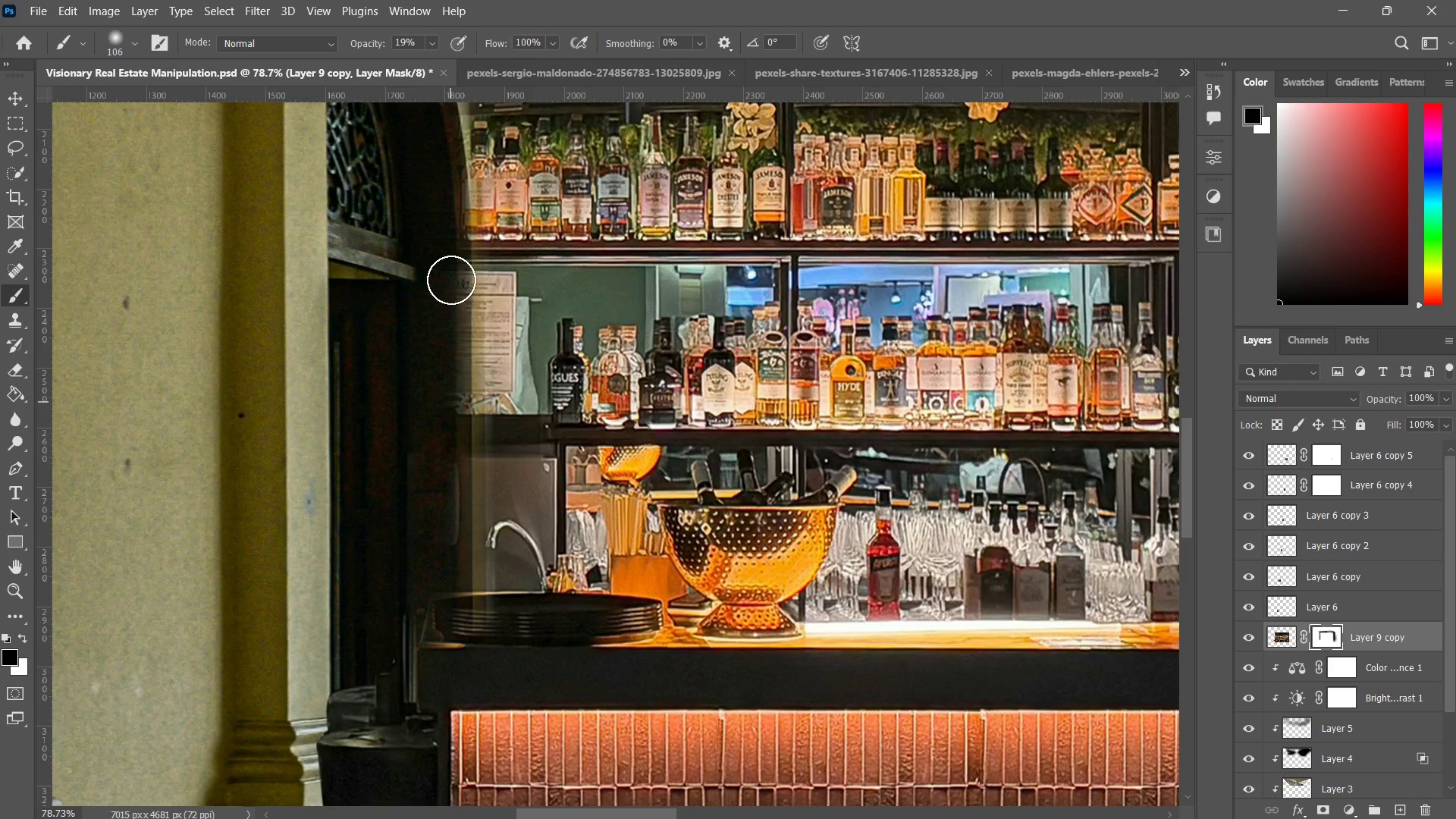 
left_click_drag(start_coordinate=[453, 284], to_coordinate=[457, 441])
 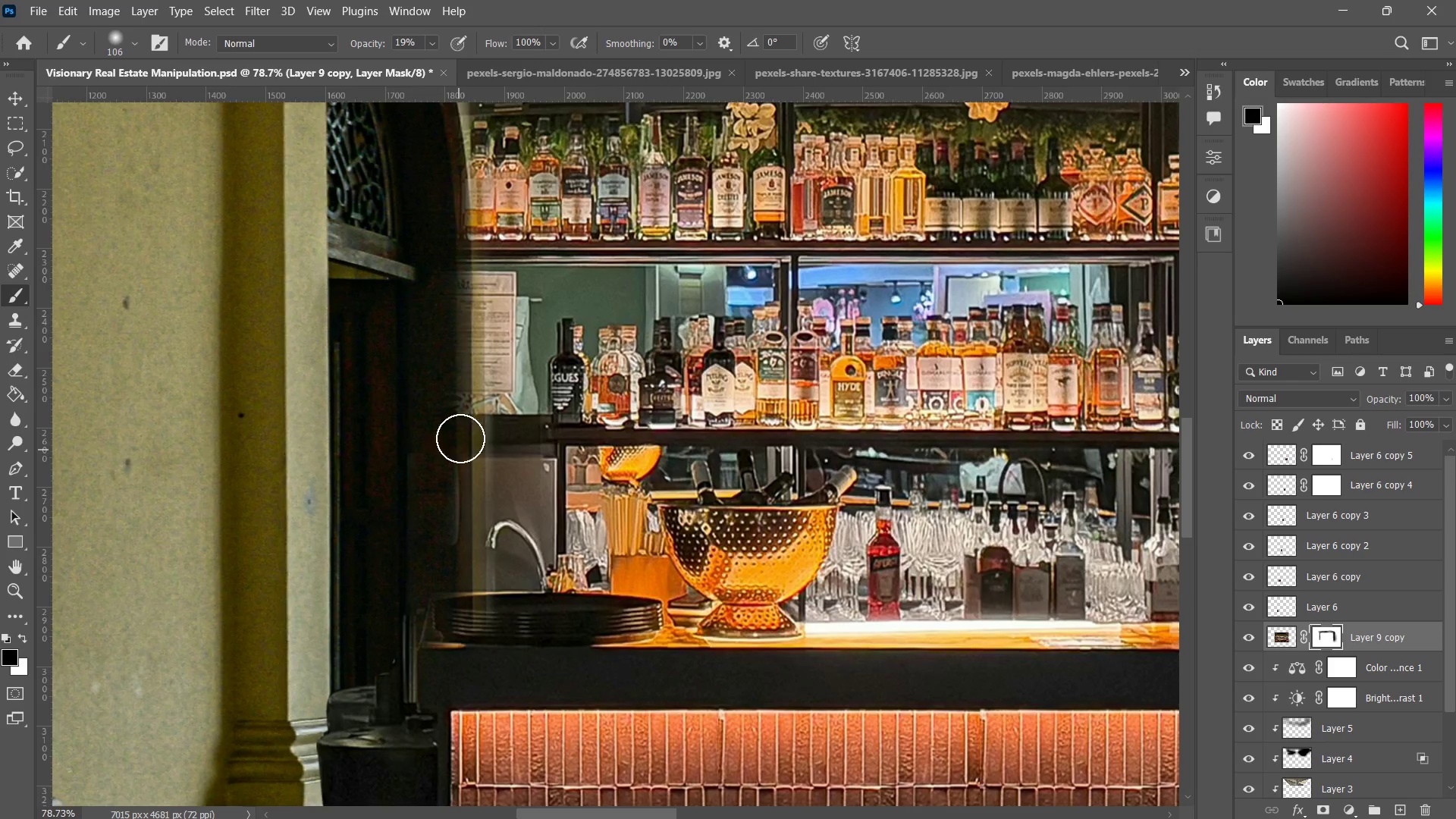 
left_click_drag(start_coordinate=[450, 337], to_coordinate=[449, 459])
 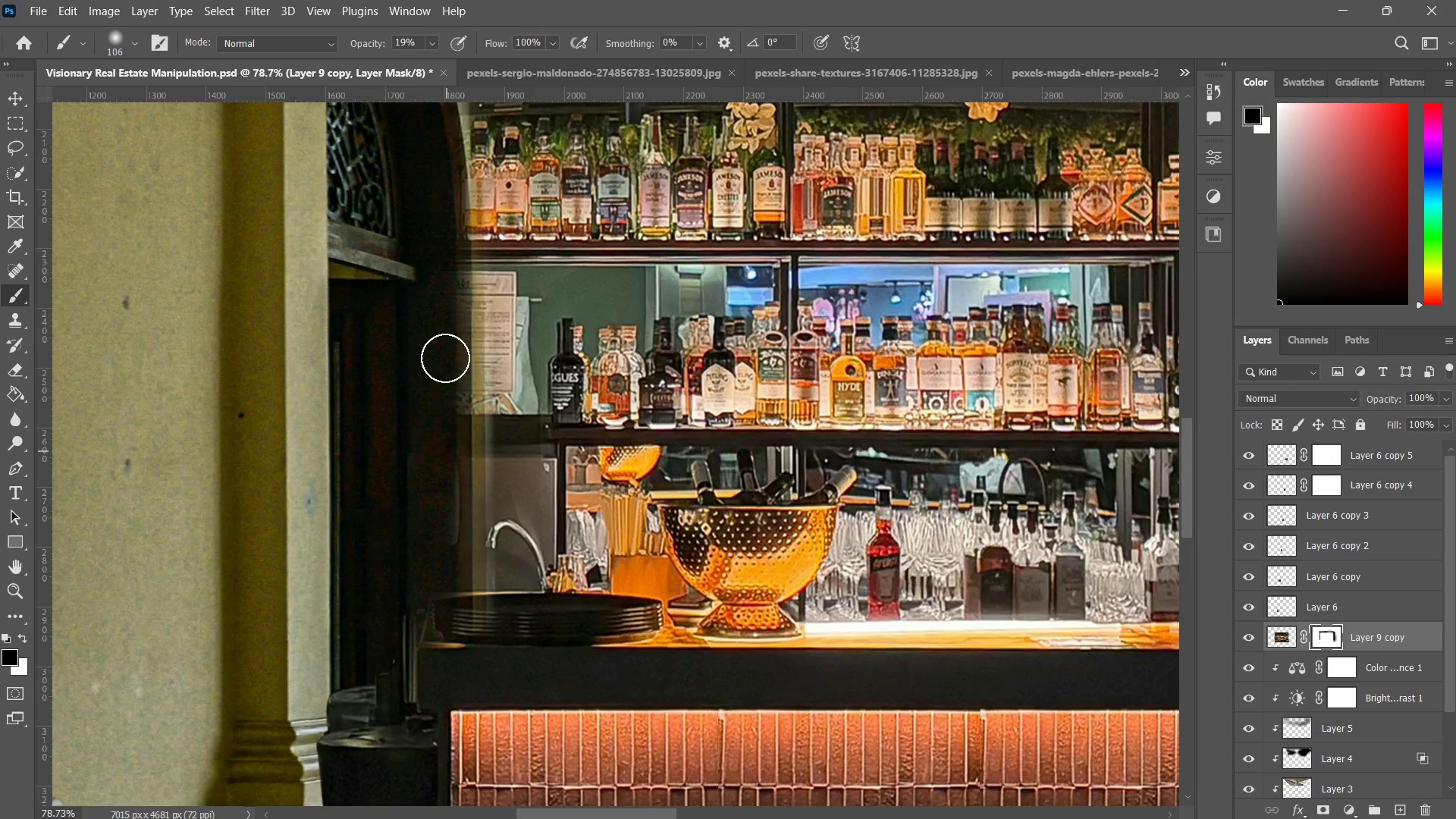 
left_click_drag(start_coordinate=[445, 359], to_coordinate=[452, 507])
 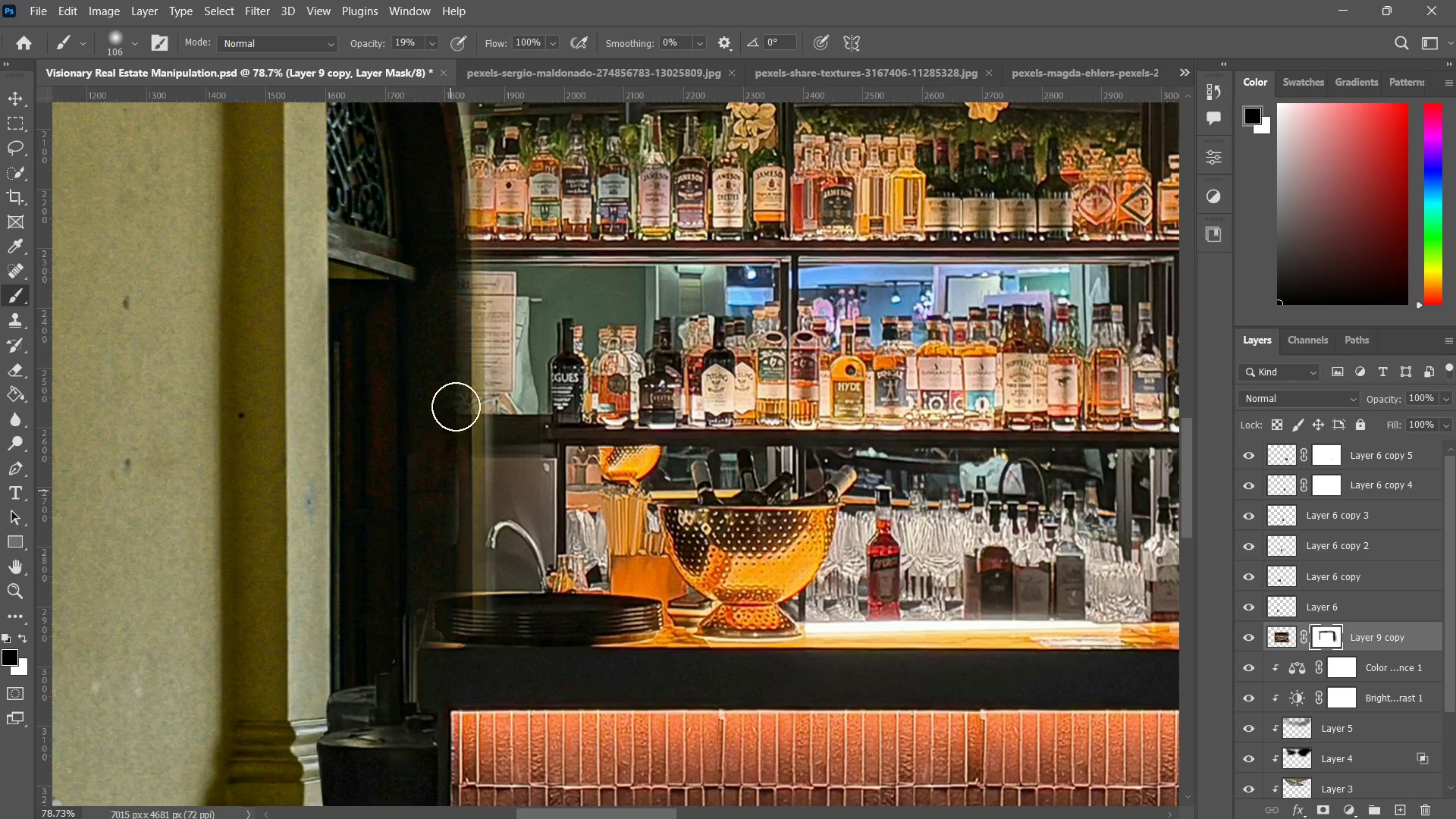 
left_click_drag(start_coordinate=[453, 399], to_coordinate=[463, 540])
 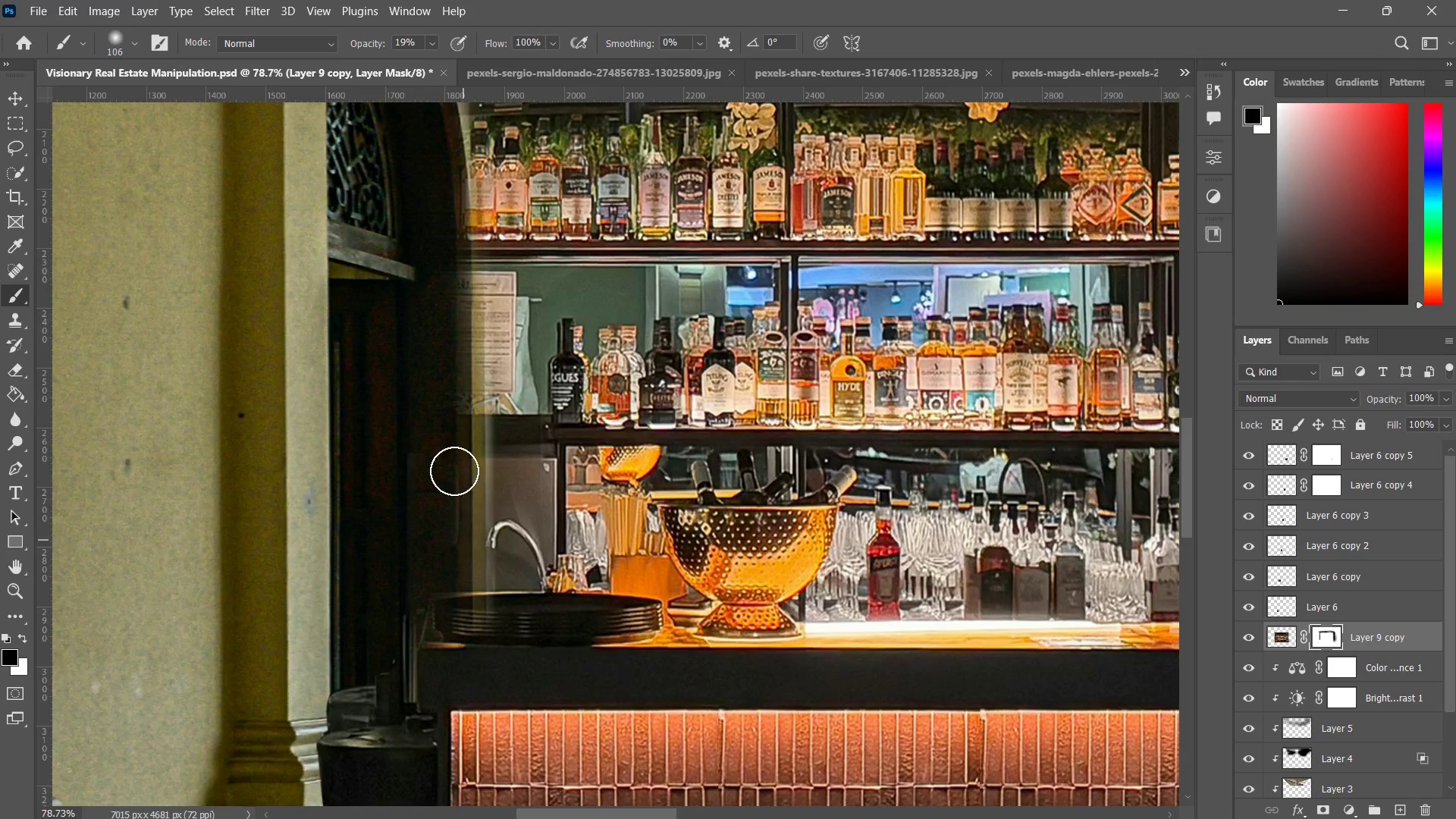 
left_click_drag(start_coordinate=[455, 469], to_coordinate=[453, 572])
 